 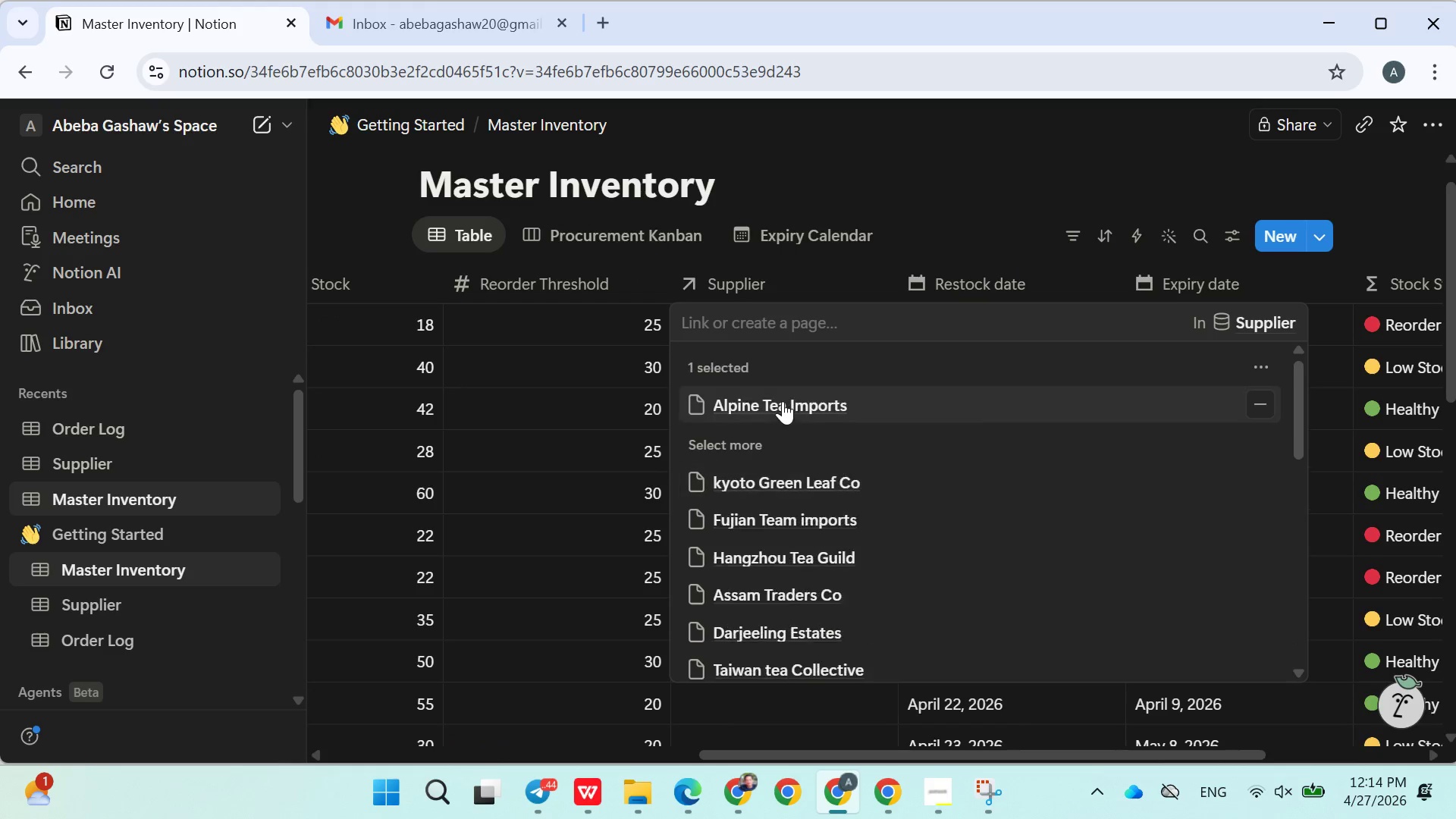 
left_click([910, 184])
 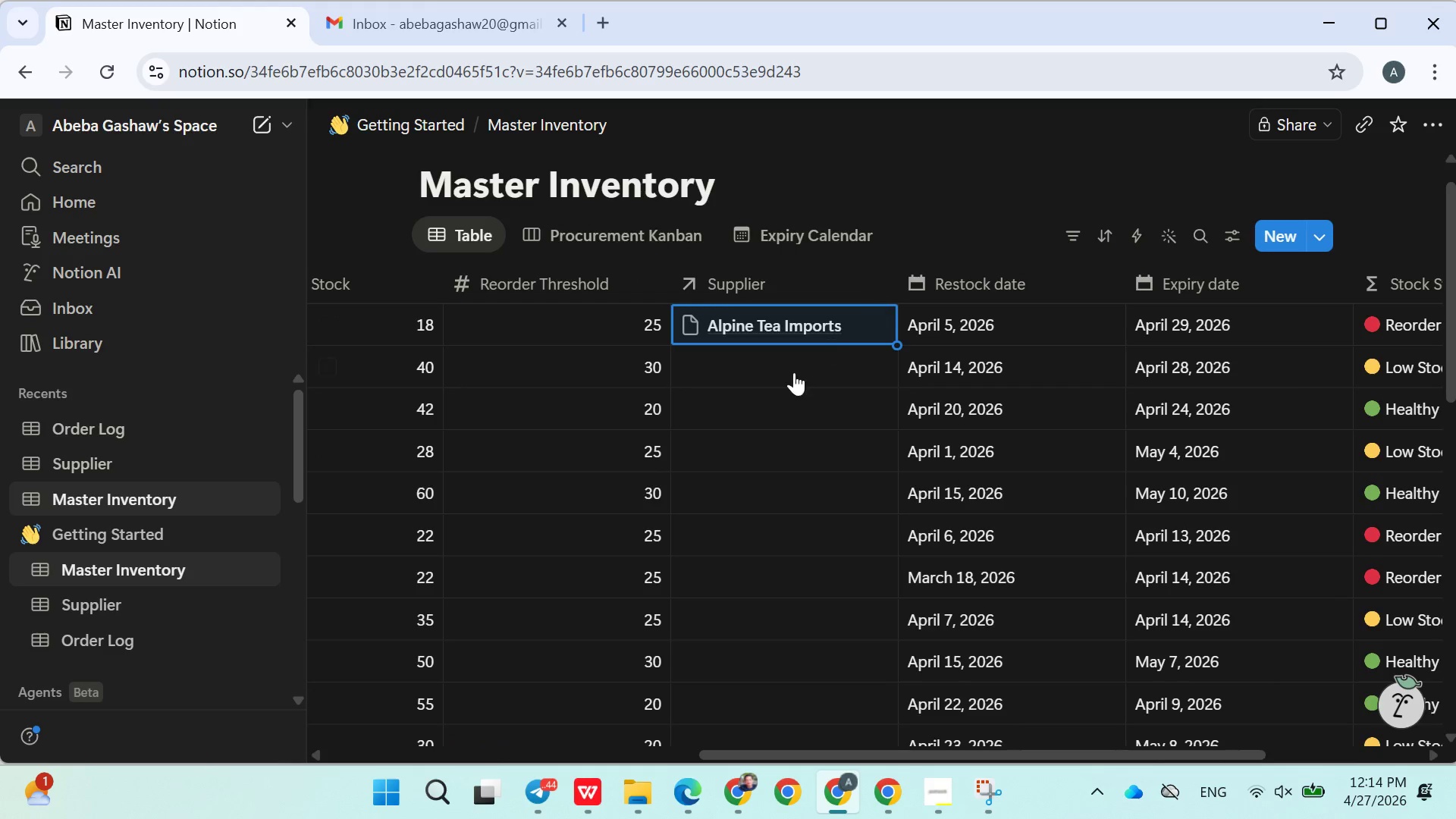 
left_click([786, 372])
 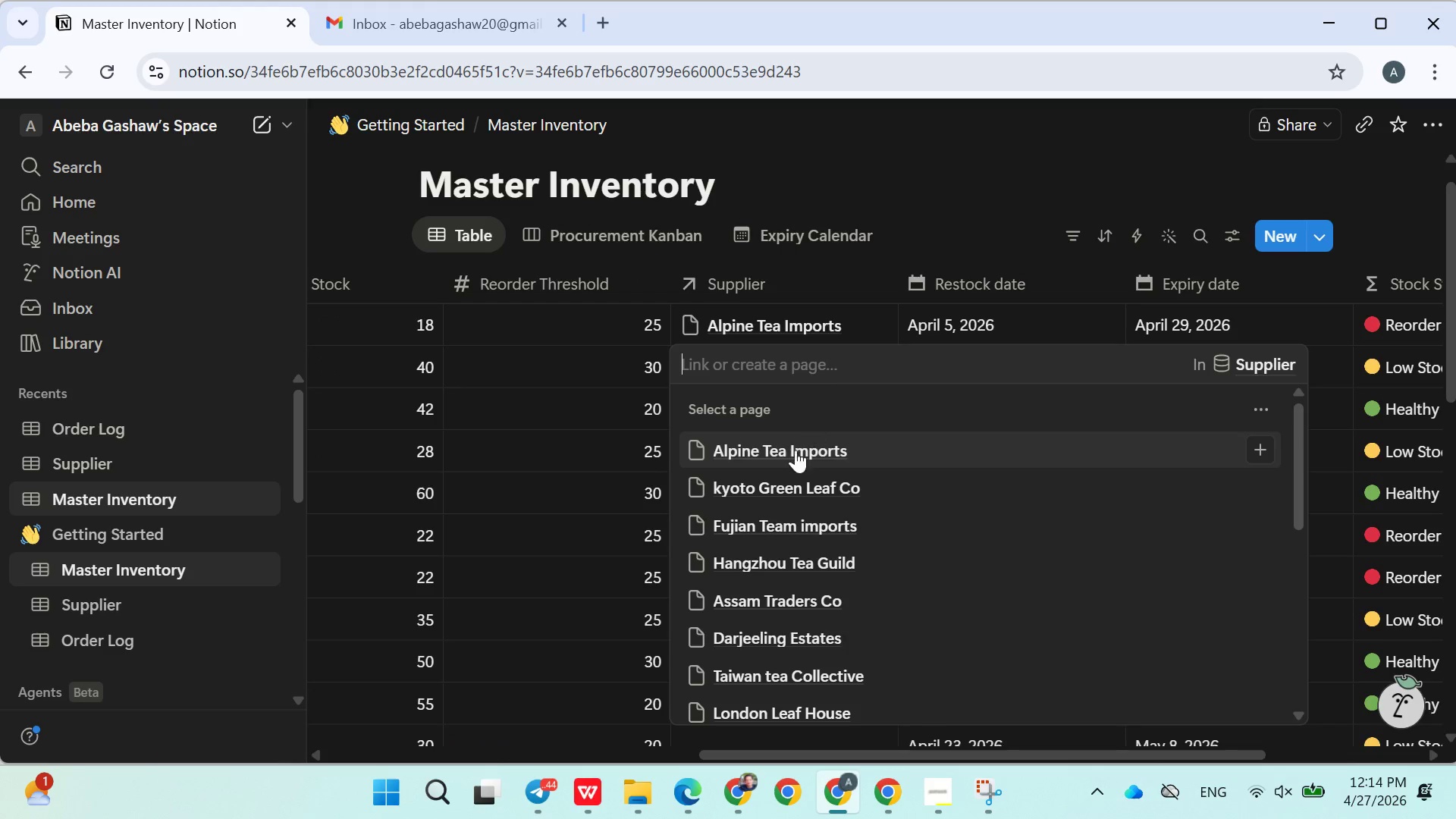 
left_click([785, 473])
 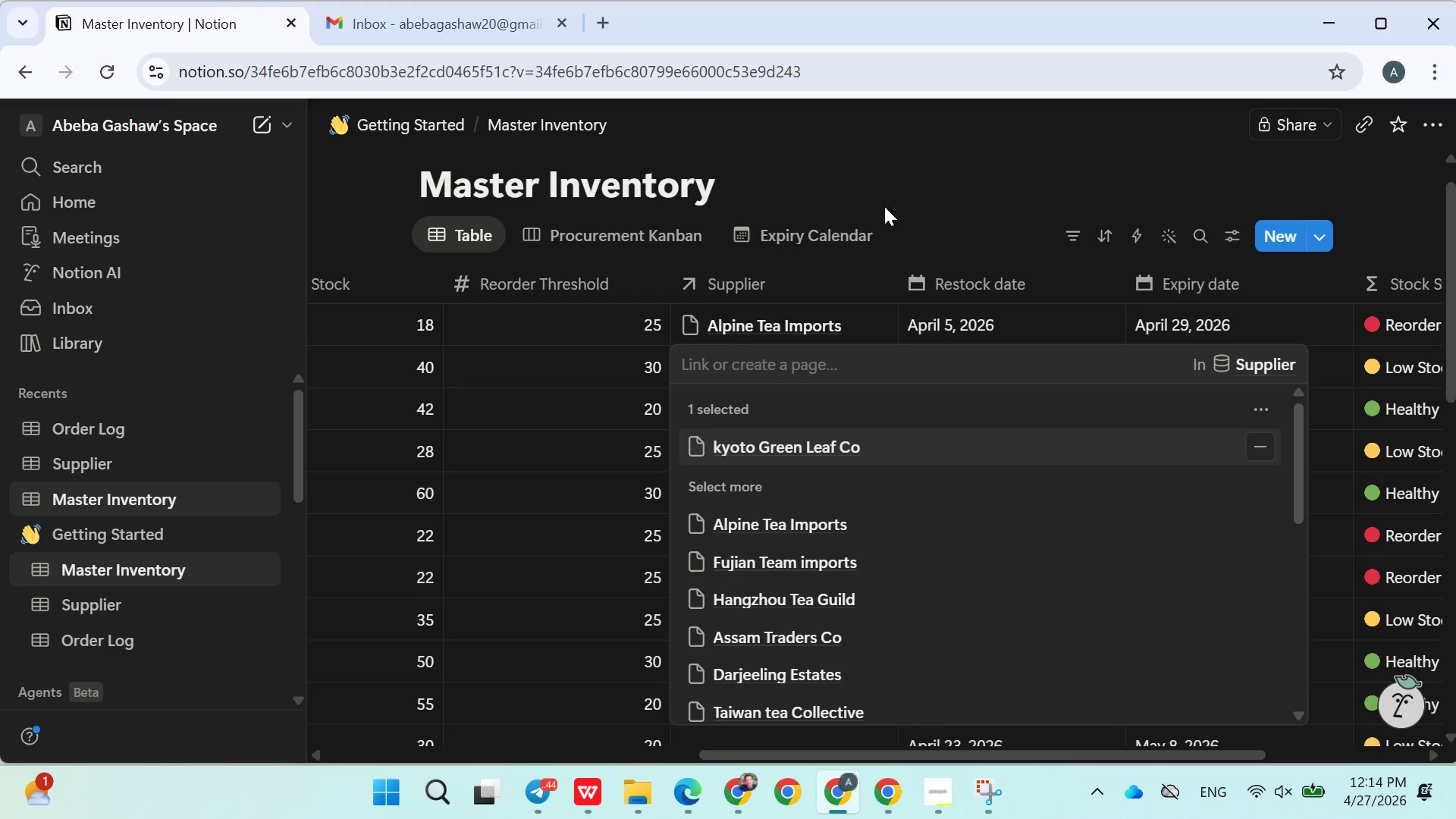 
left_click([901, 185])
 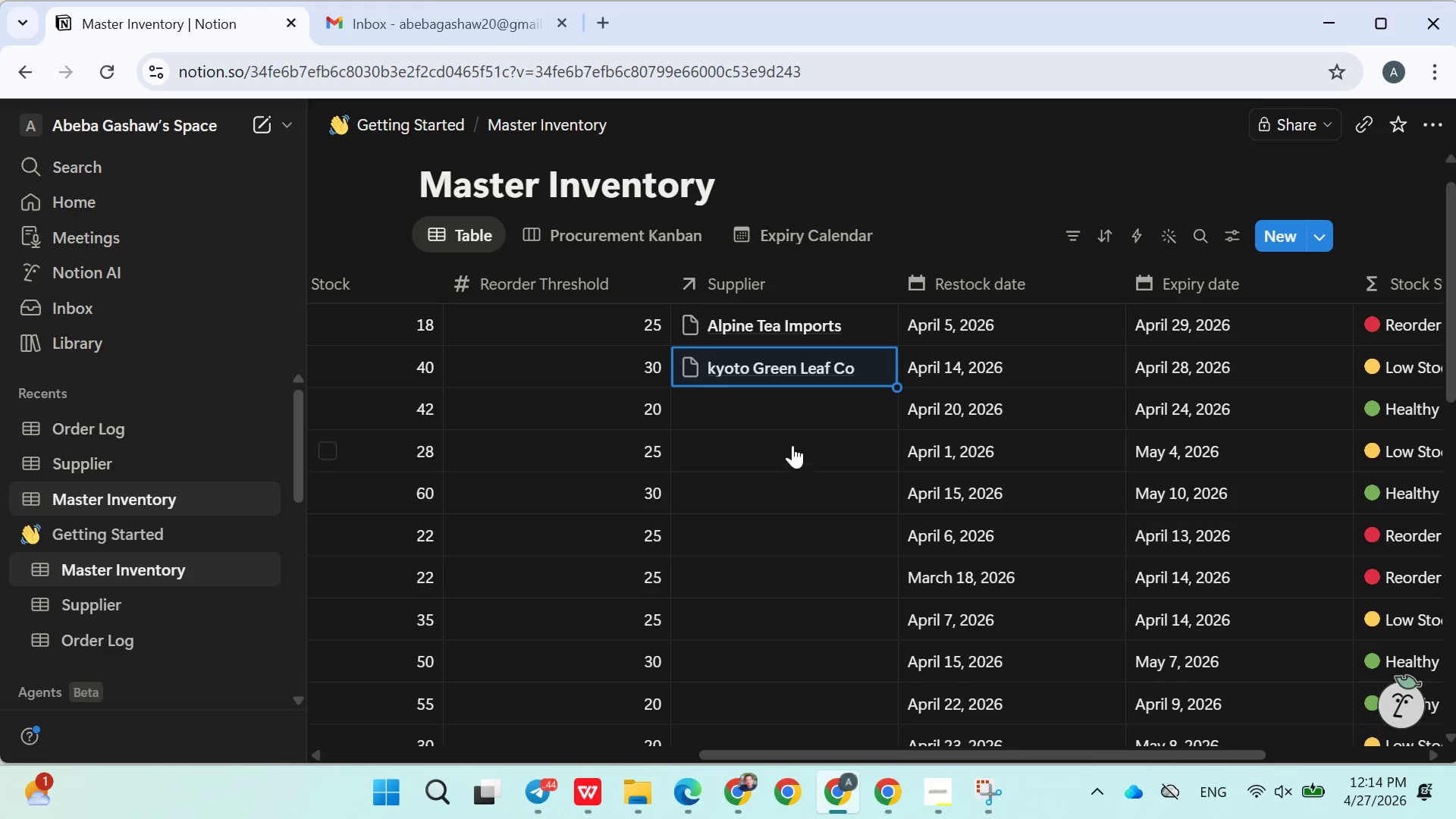 
left_click([775, 414])
 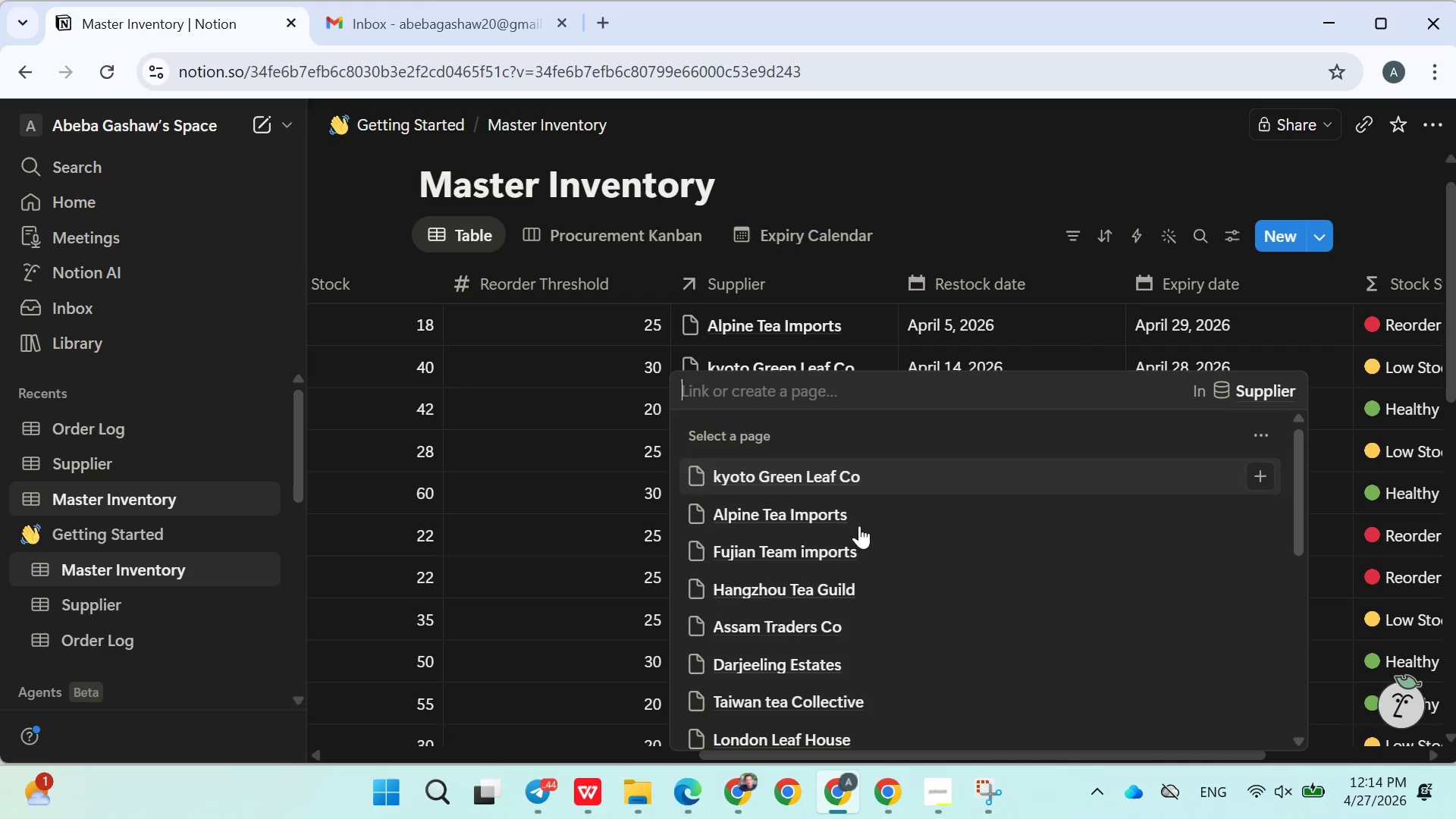 
left_click([817, 541])
 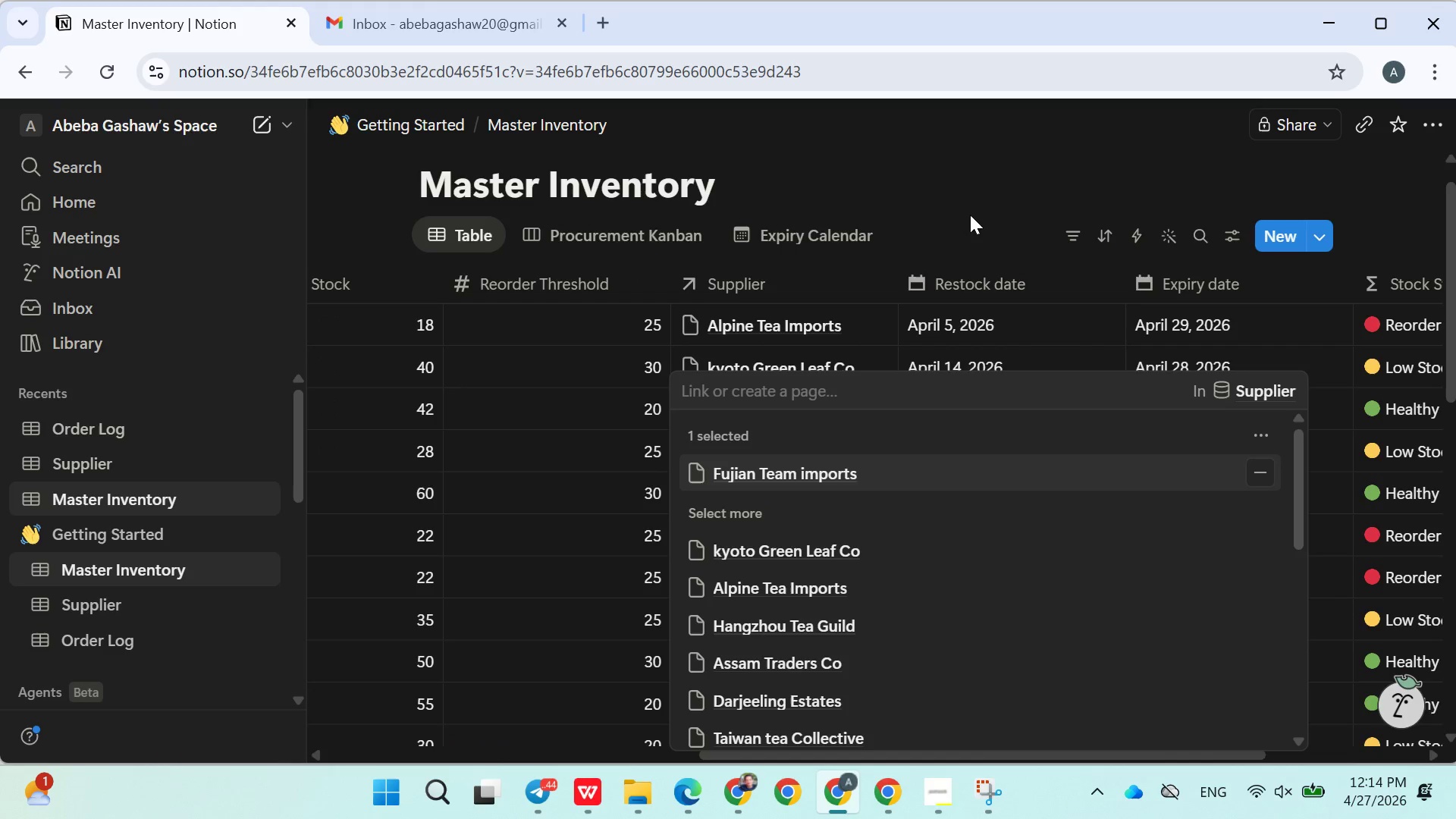 
left_click([972, 213])
 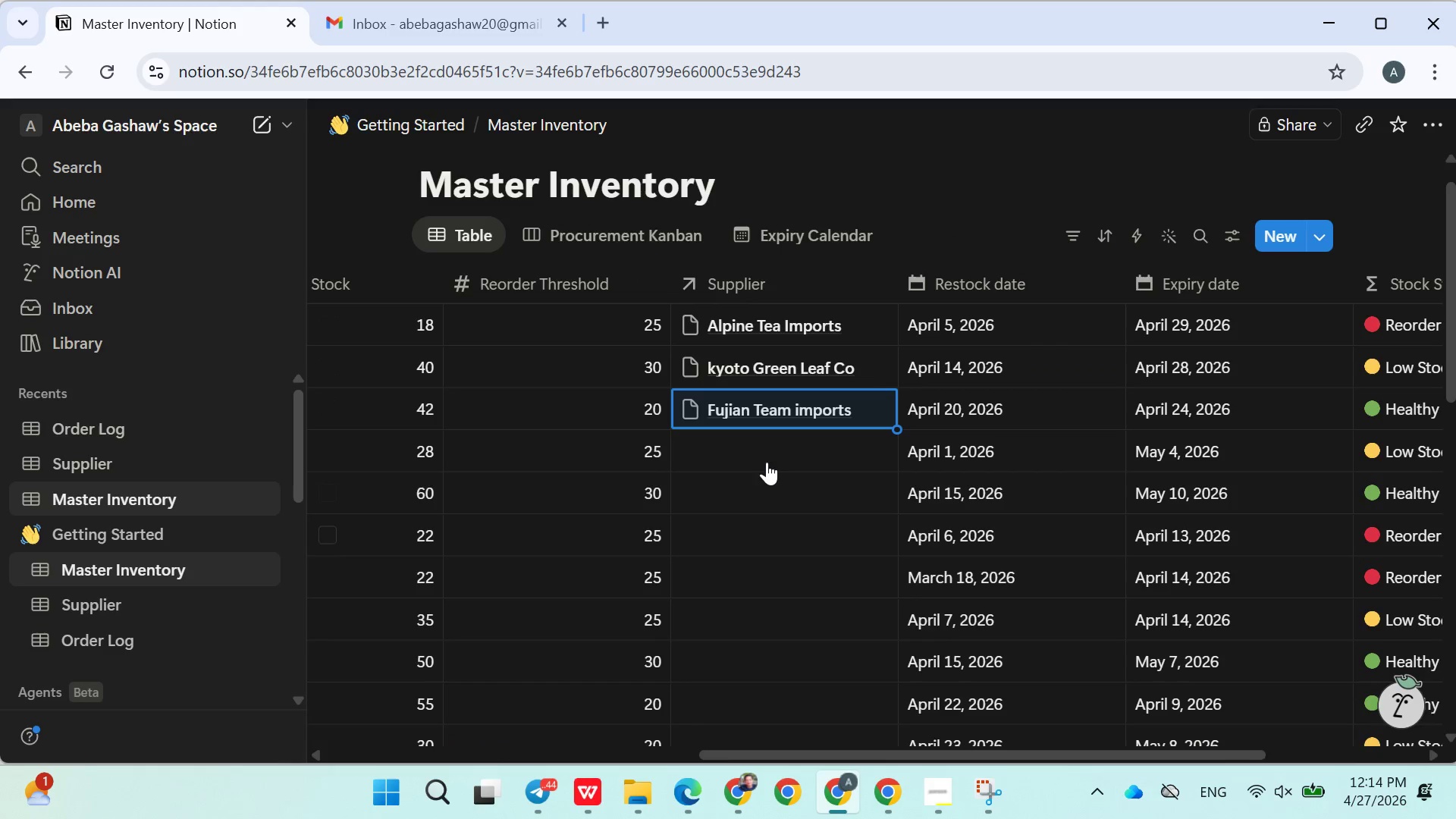 
left_click([762, 454])
 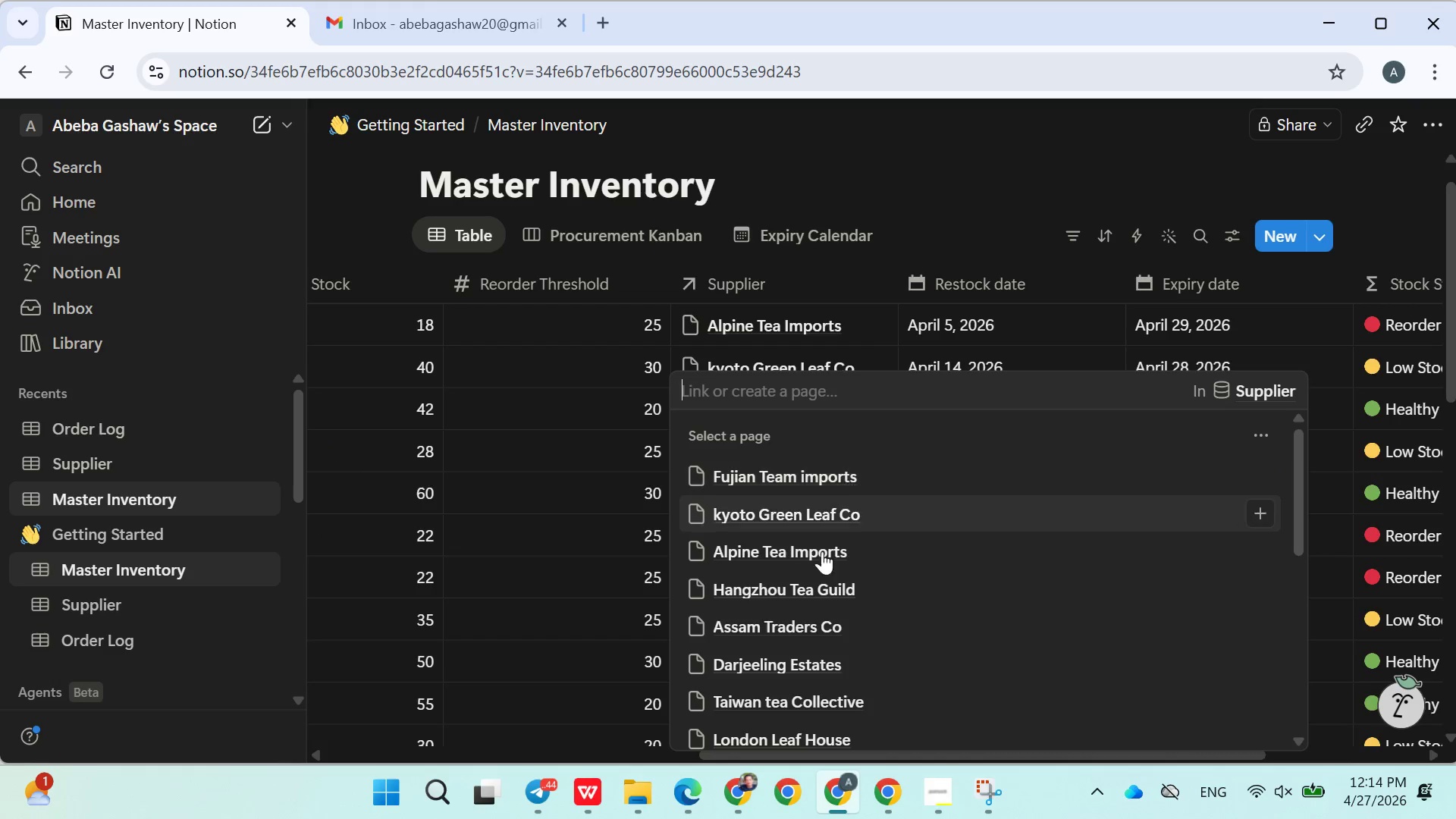 
left_click([780, 583])
 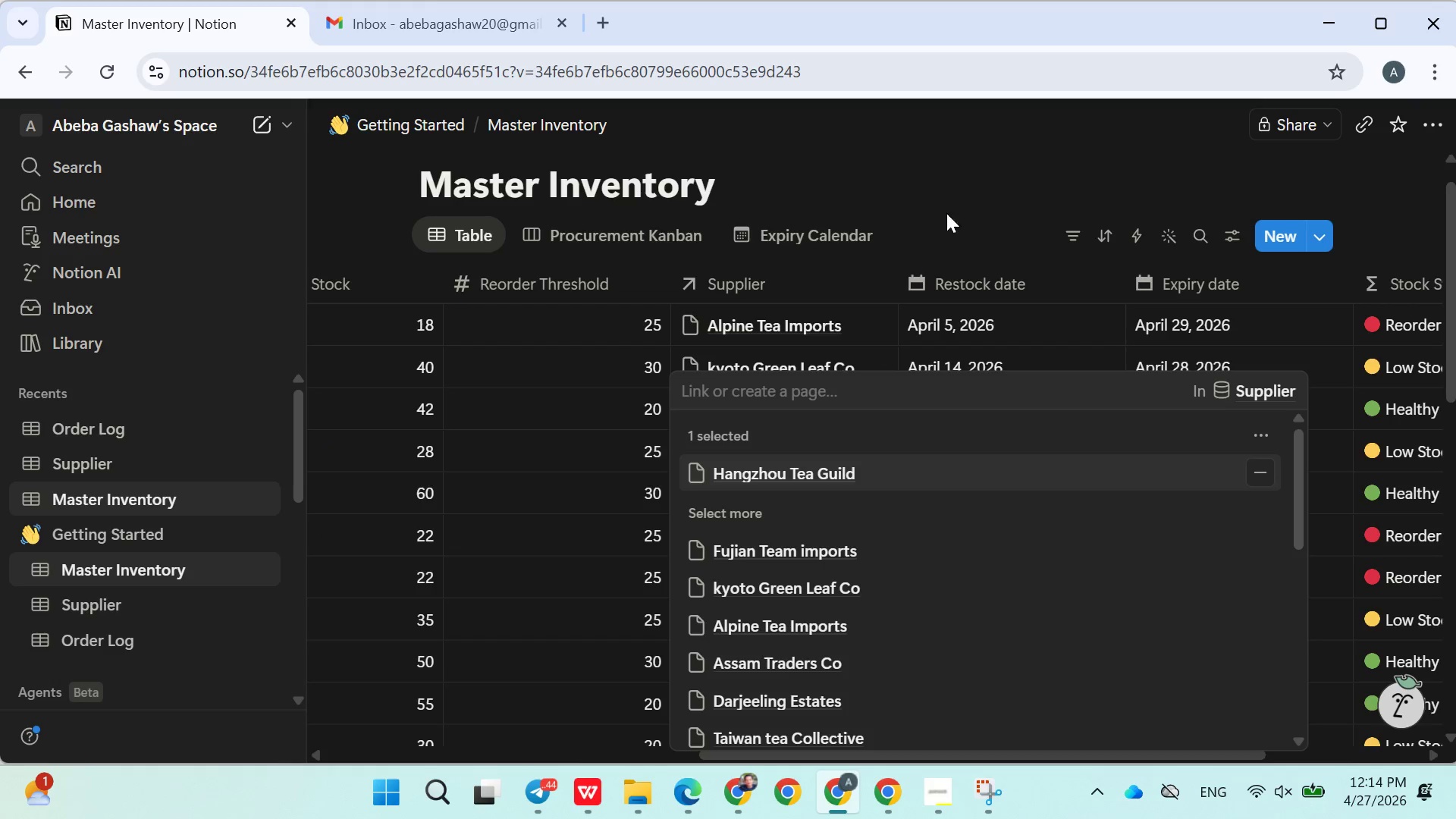 
left_click([954, 209])
 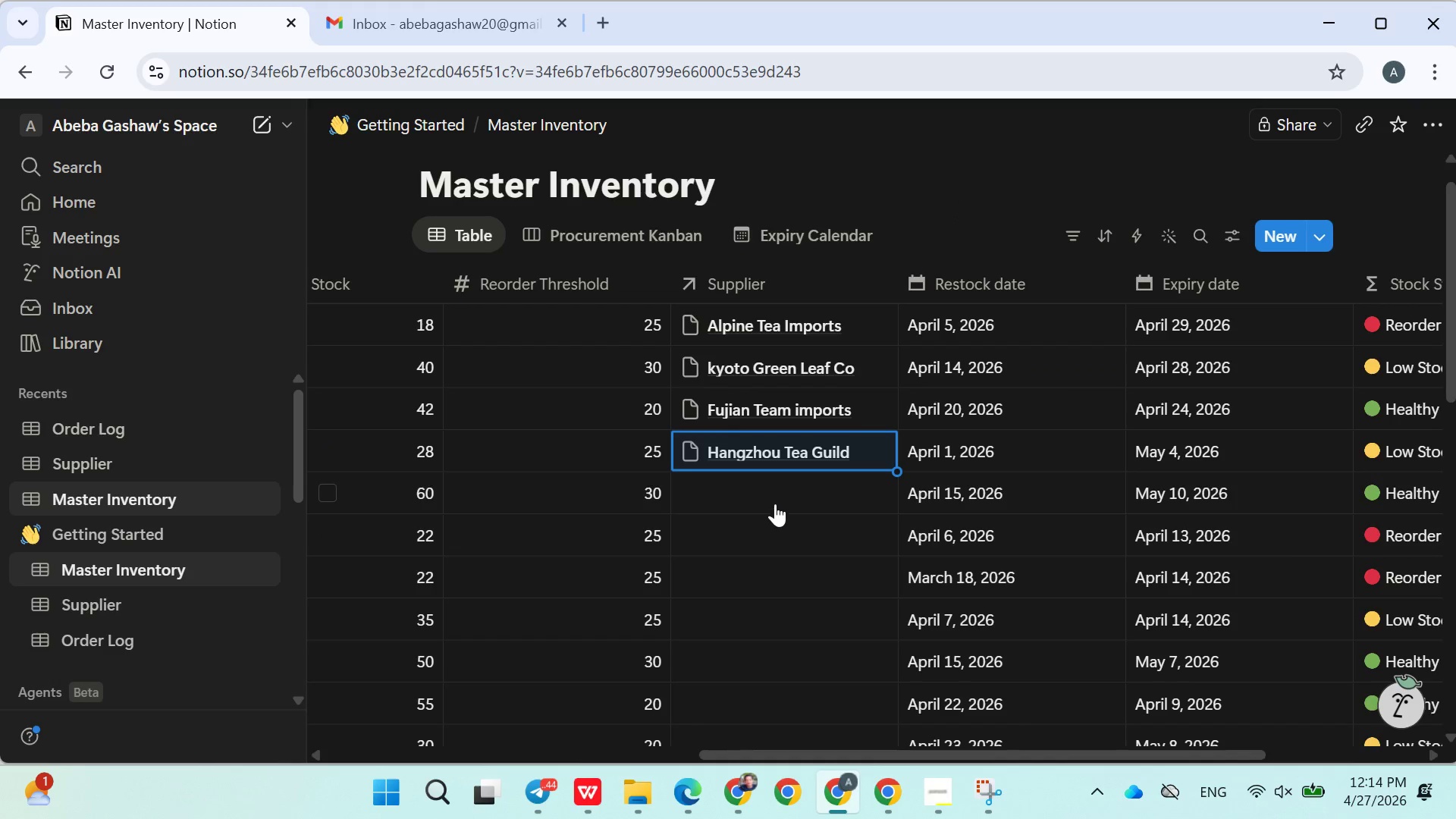 
left_click([774, 497])
 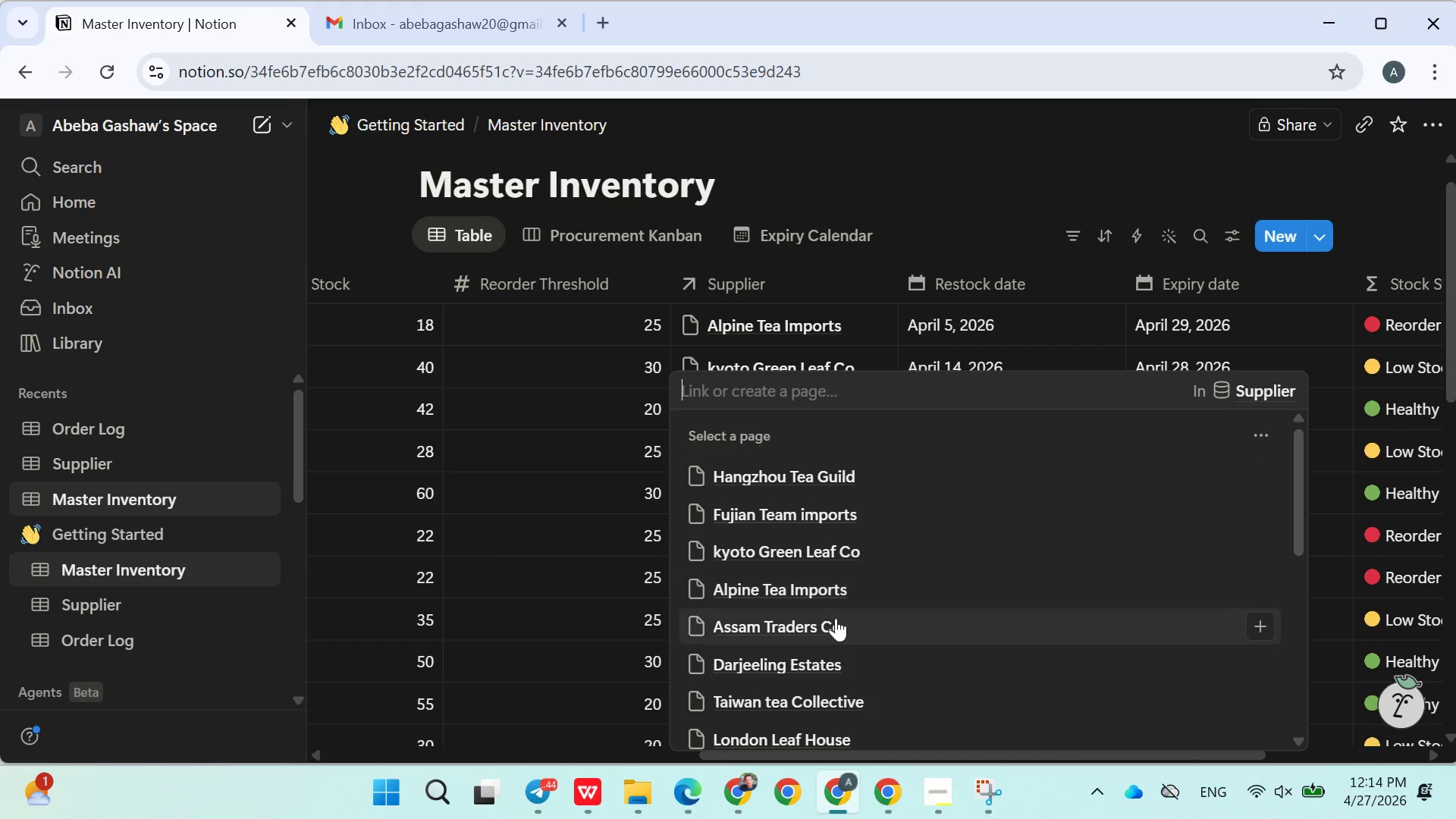 
left_click([821, 636])
 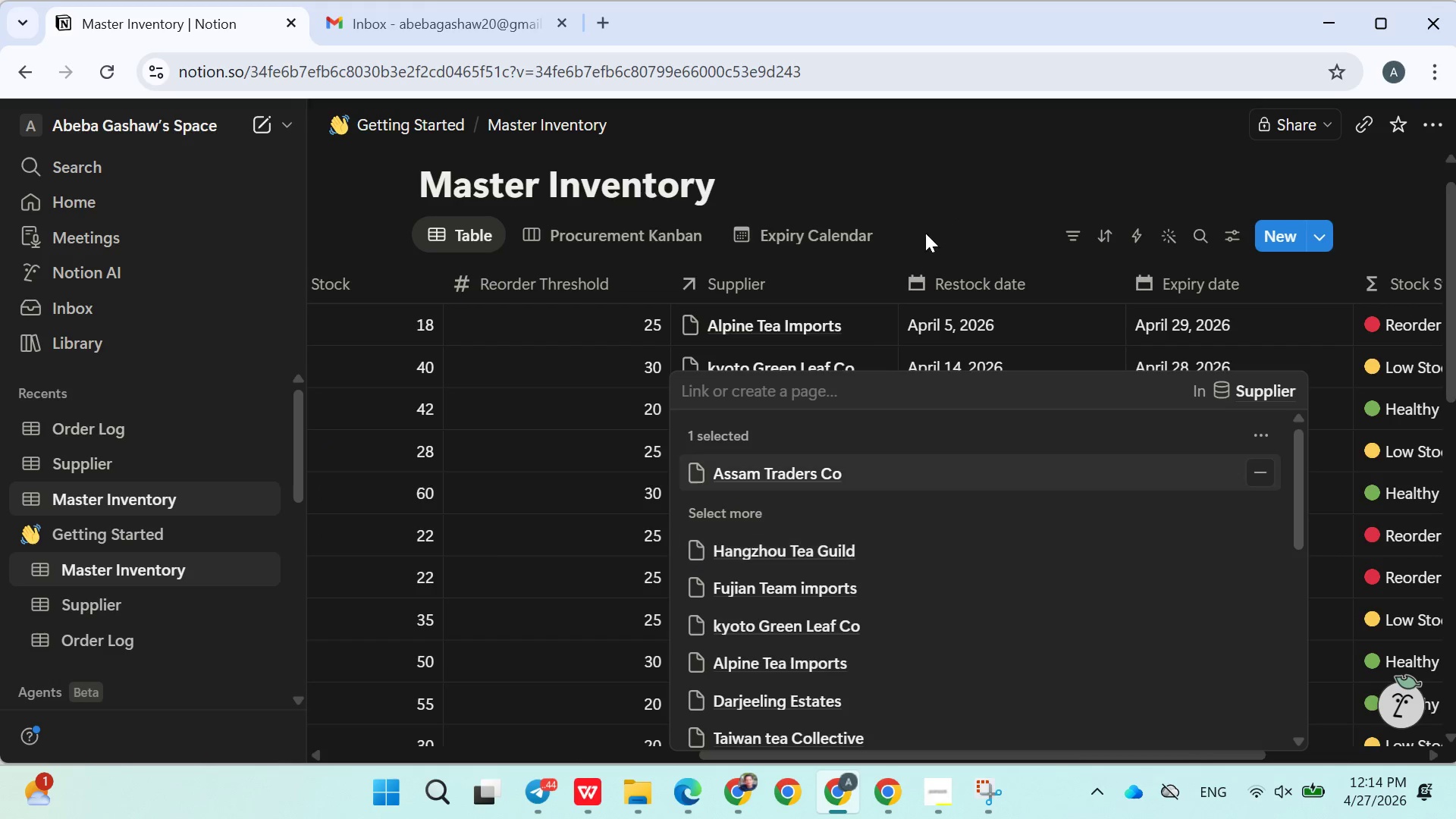 
left_click([942, 209])
 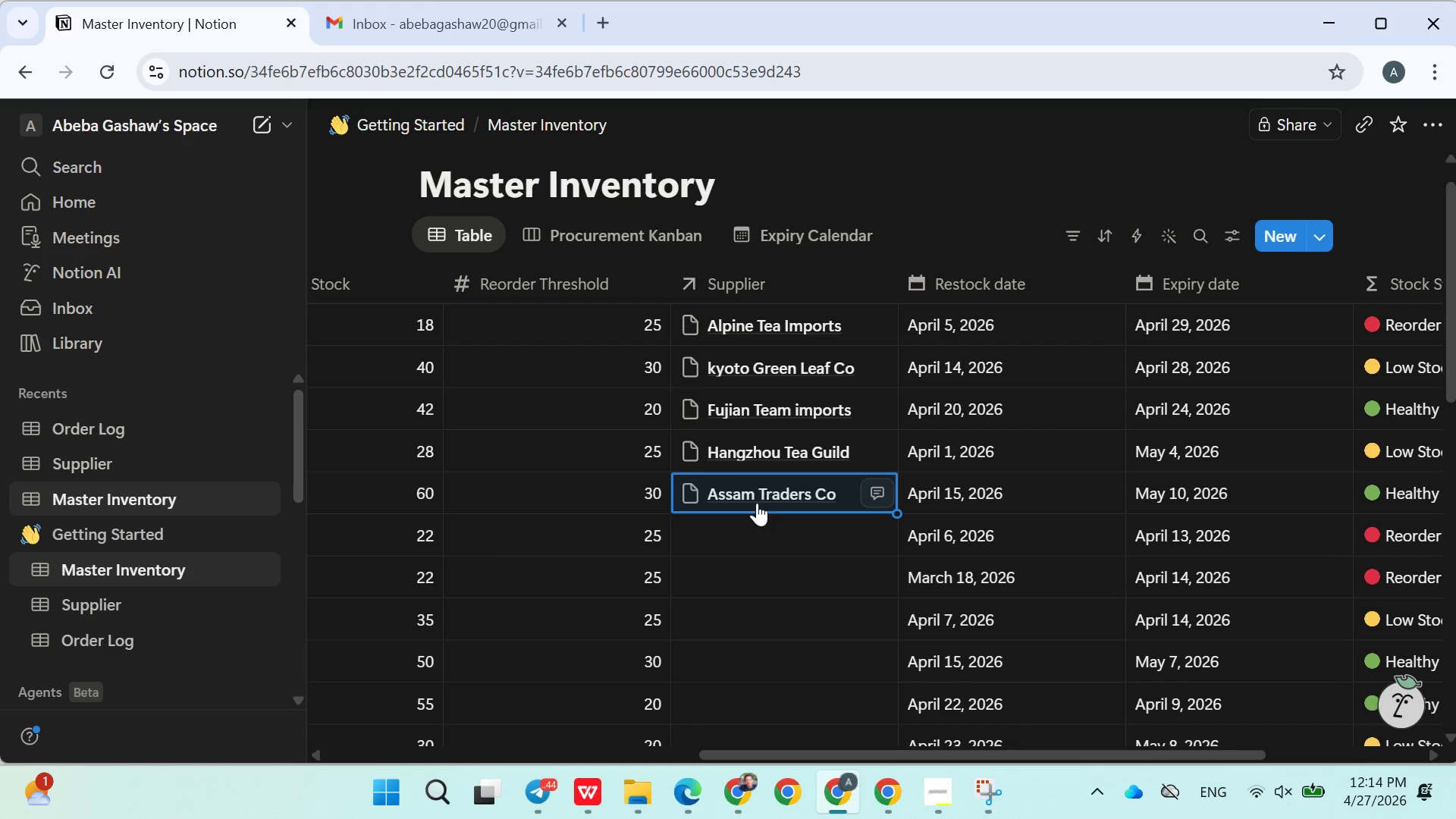 
left_click([752, 532])
 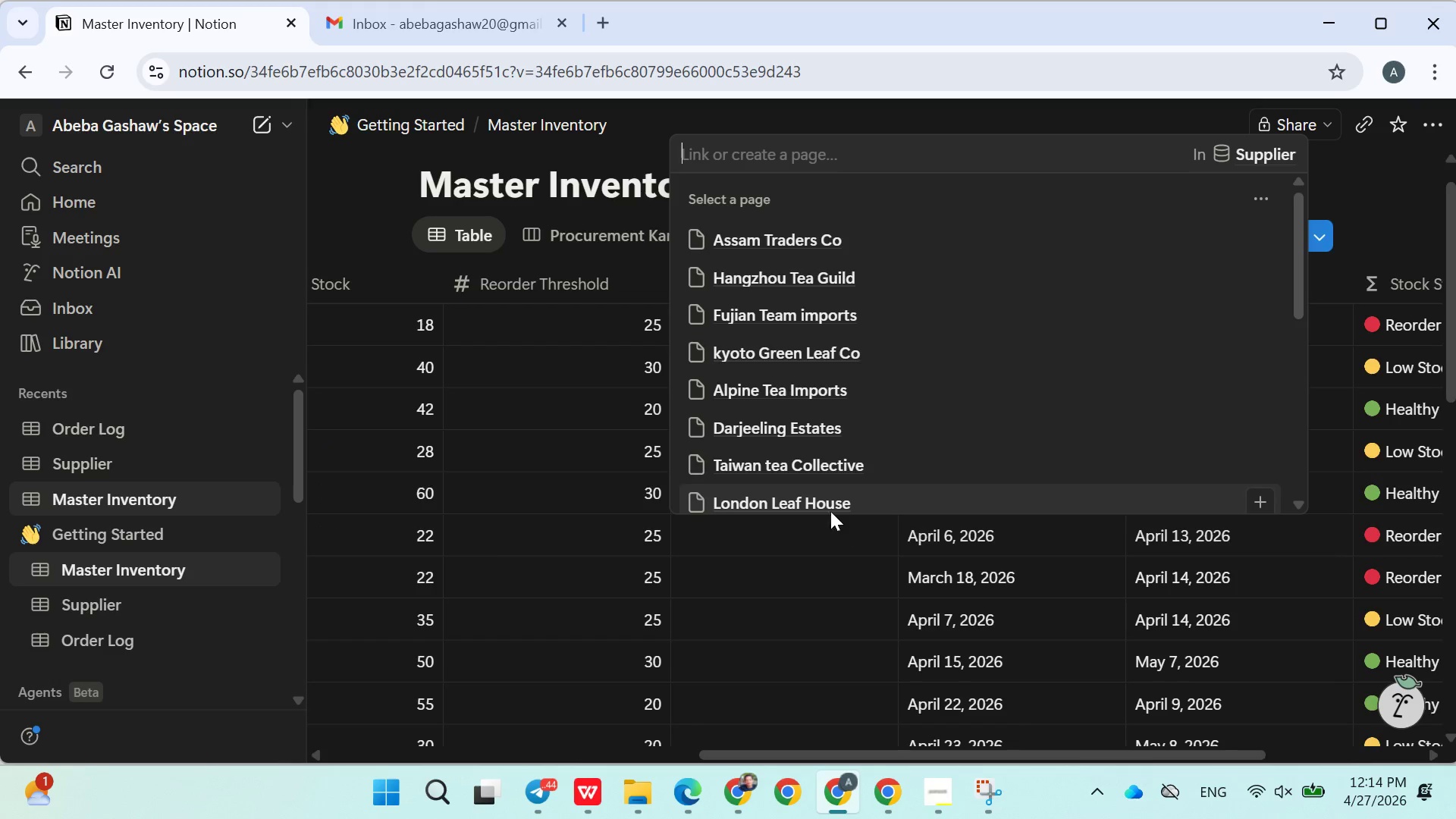 
left_click([825, 479])
 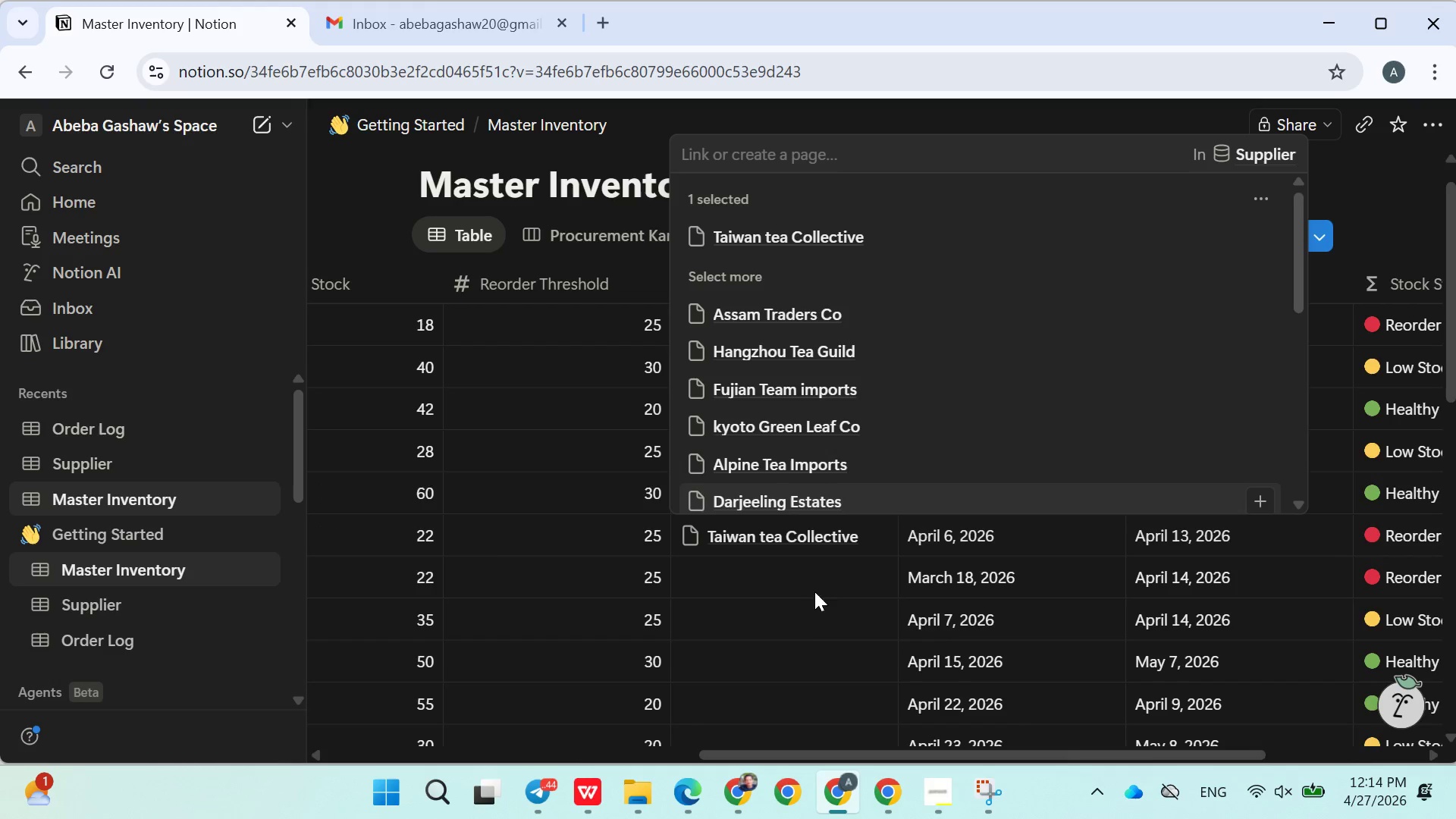 
left_click([802, 611])
 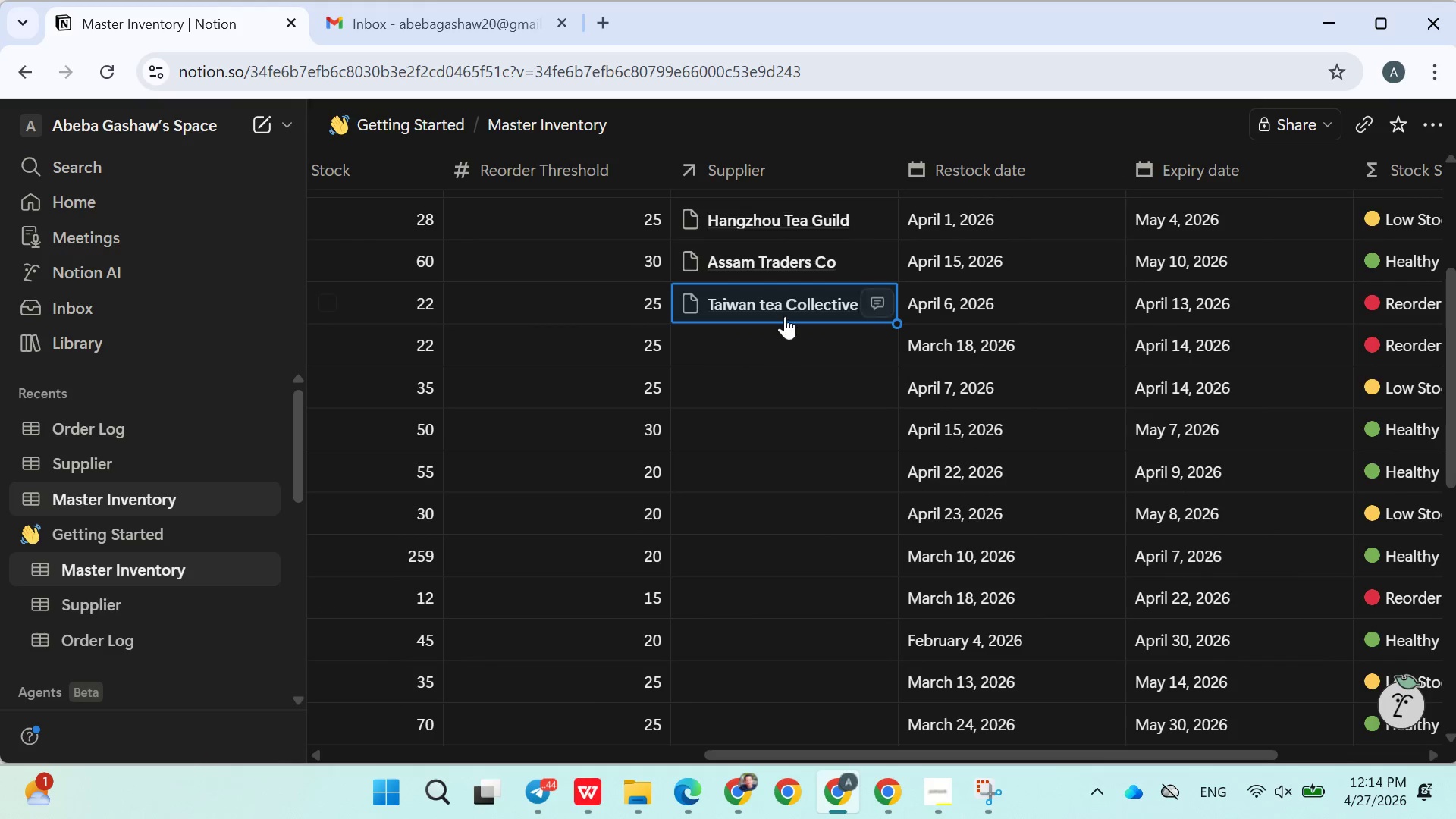 
left_click([768, 344])
 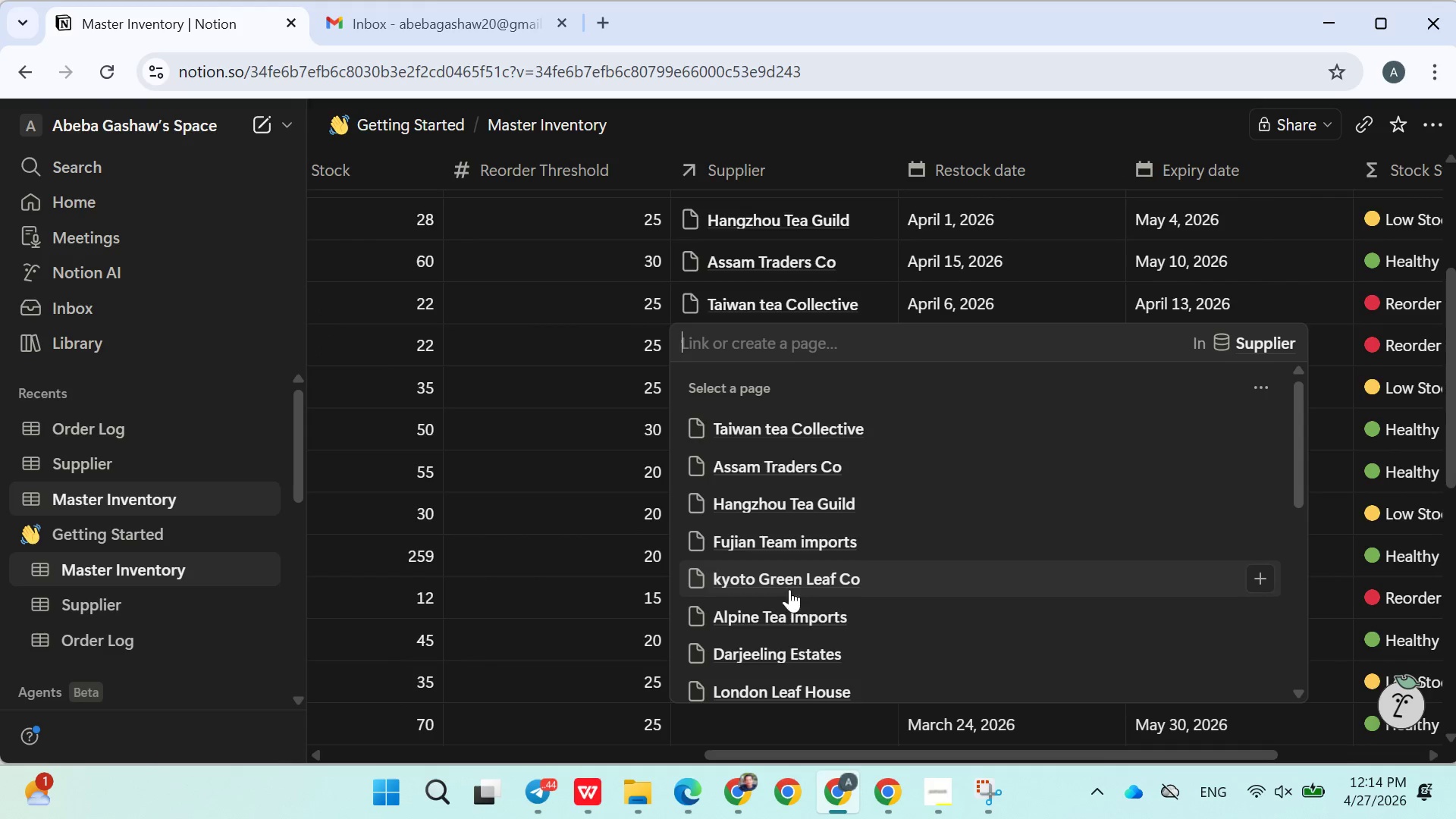 
left_click([777, 648])
 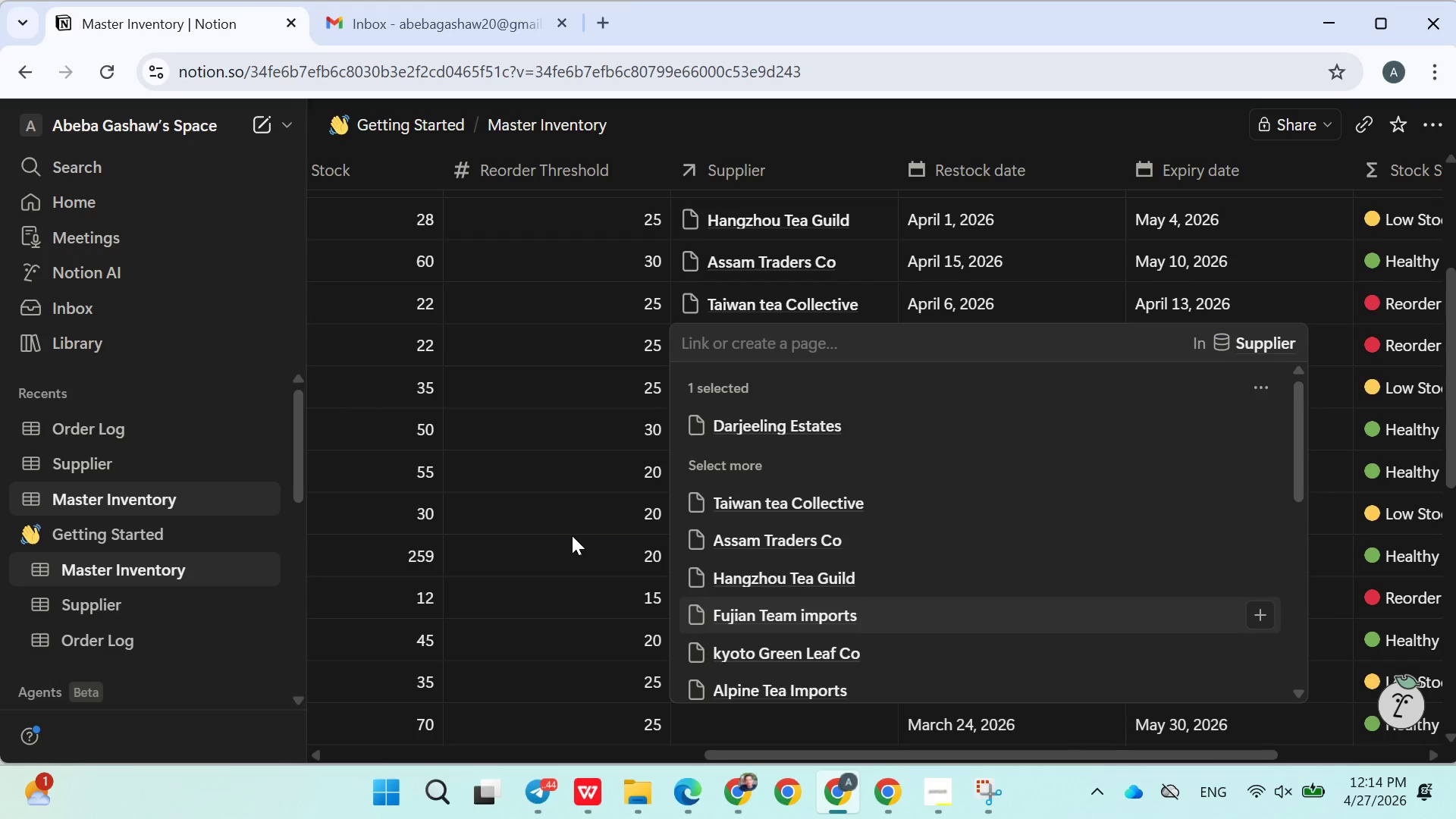 
left_click([569, 534])
 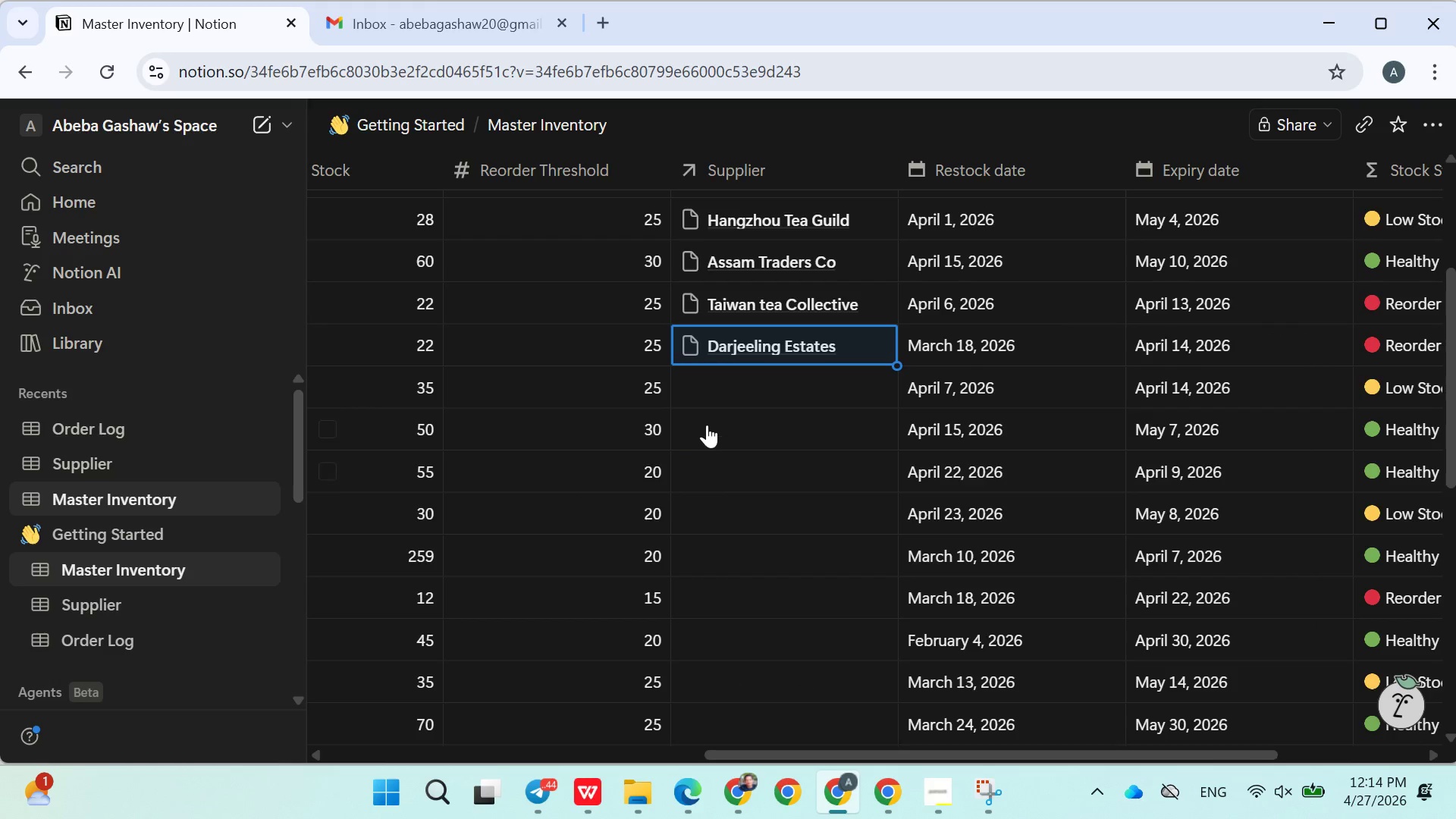 
left_click([712, 398])
 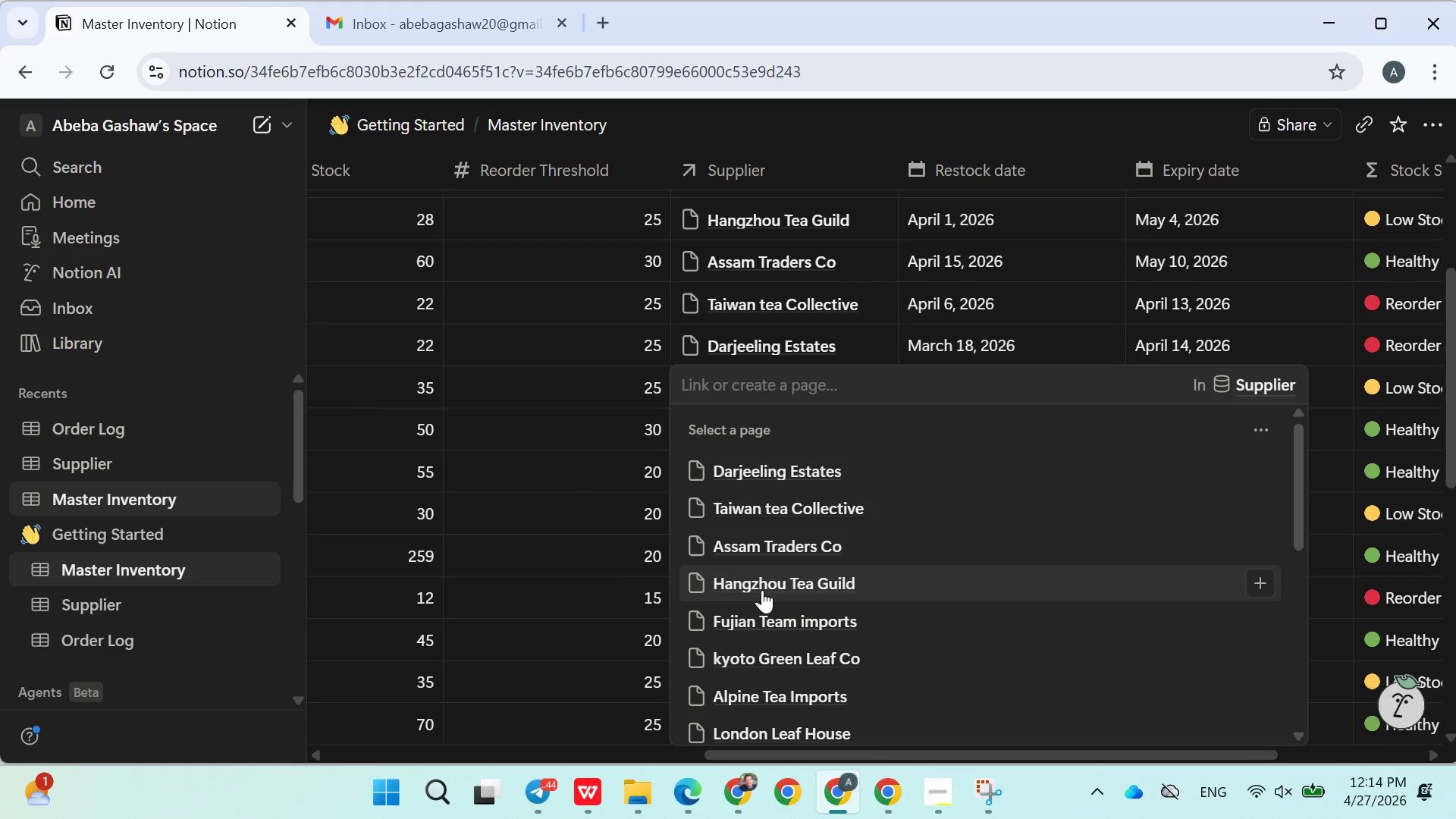 
double_click([549, 559])
 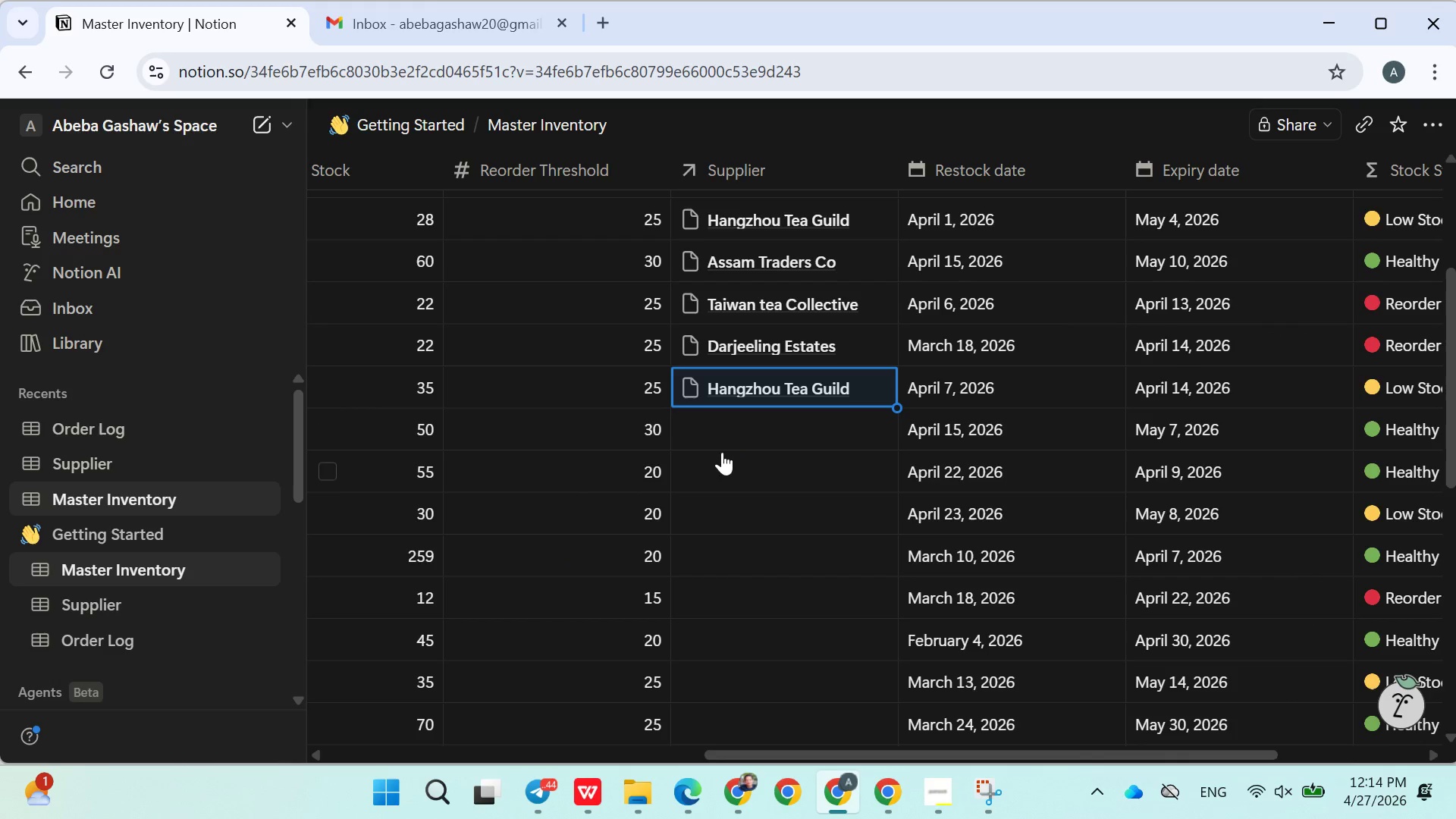 
left_click([730, 434])
 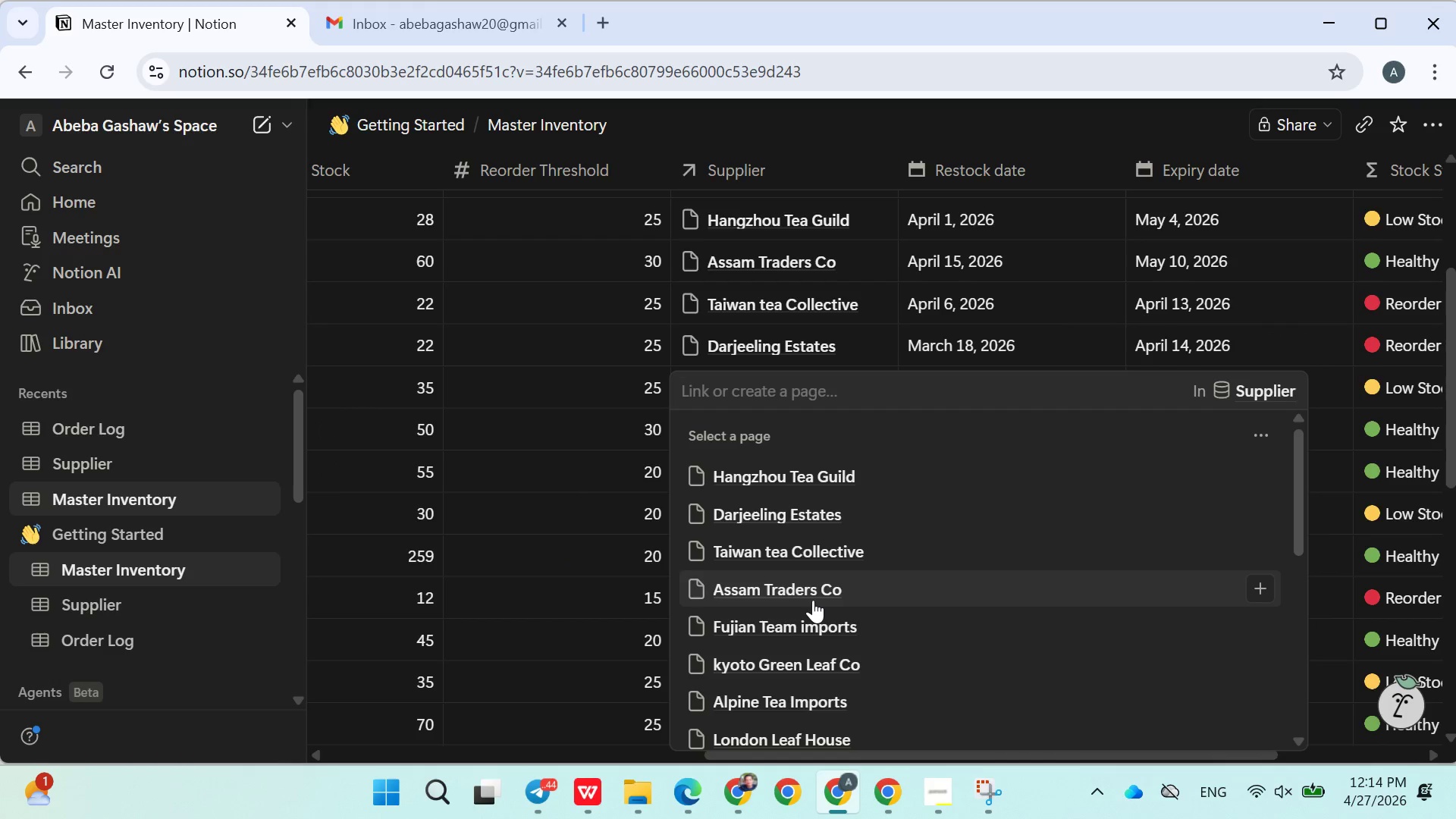 
left_click([805, 606])
 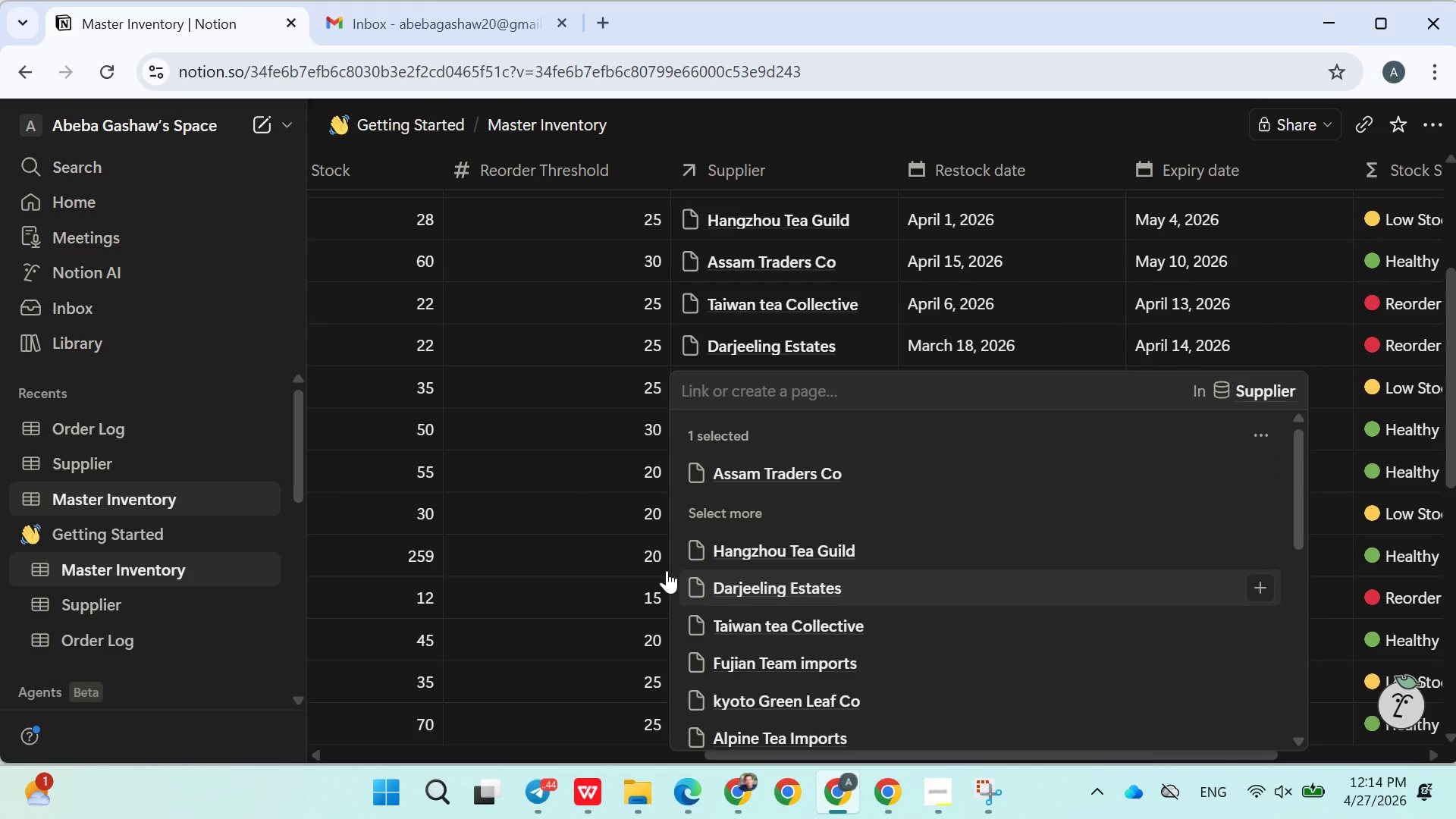 
left_click([595, 547])
 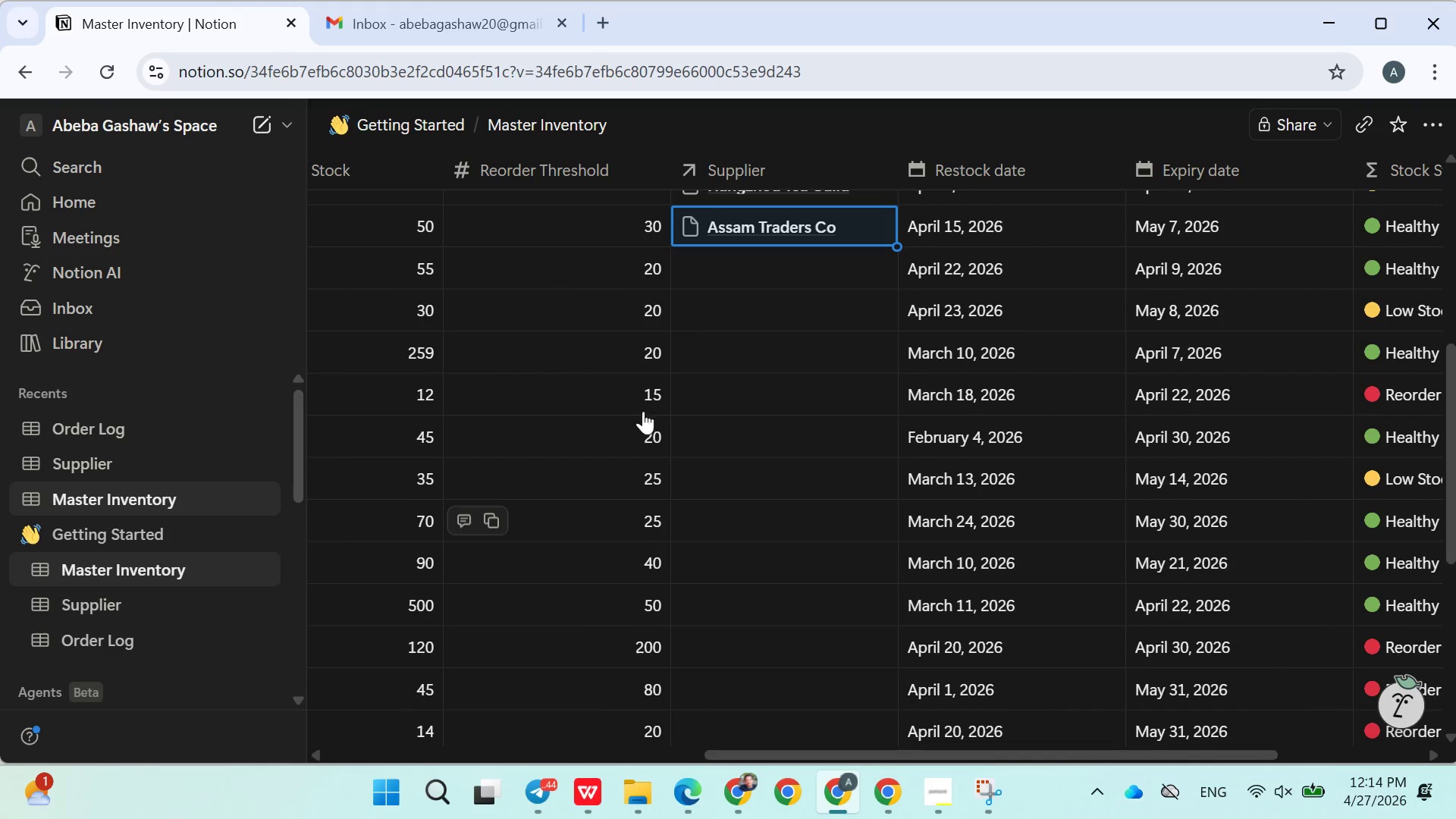 
left_click([716, 276])
 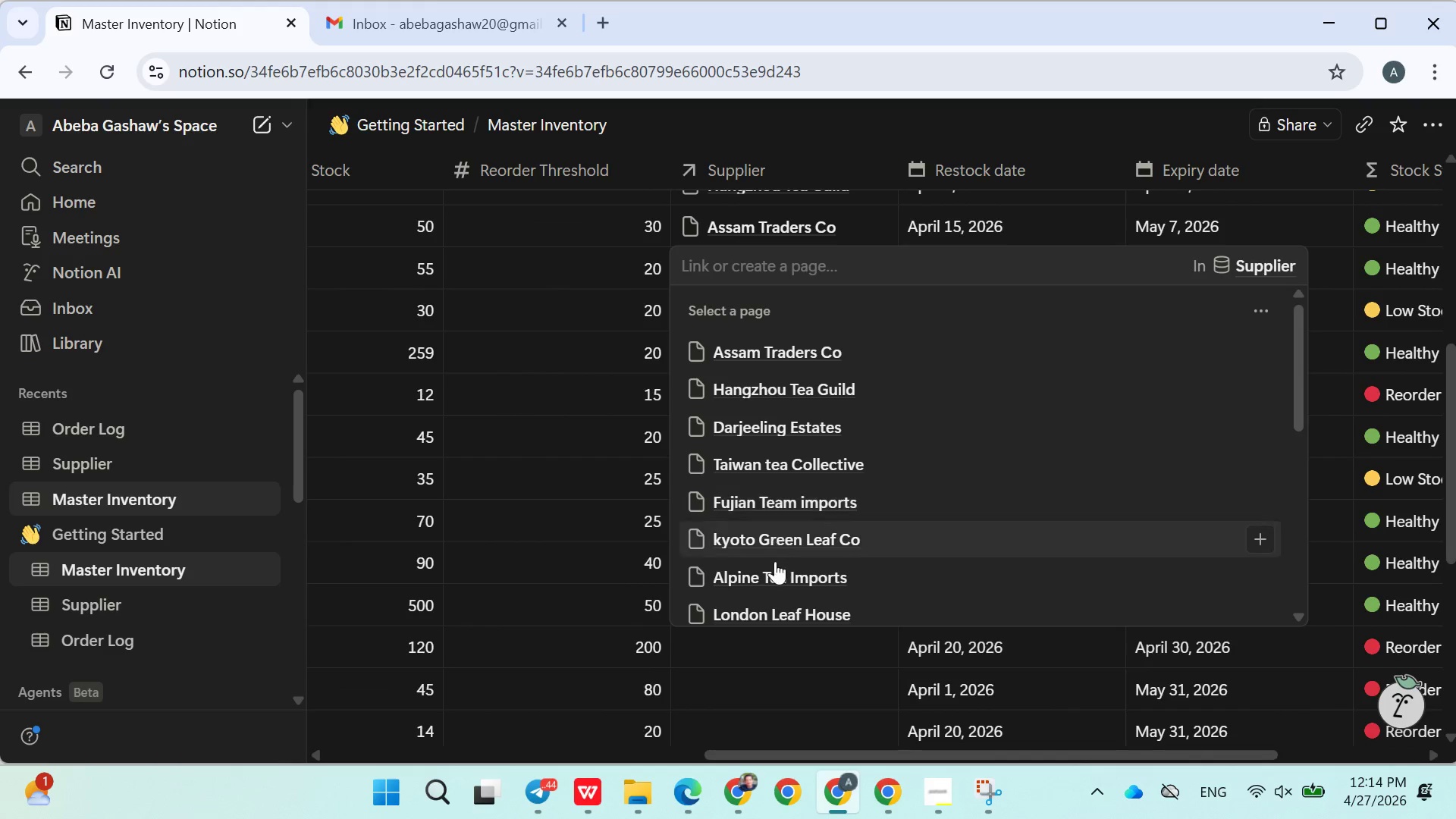 
left_click([775, 585])
 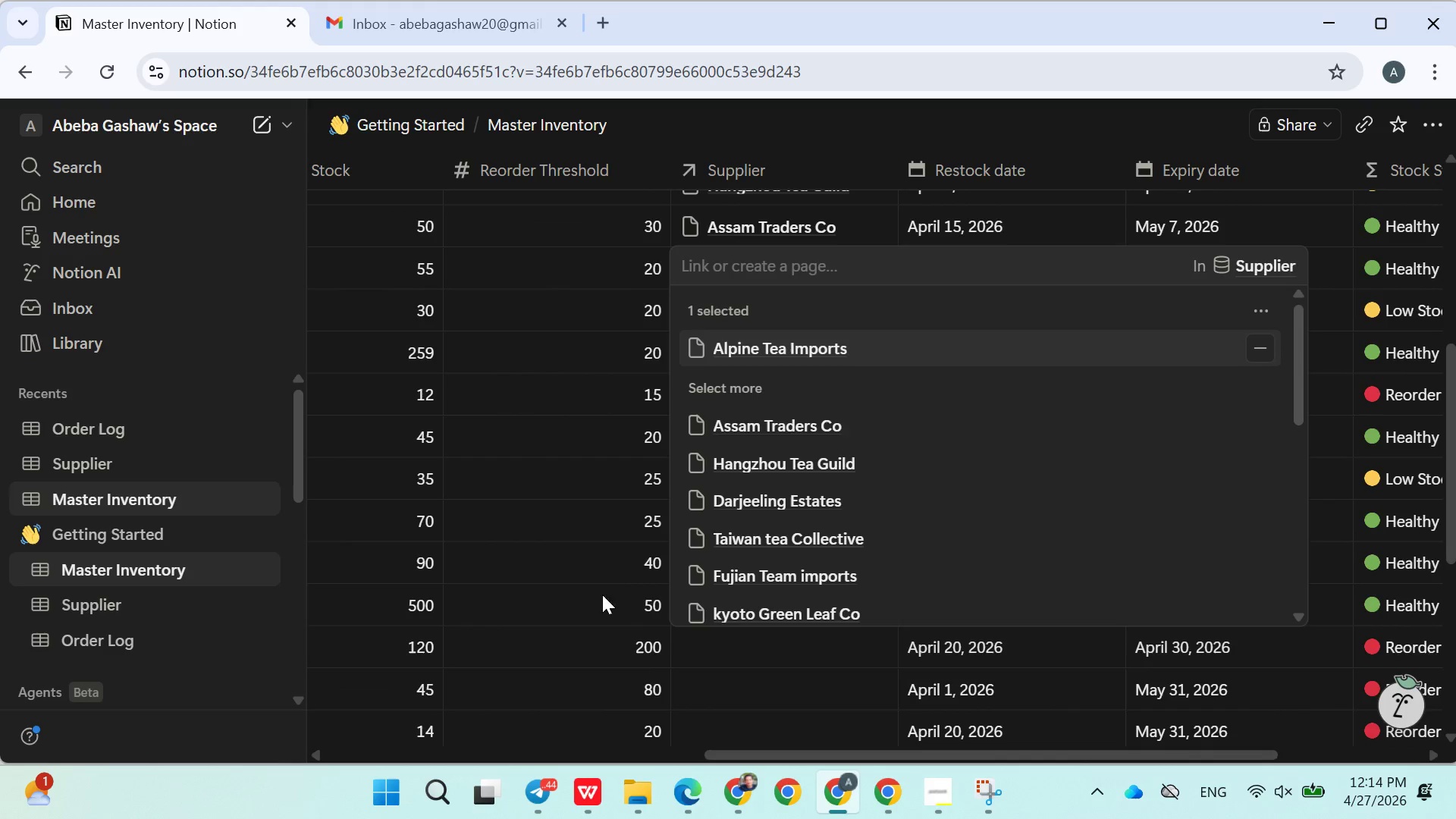 
double_click([583, 595])
 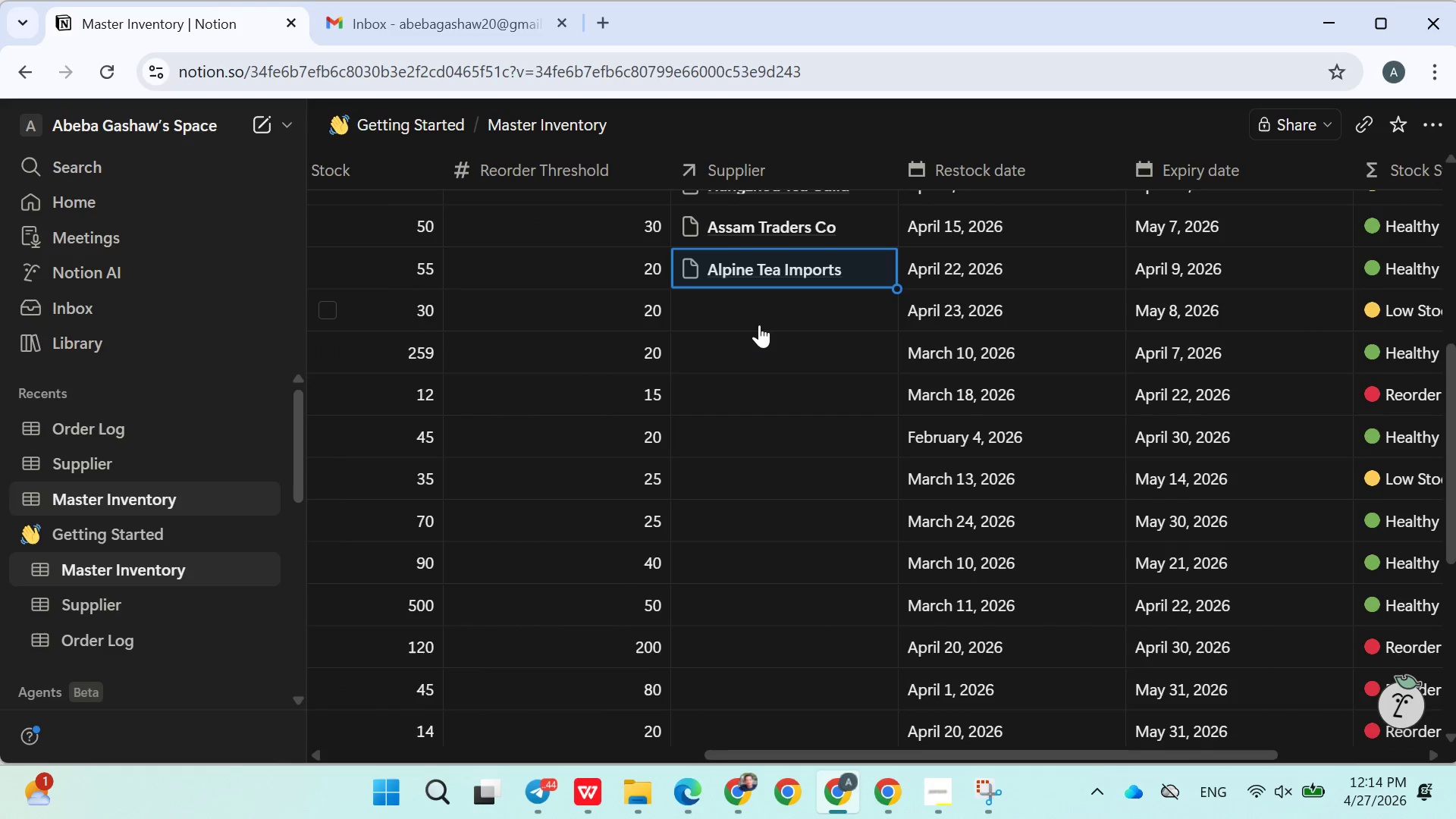 
left_click([759, 325])
 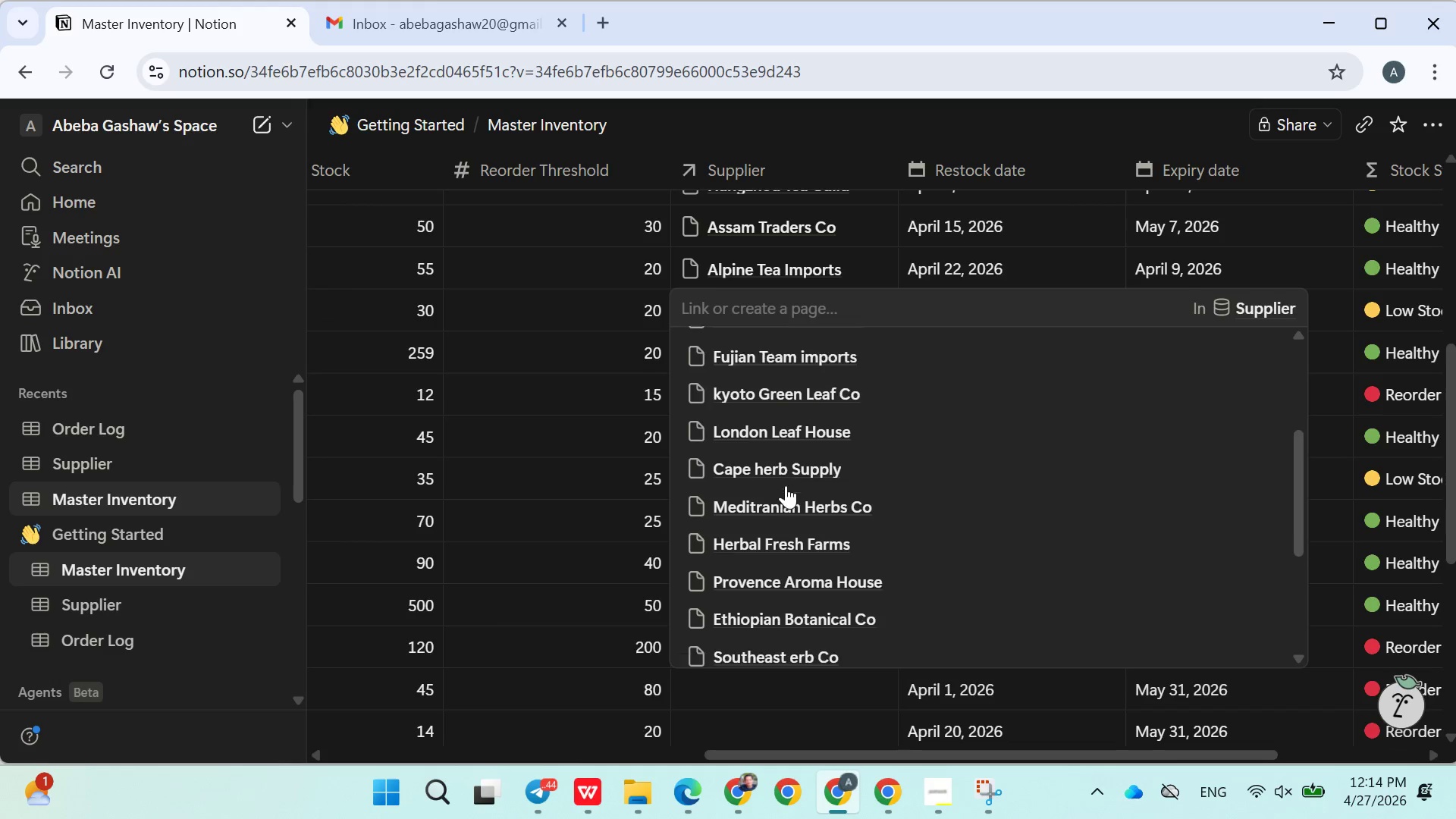 
left_click([774, 573])
 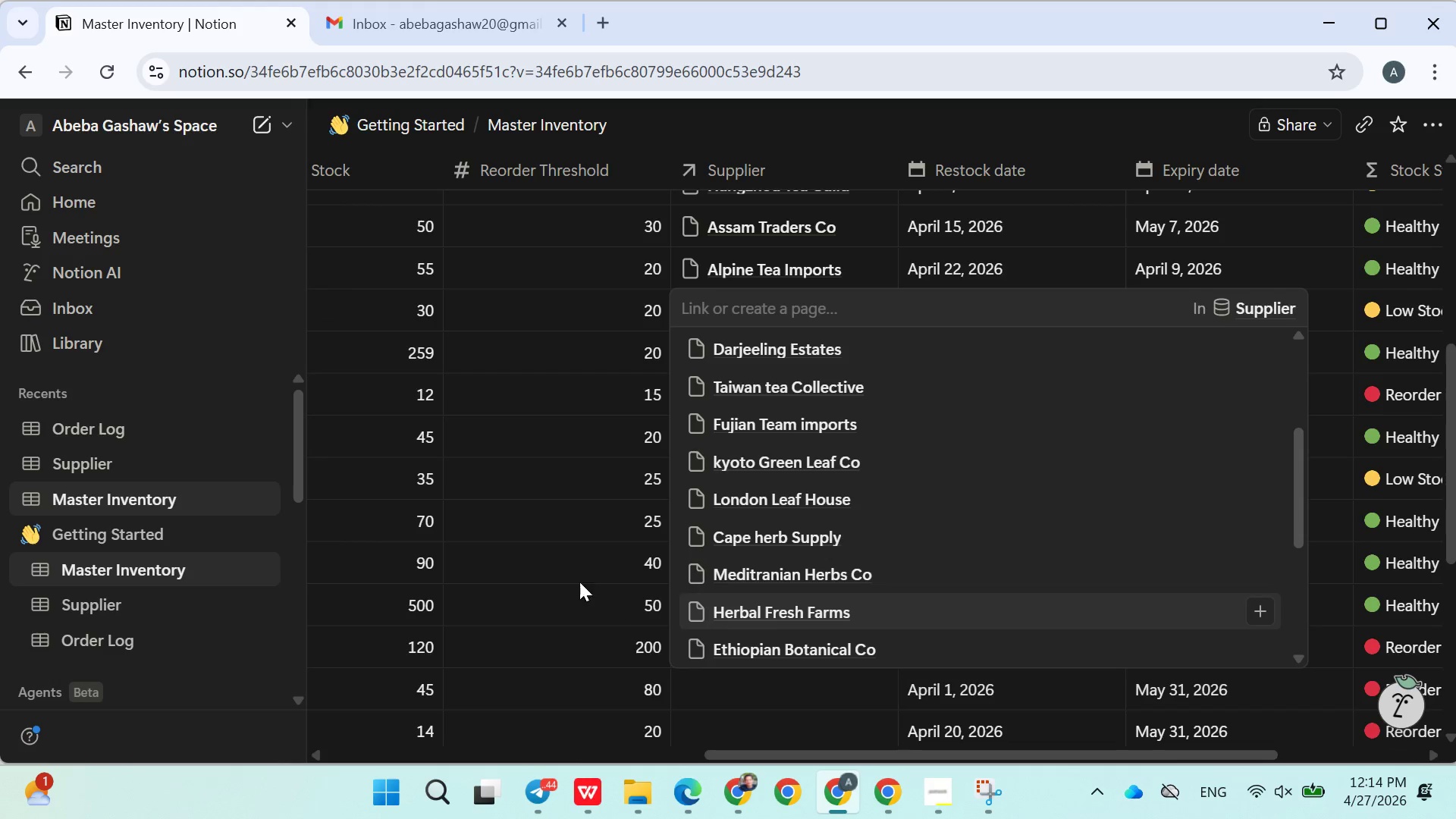 
left_click([564, 568])
 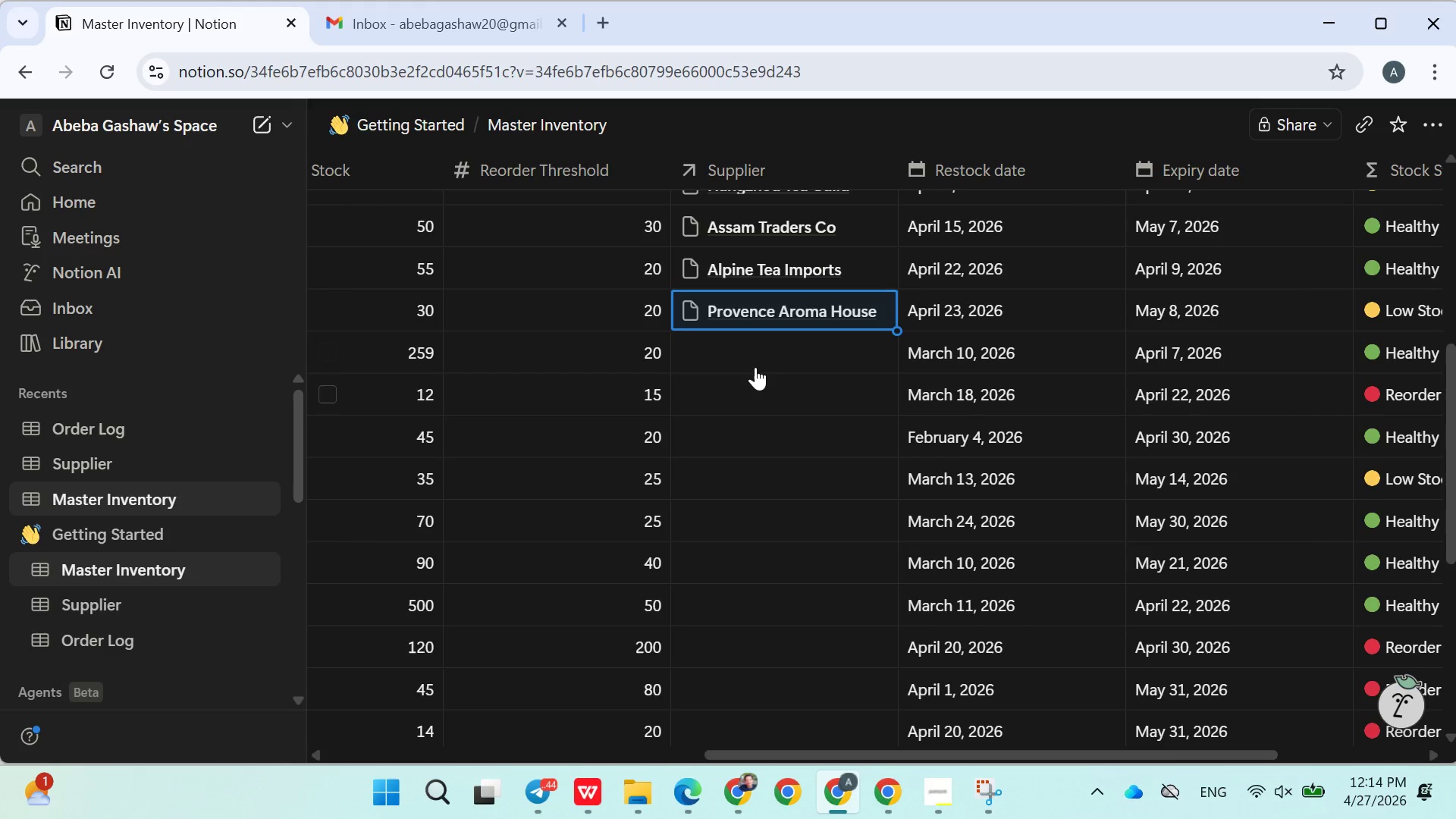 
left_click([755, 358])
 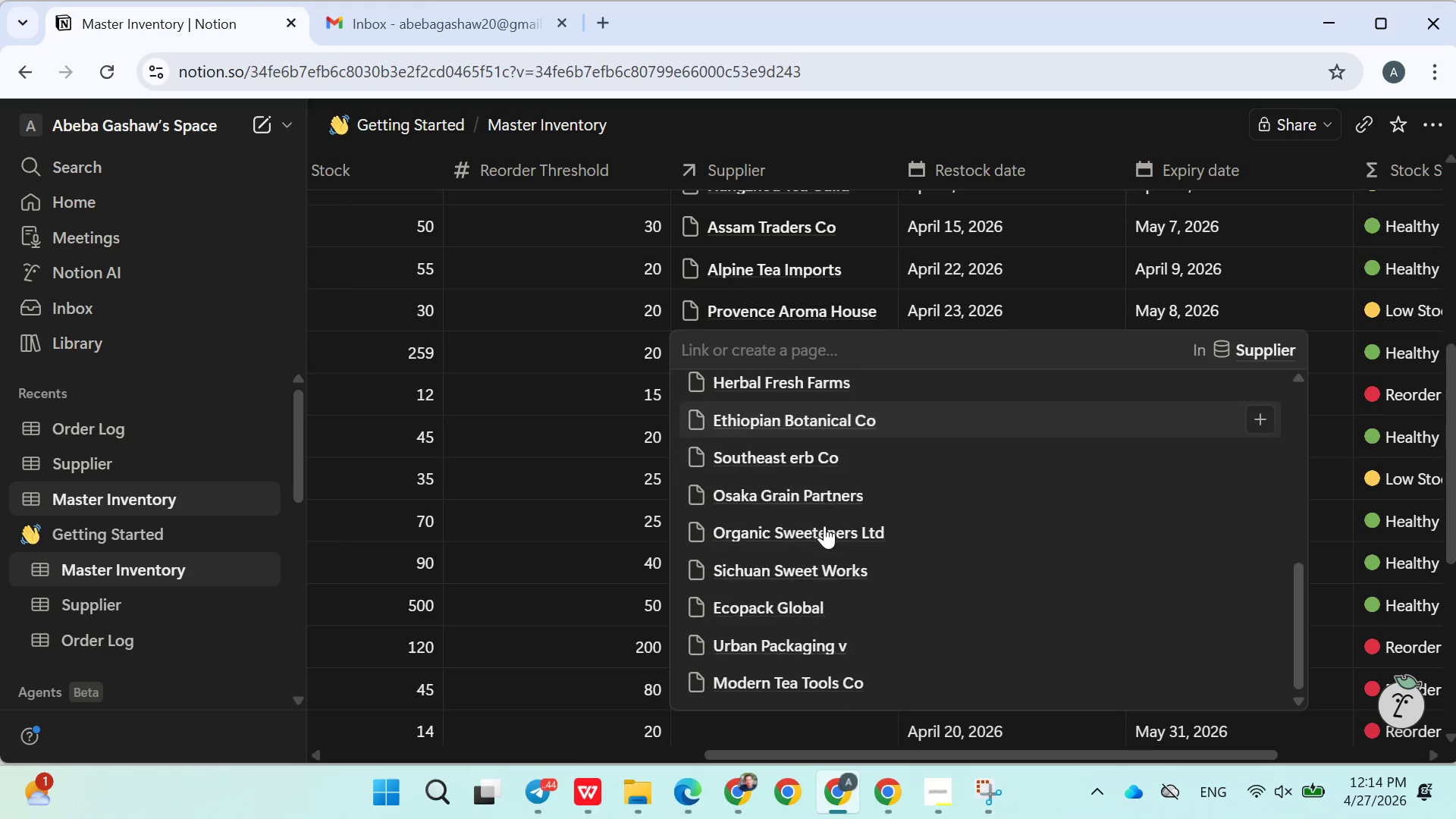 
left_click([770, 591])
 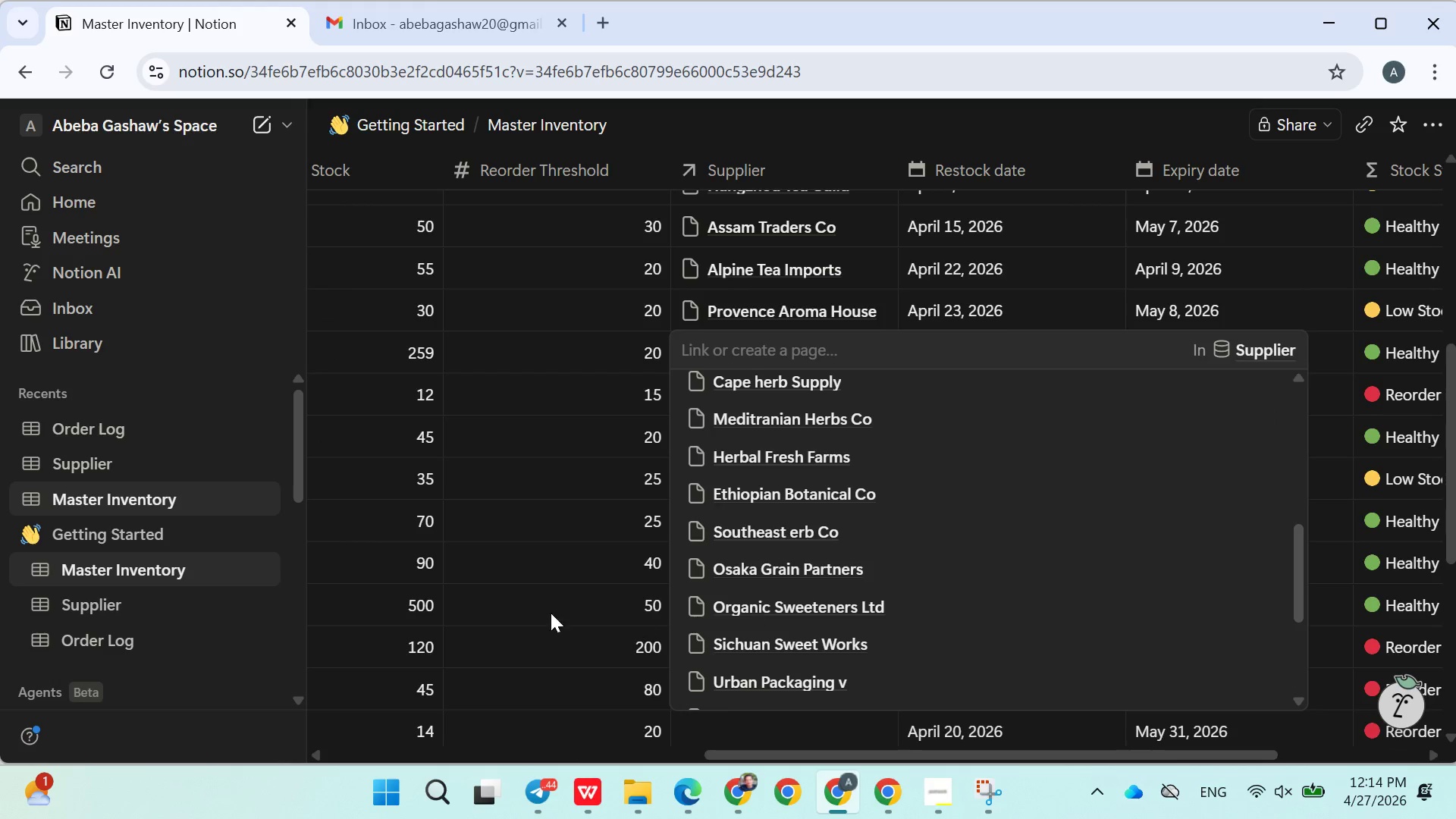 
left_click([544, 609])
 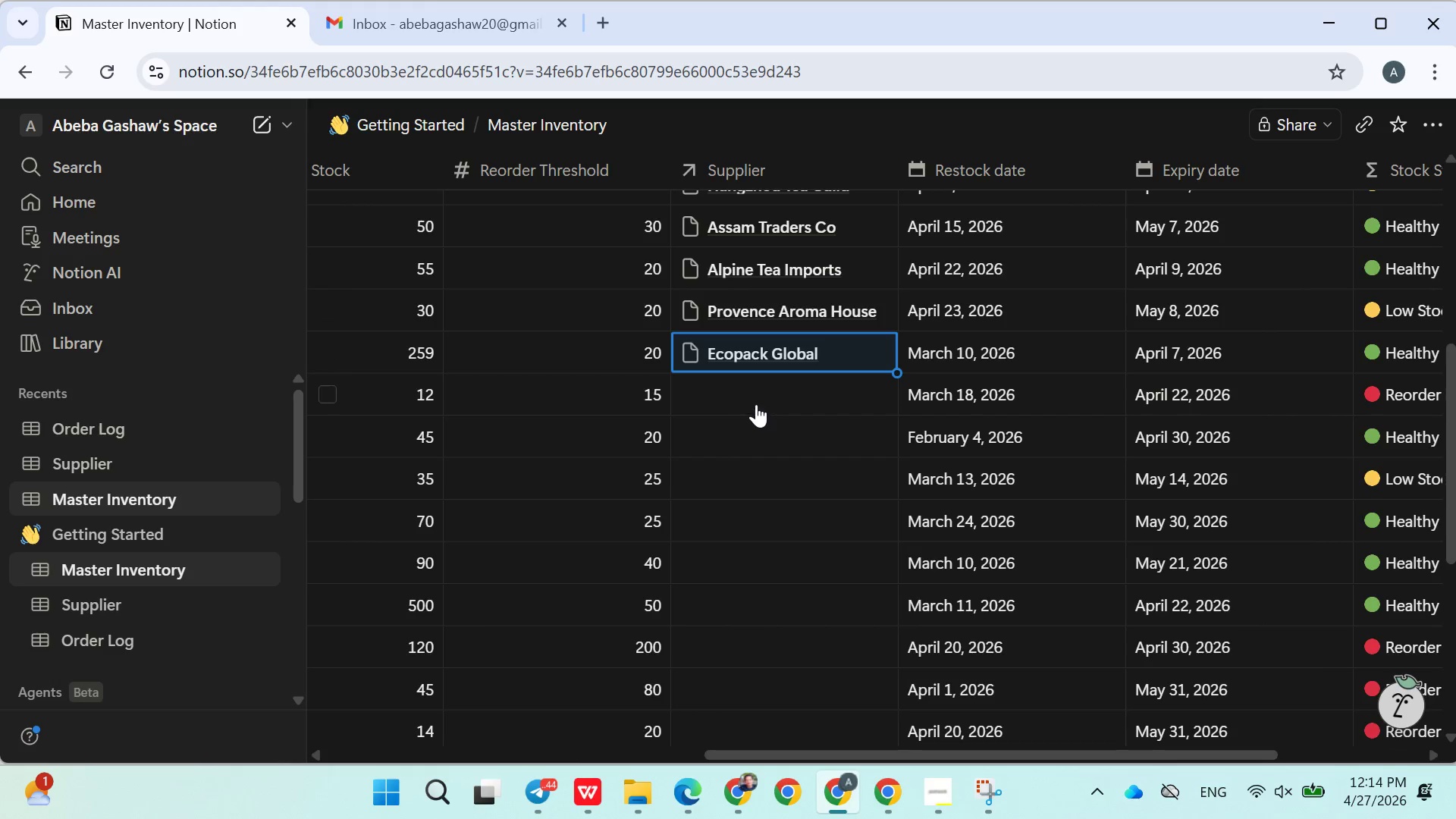 
left_click([755, 395])
 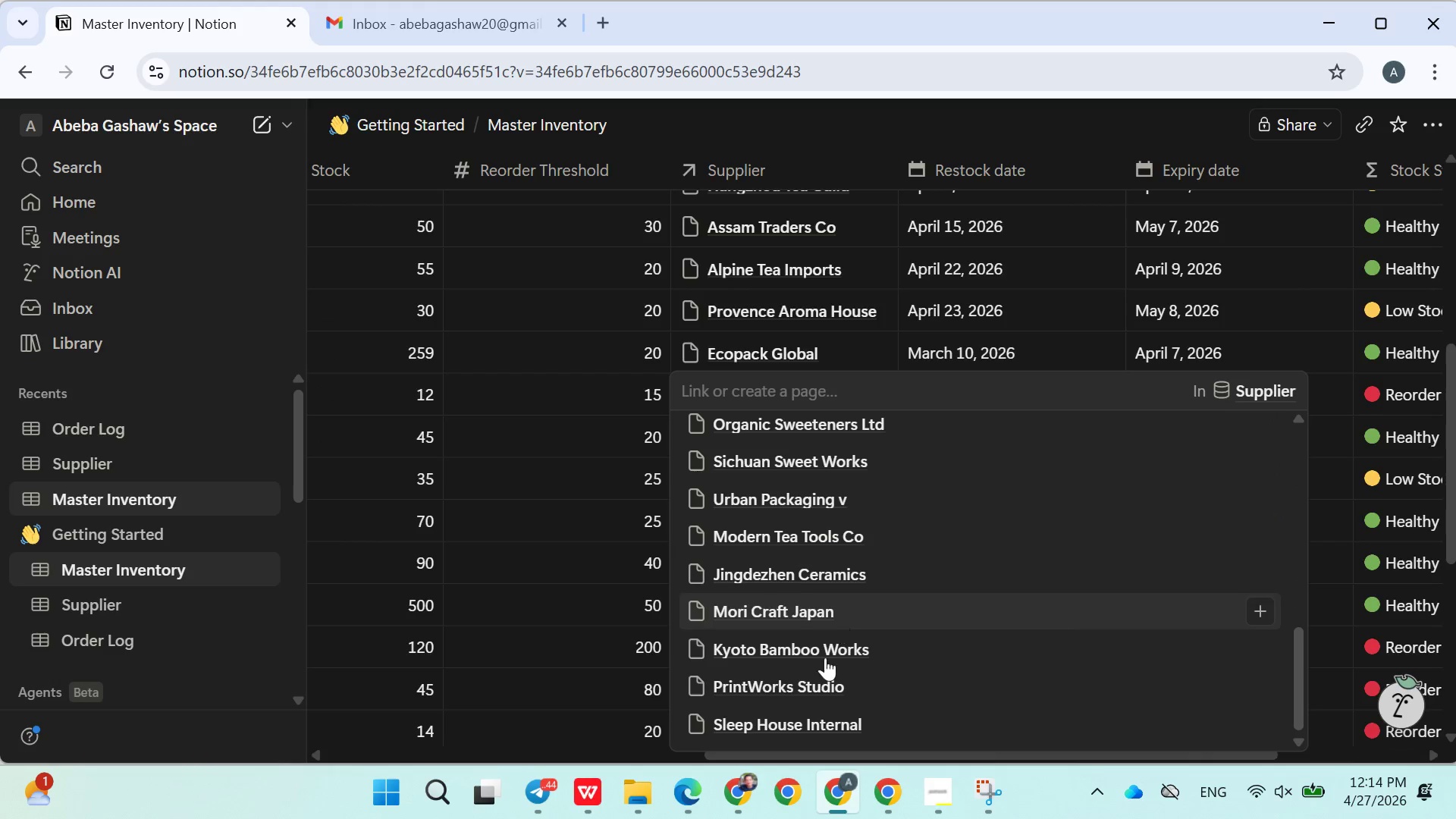 
left_click([795, 717])
 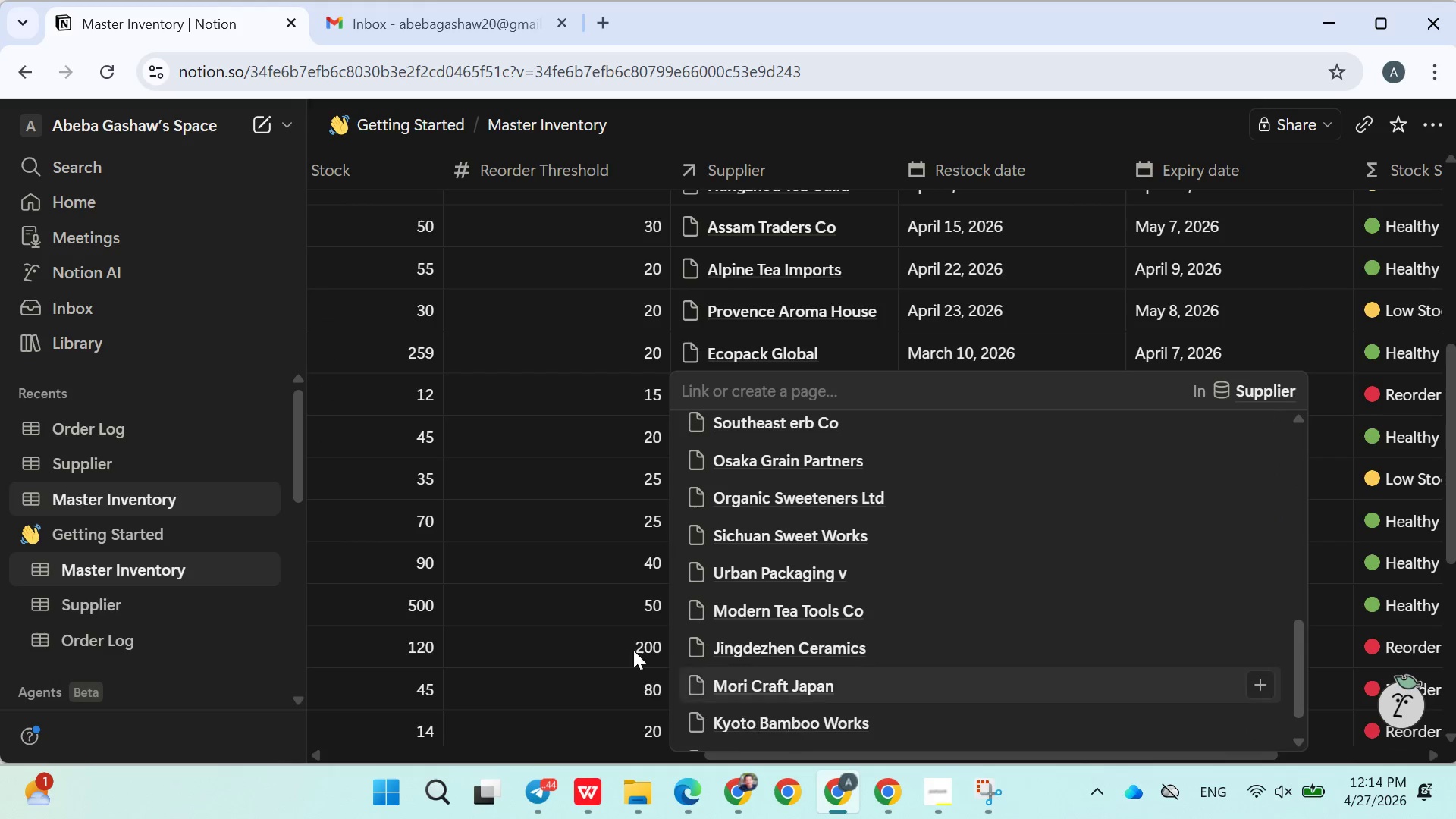 
left_click([617, 636])
 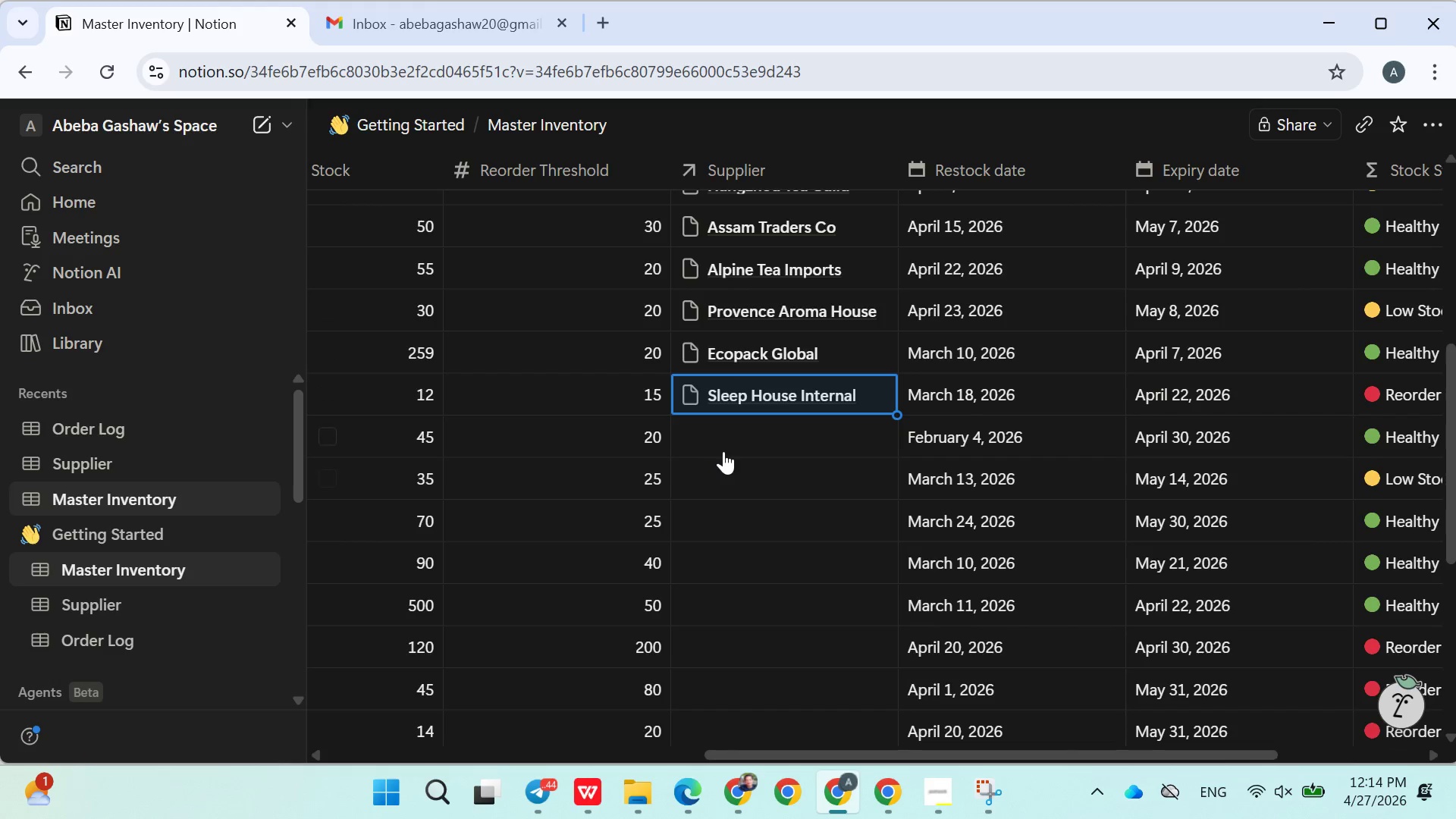 
left_click([730, 441])
 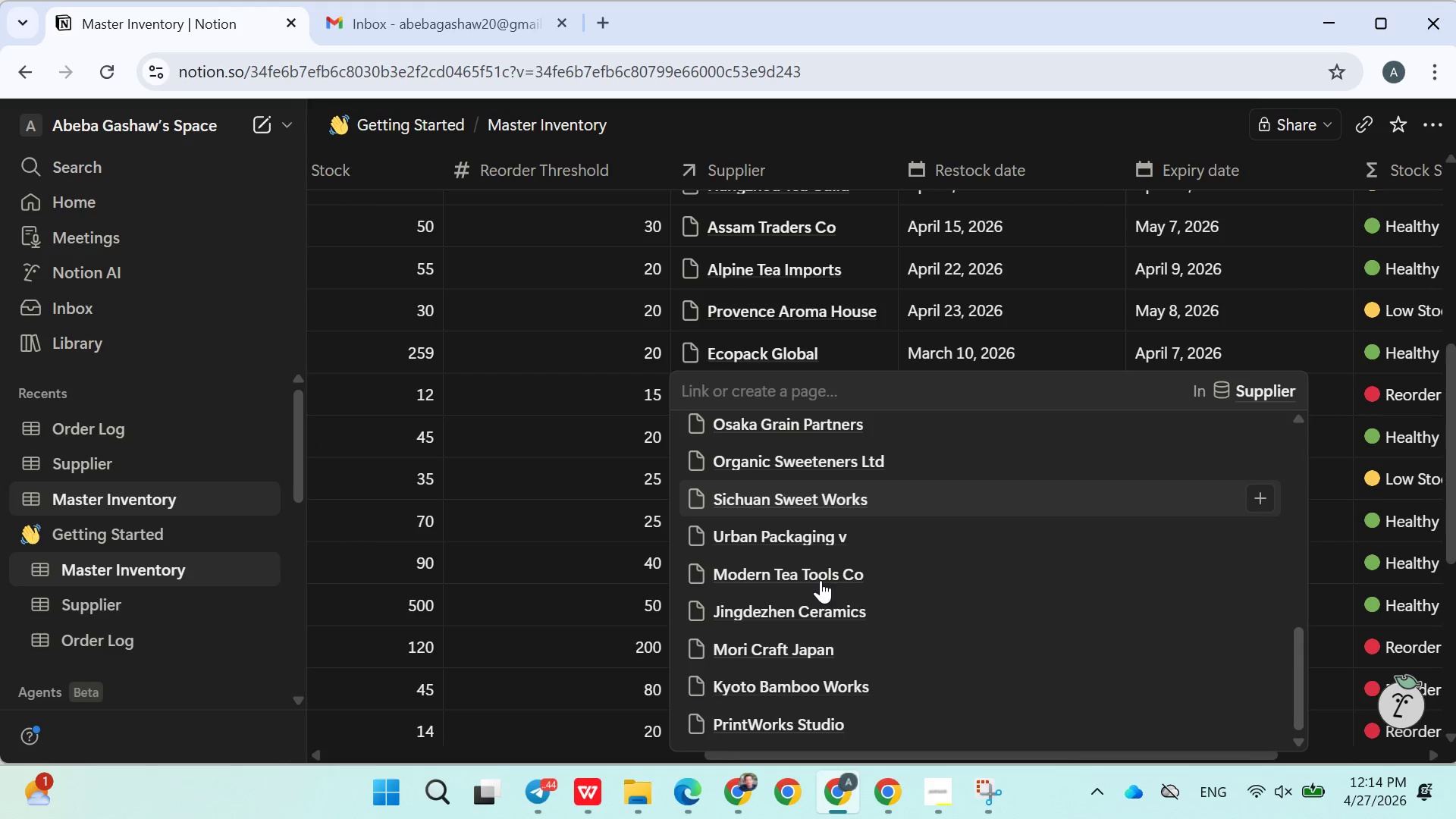 
left_click([776, 623])
 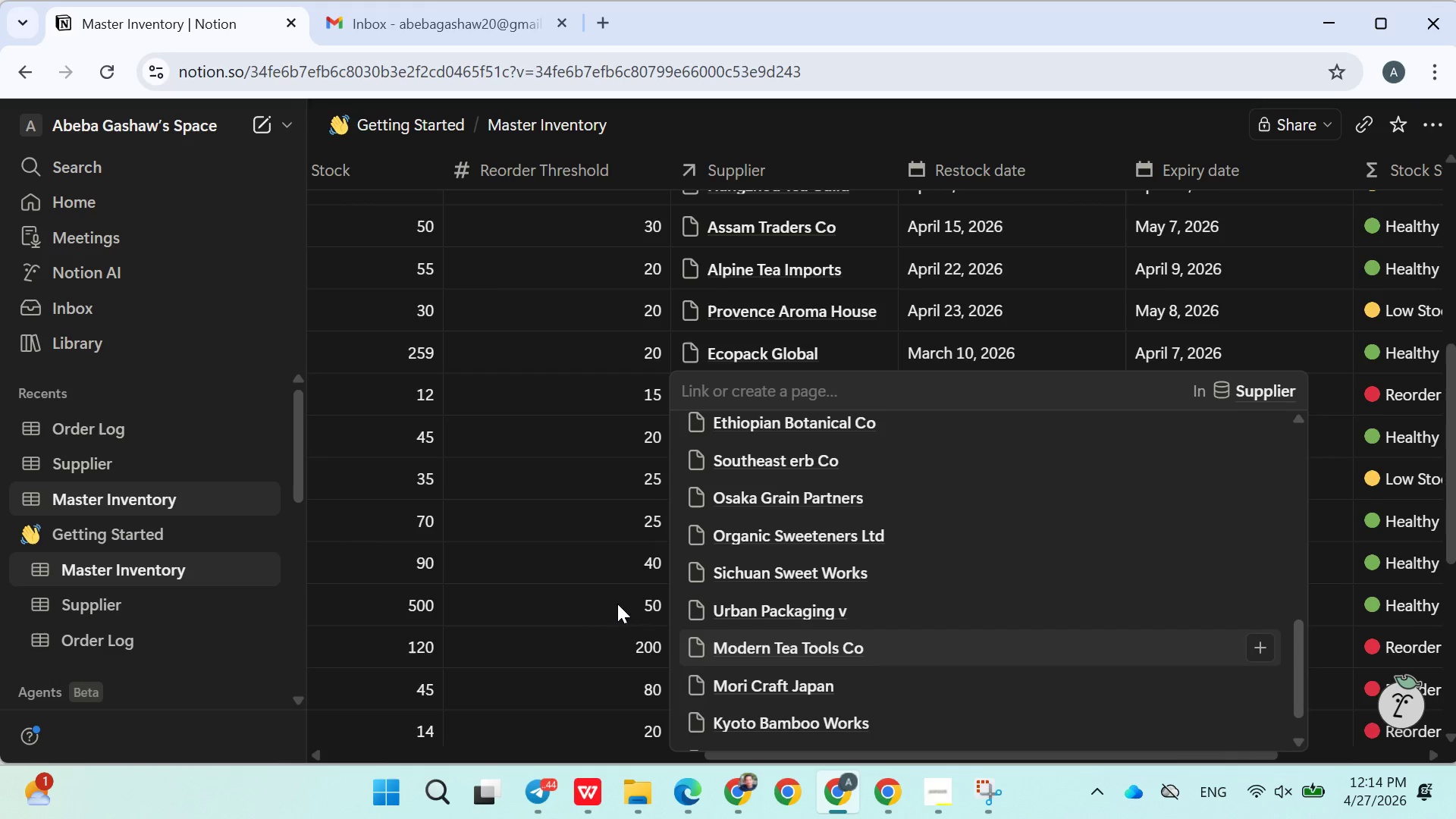 
left_click([613, 595])
 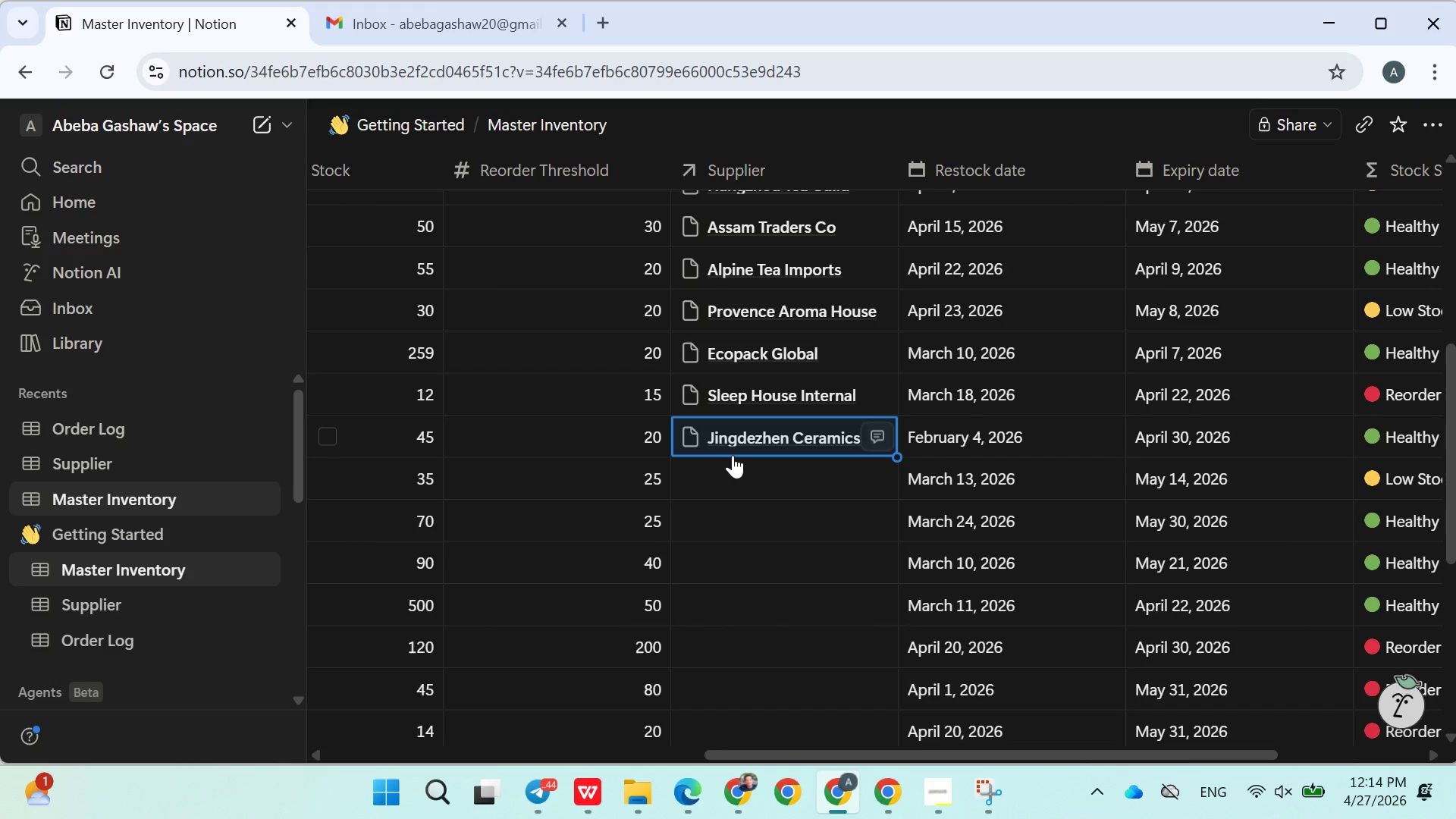 
left_click([735, 472])
 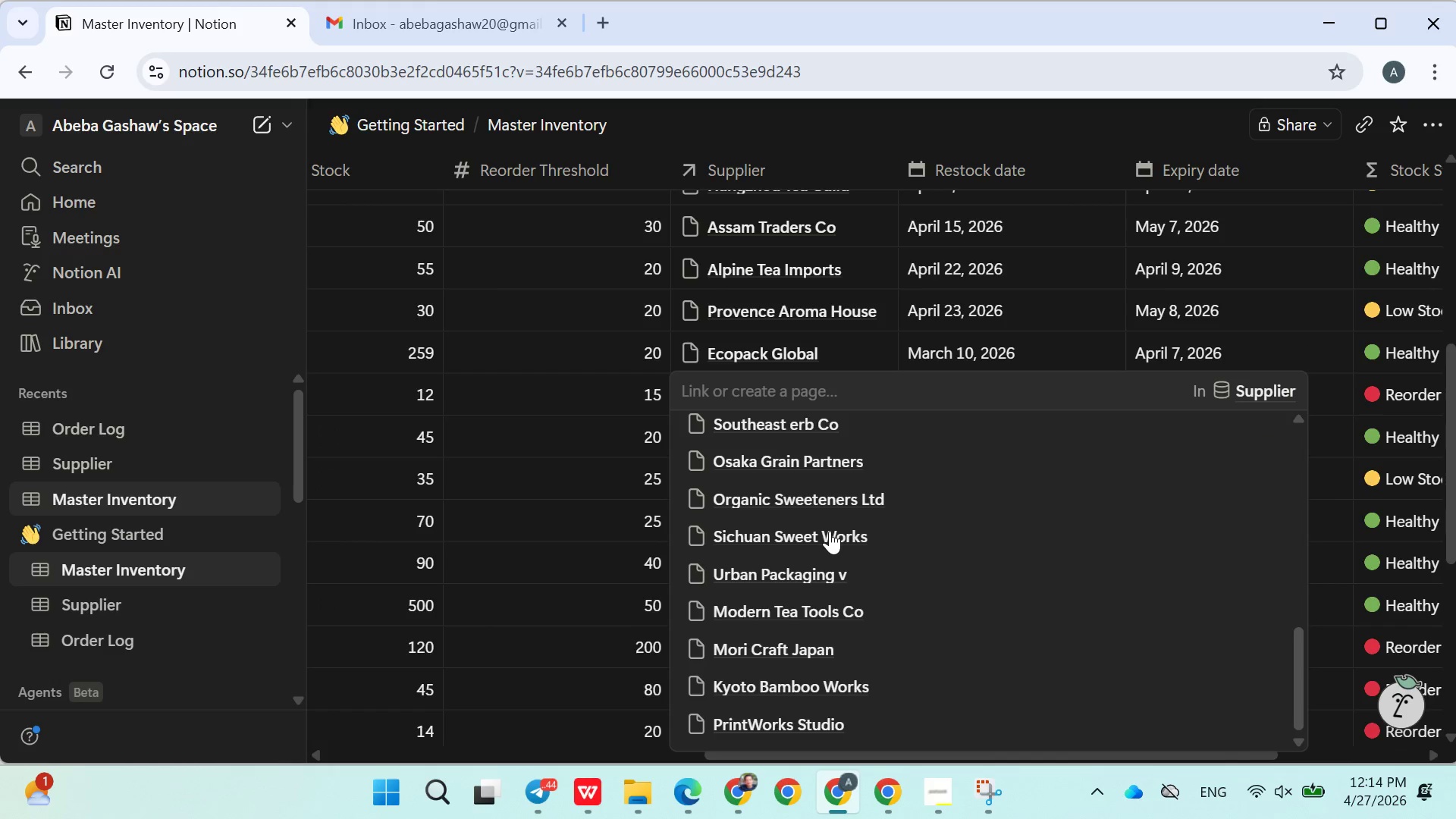 
left_click([812, 634])
 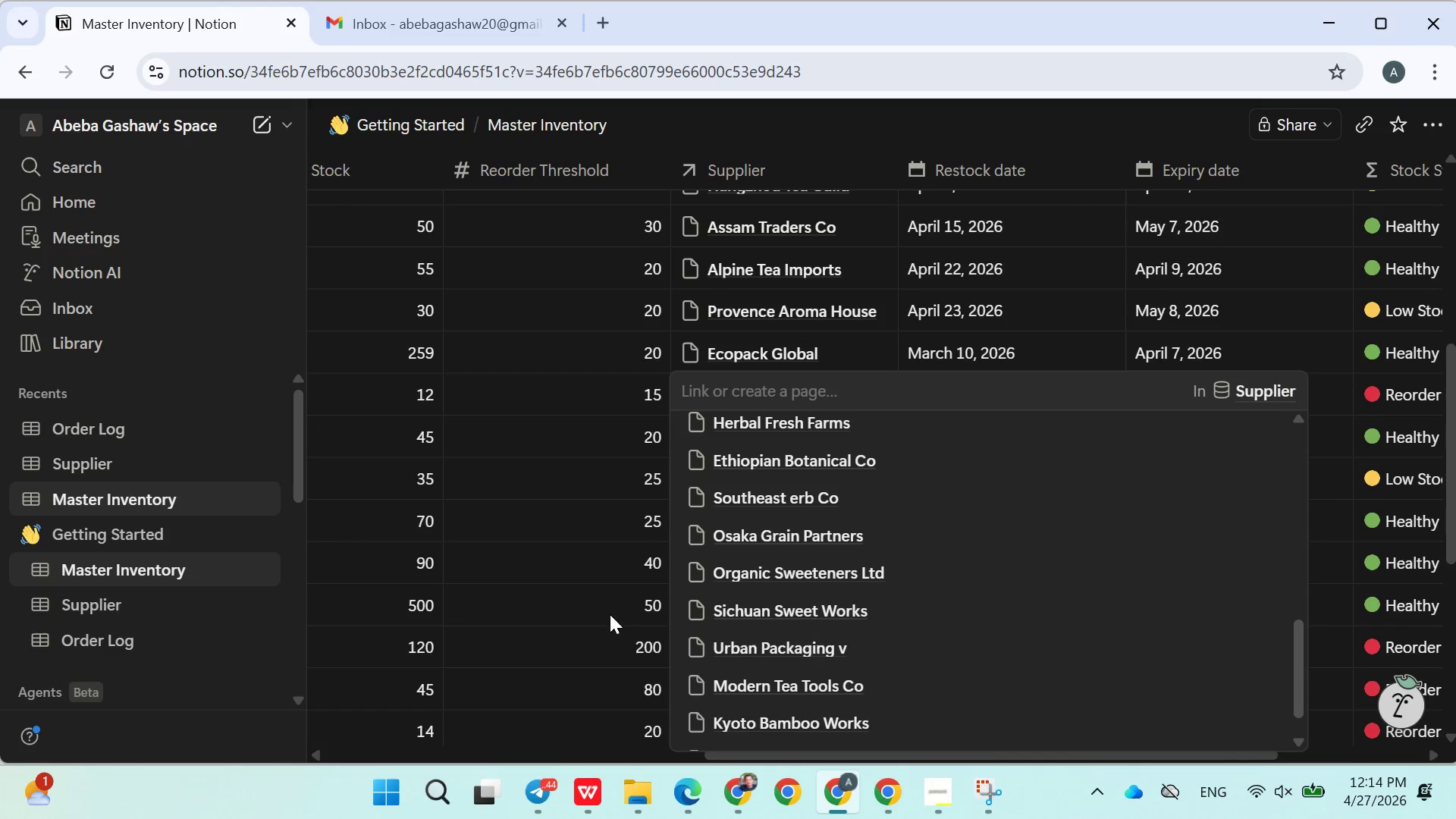 
left_click([601, 607])
 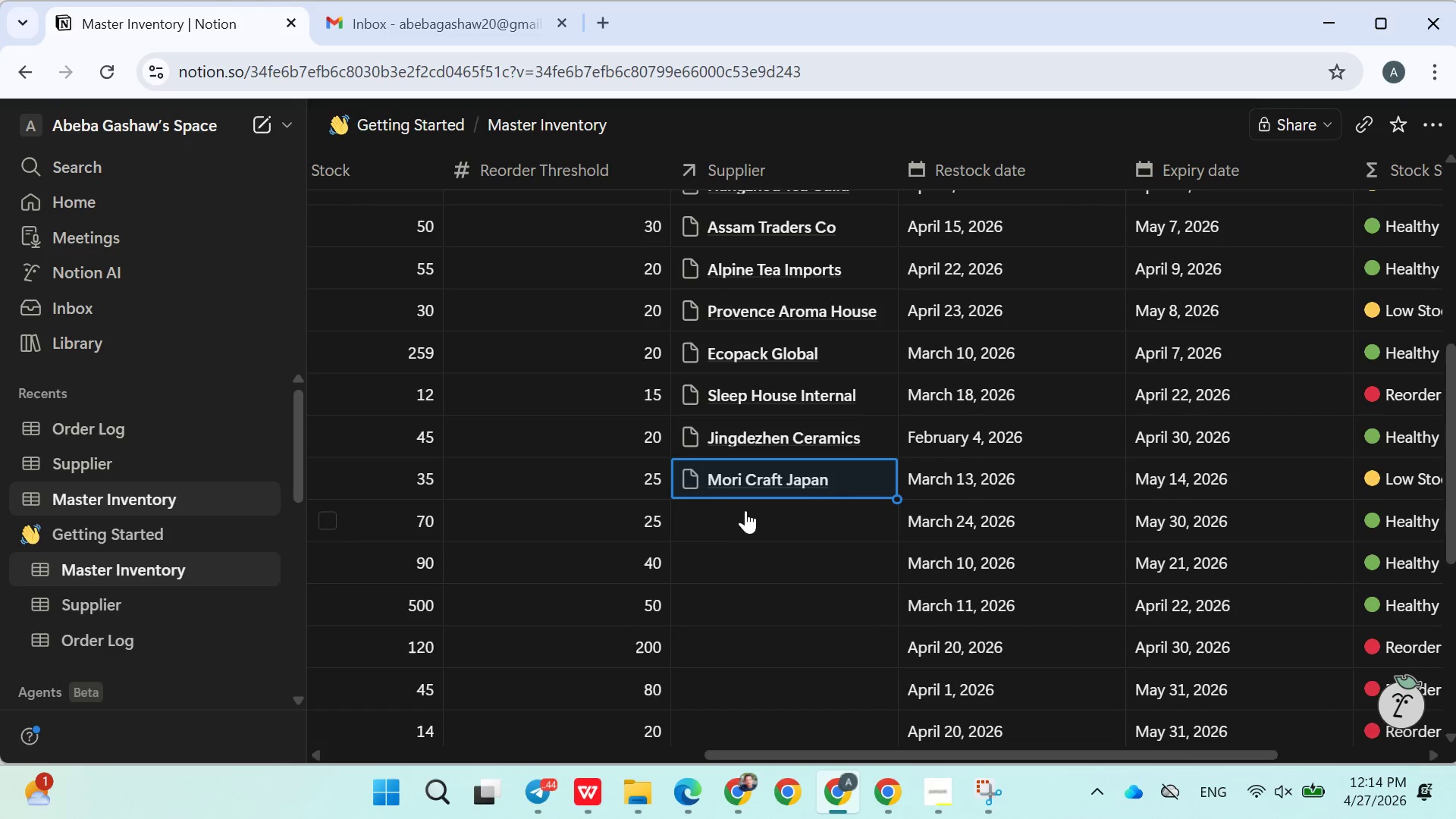 
left_click([753, 525])
 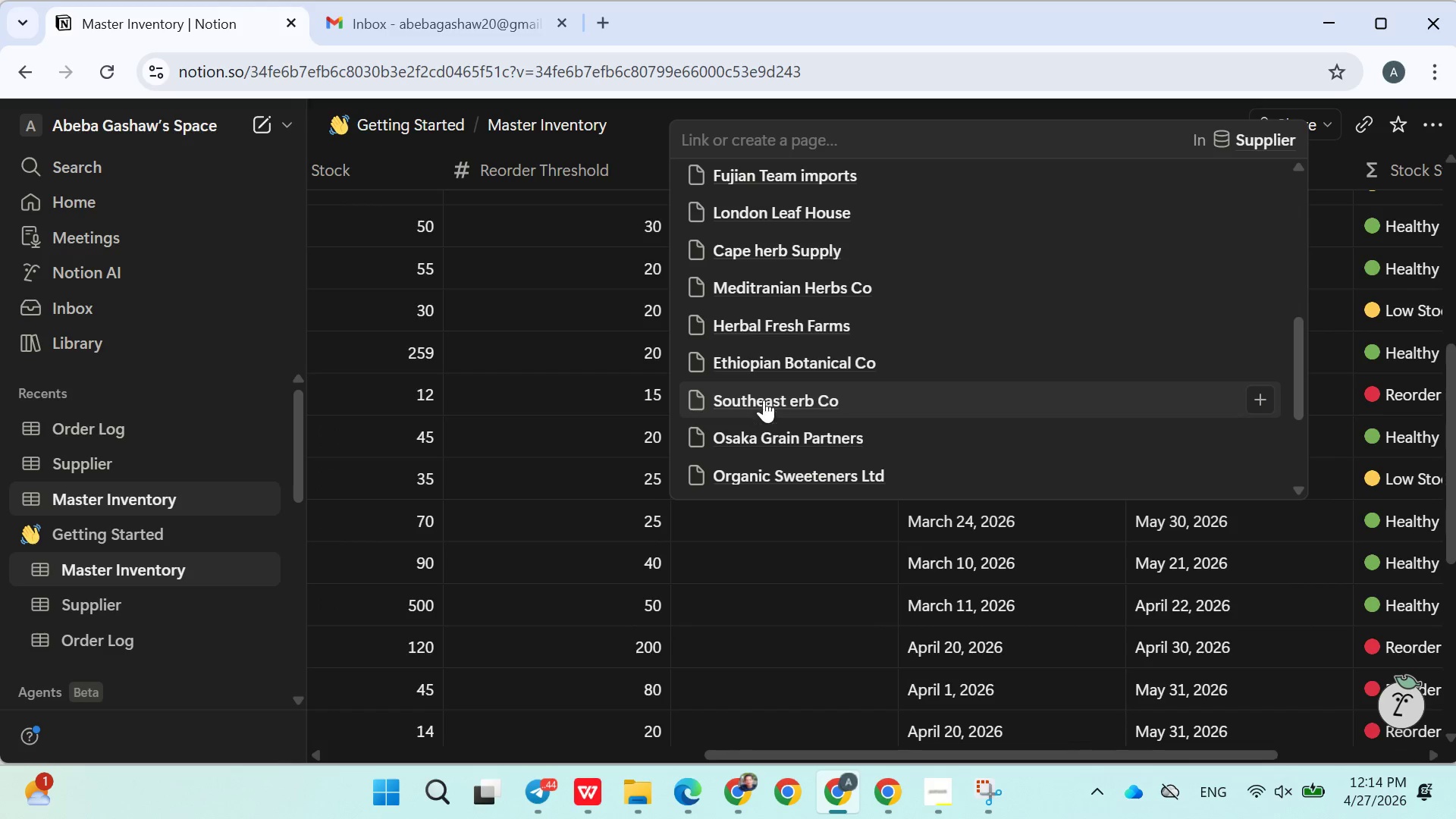 
left_click([791, 334])
 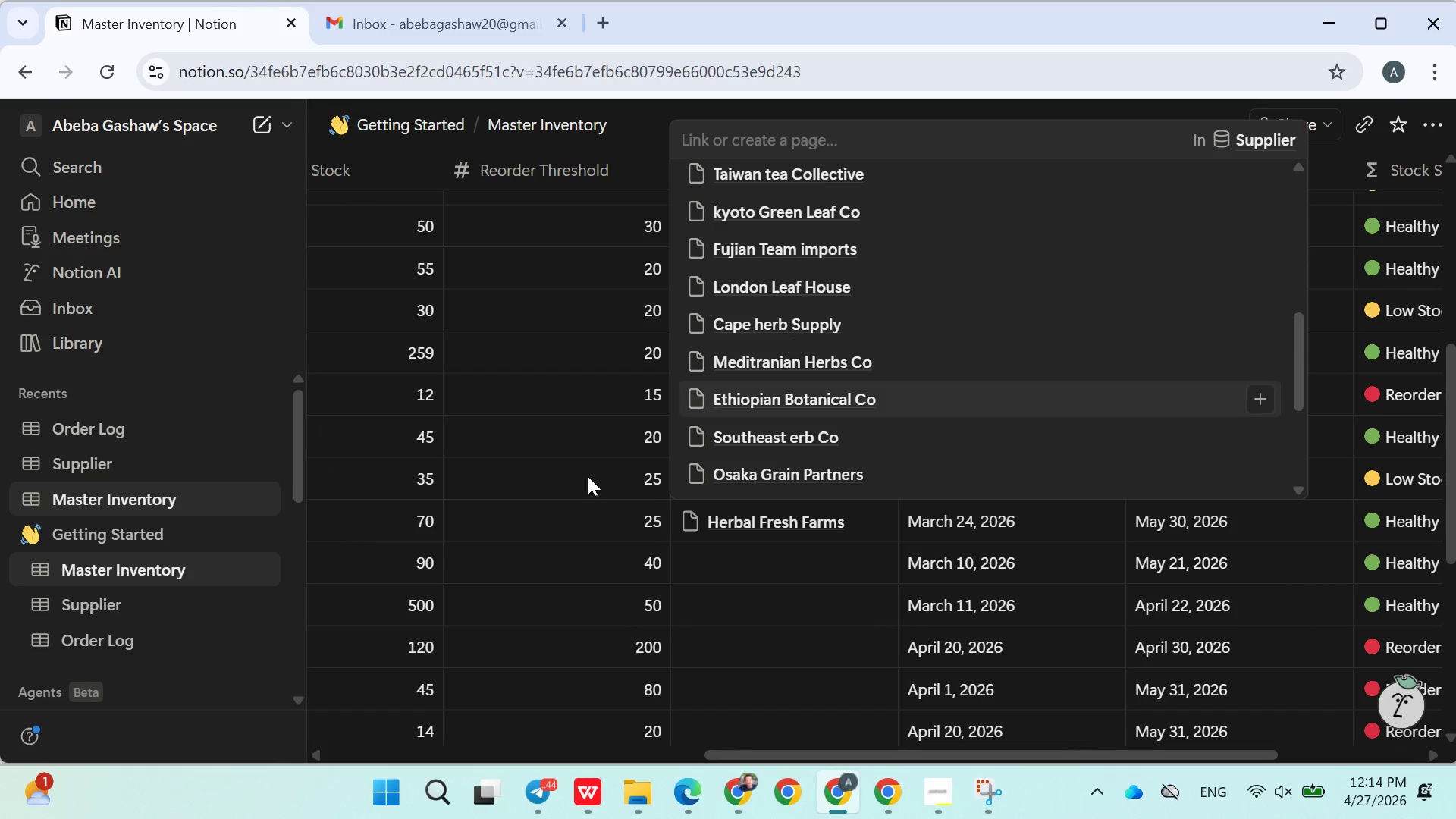 
left_click([579, 476])
 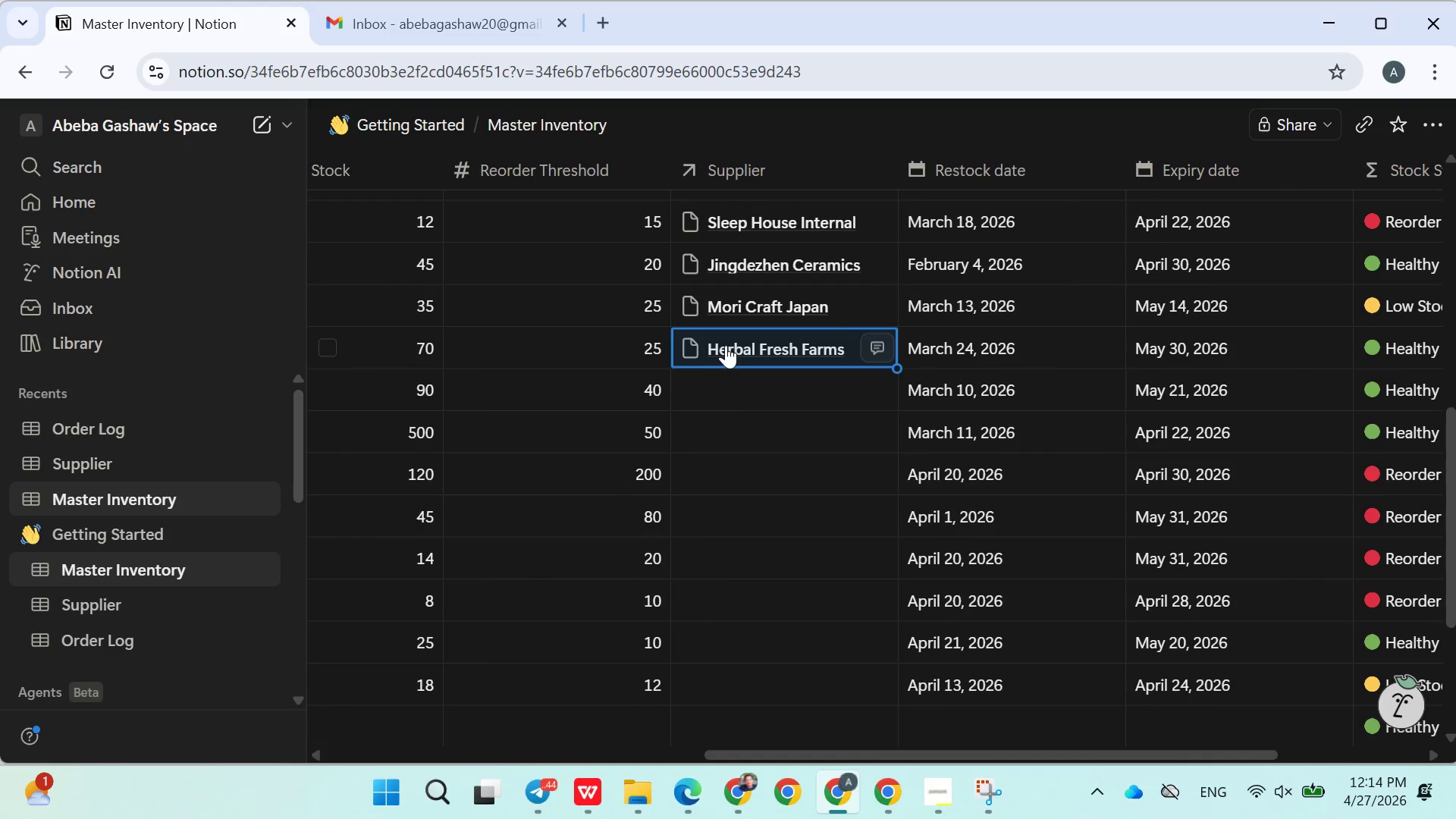 
left_click([730, 390])
 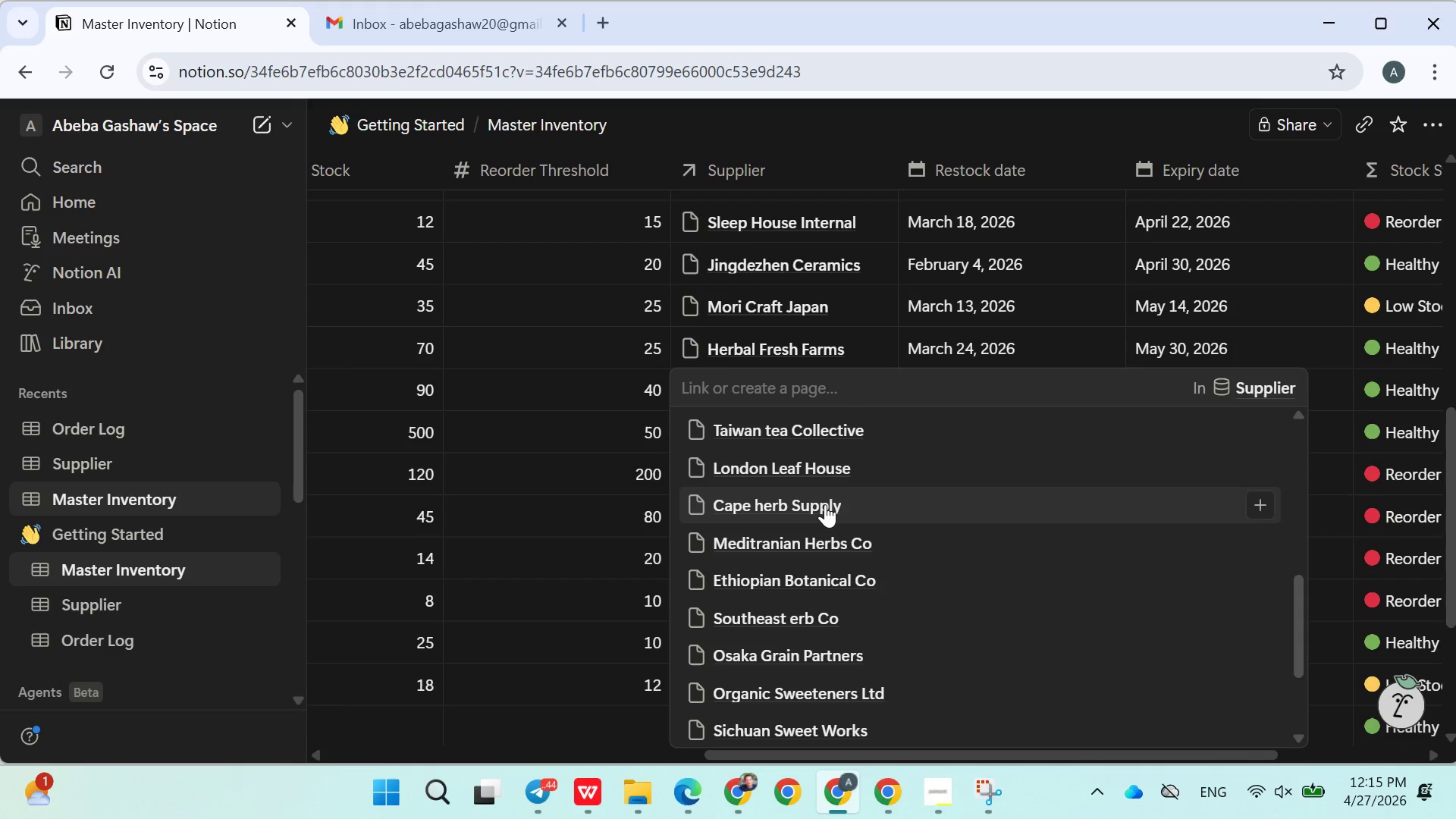 
left_click([791, 621])
 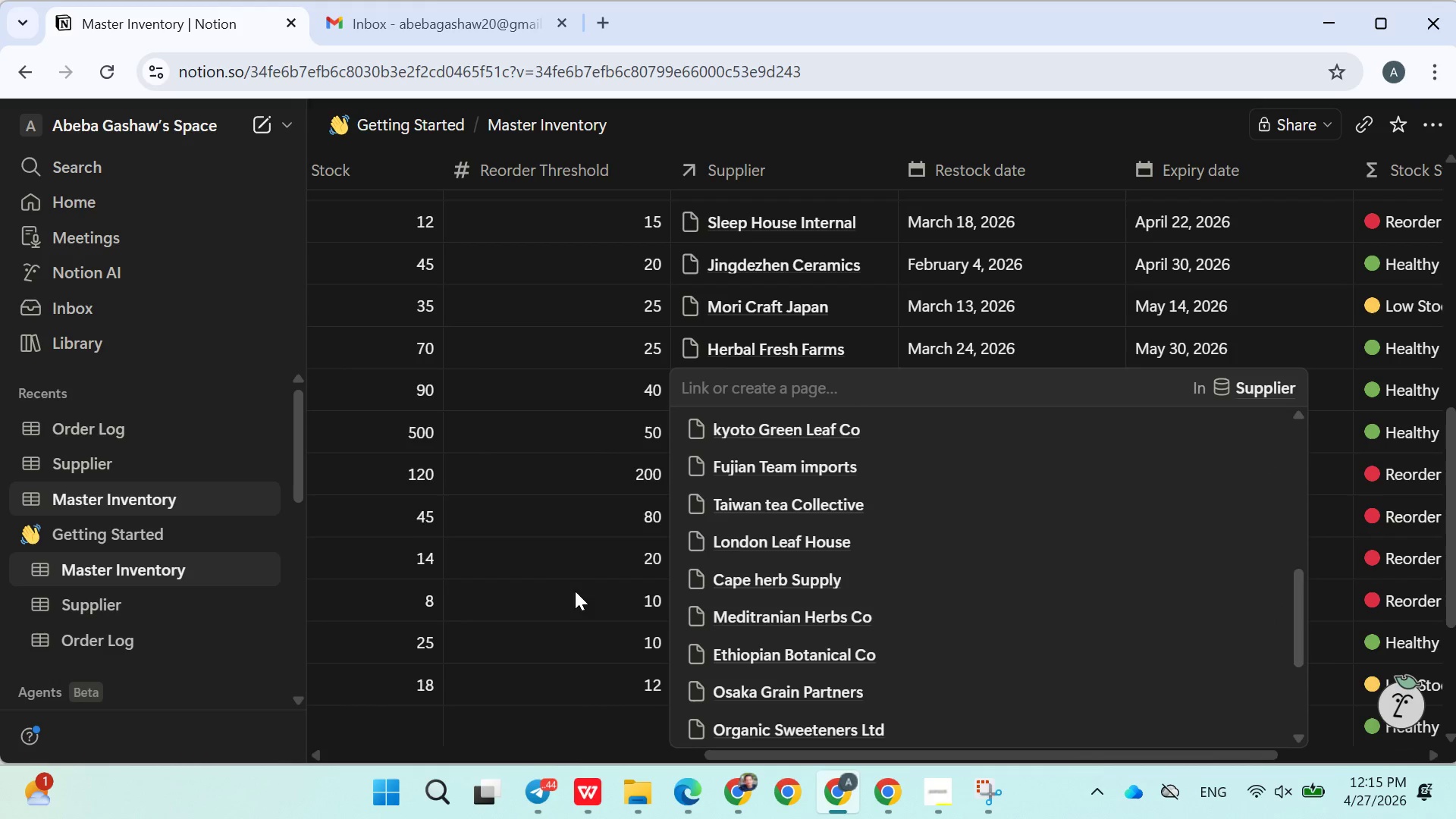 
left_click([557, 577])
 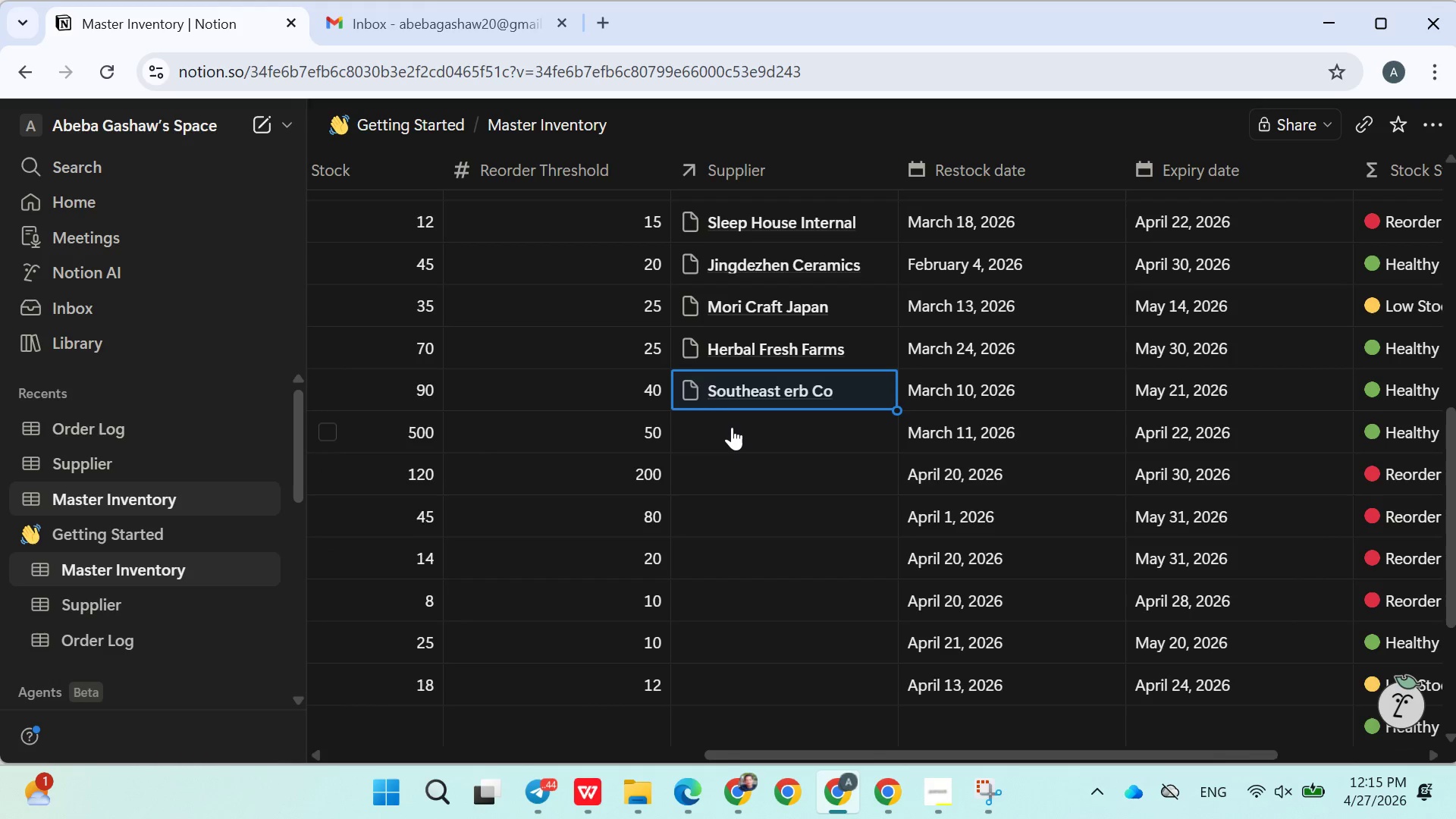 
left_click([732, 427])
 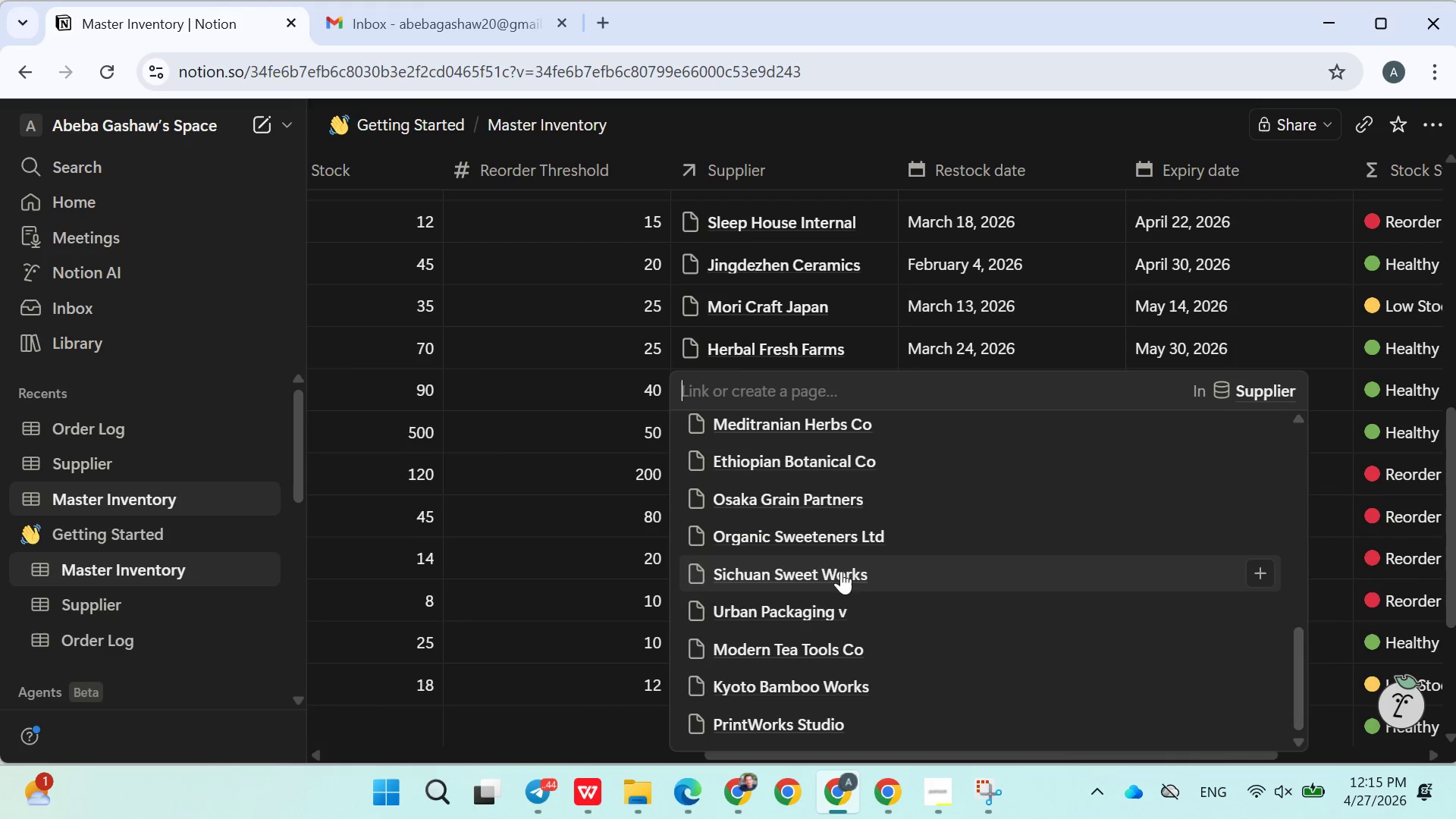 
left_click([793, 523])
 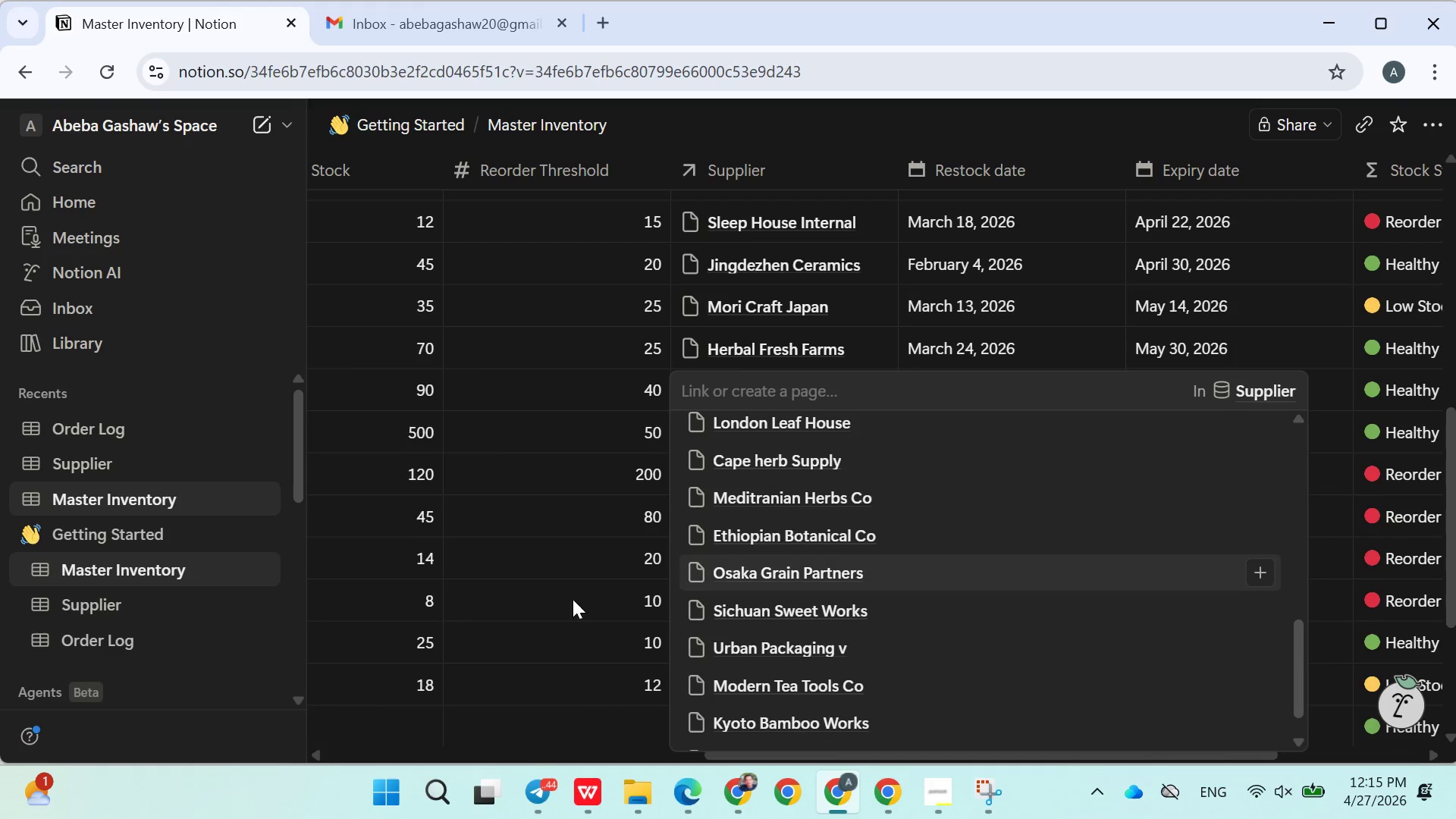 
left_click([552, 598])
 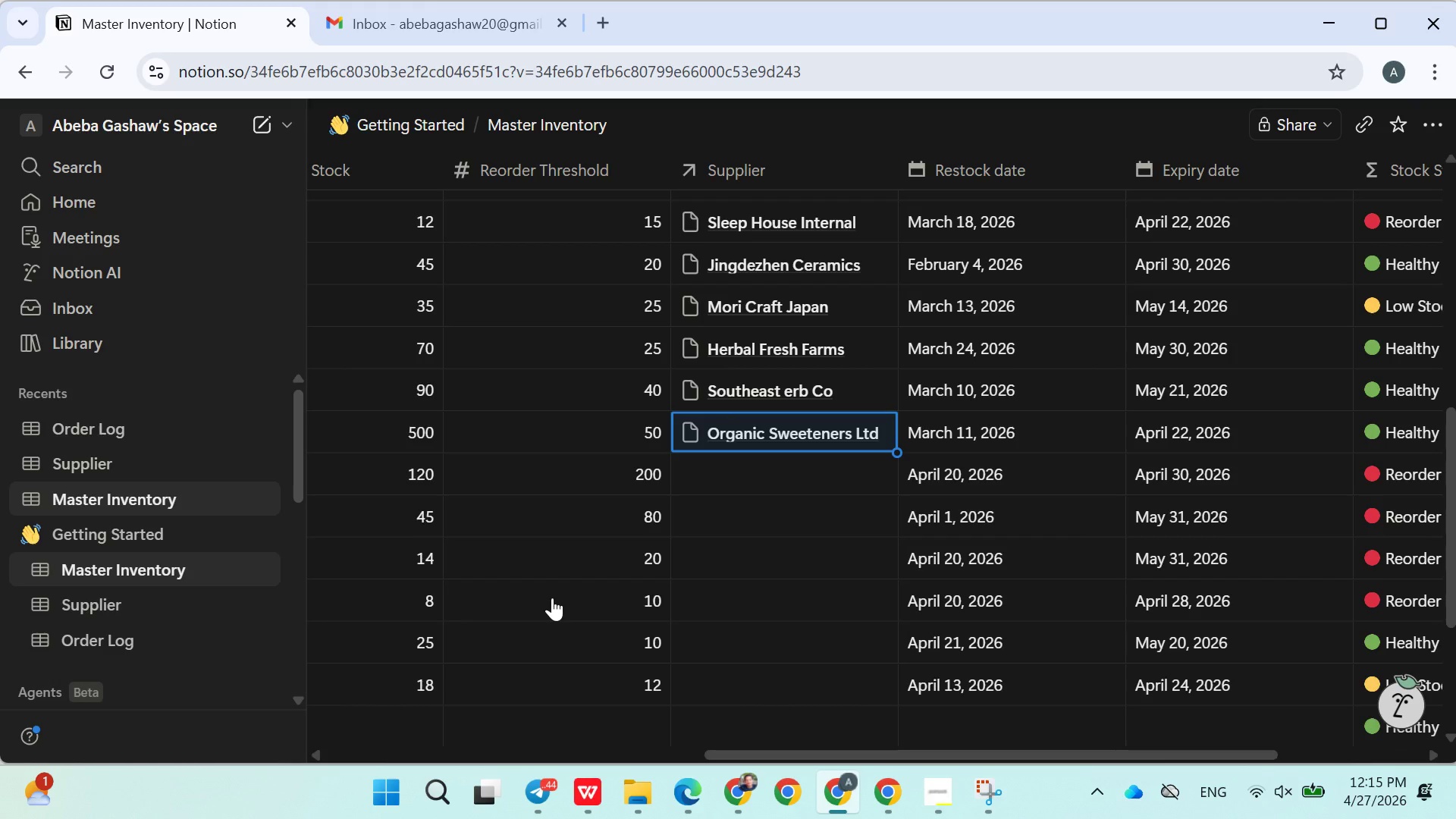 
wait(16.48)
 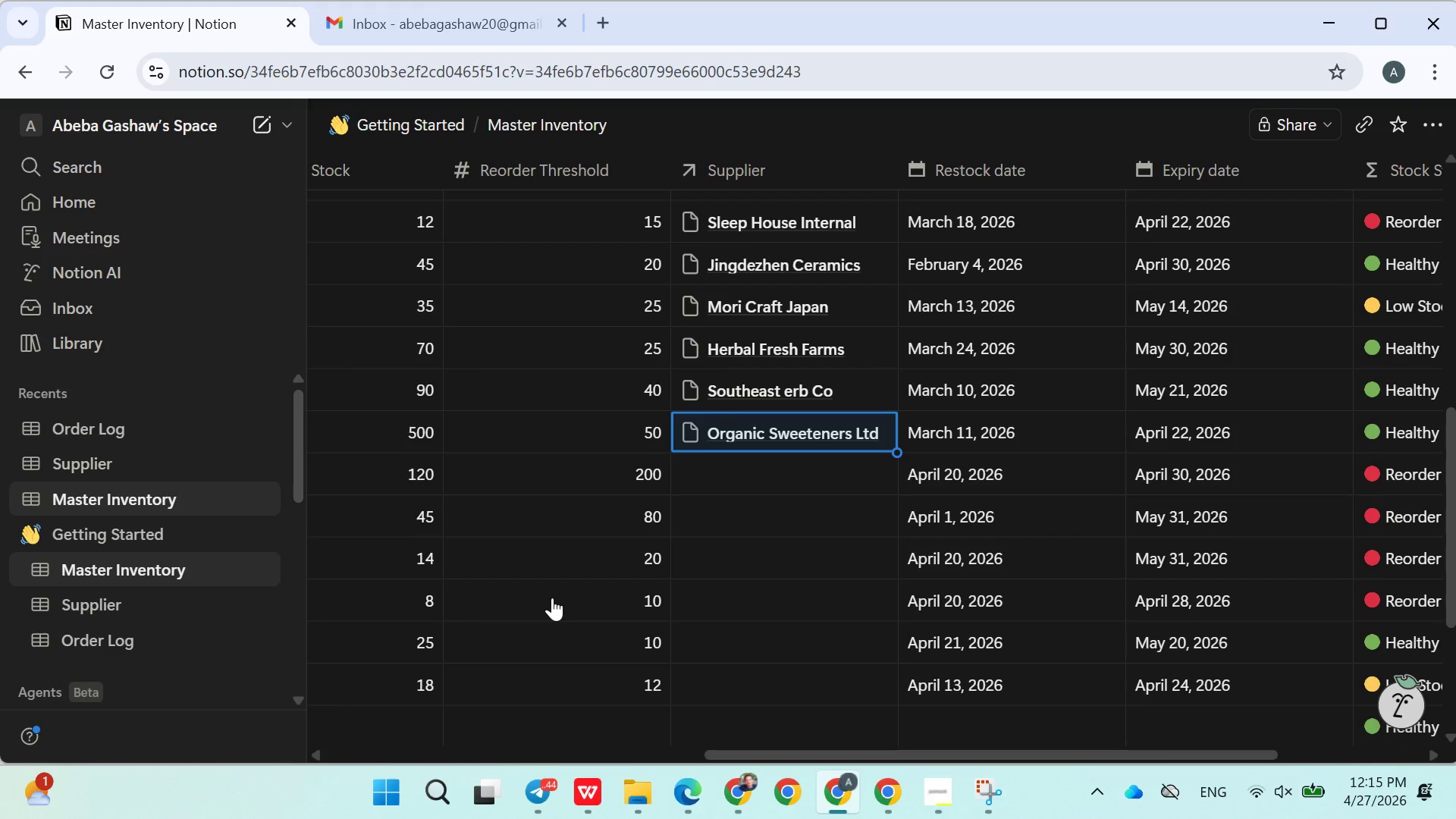 
left_click([714, 463])
 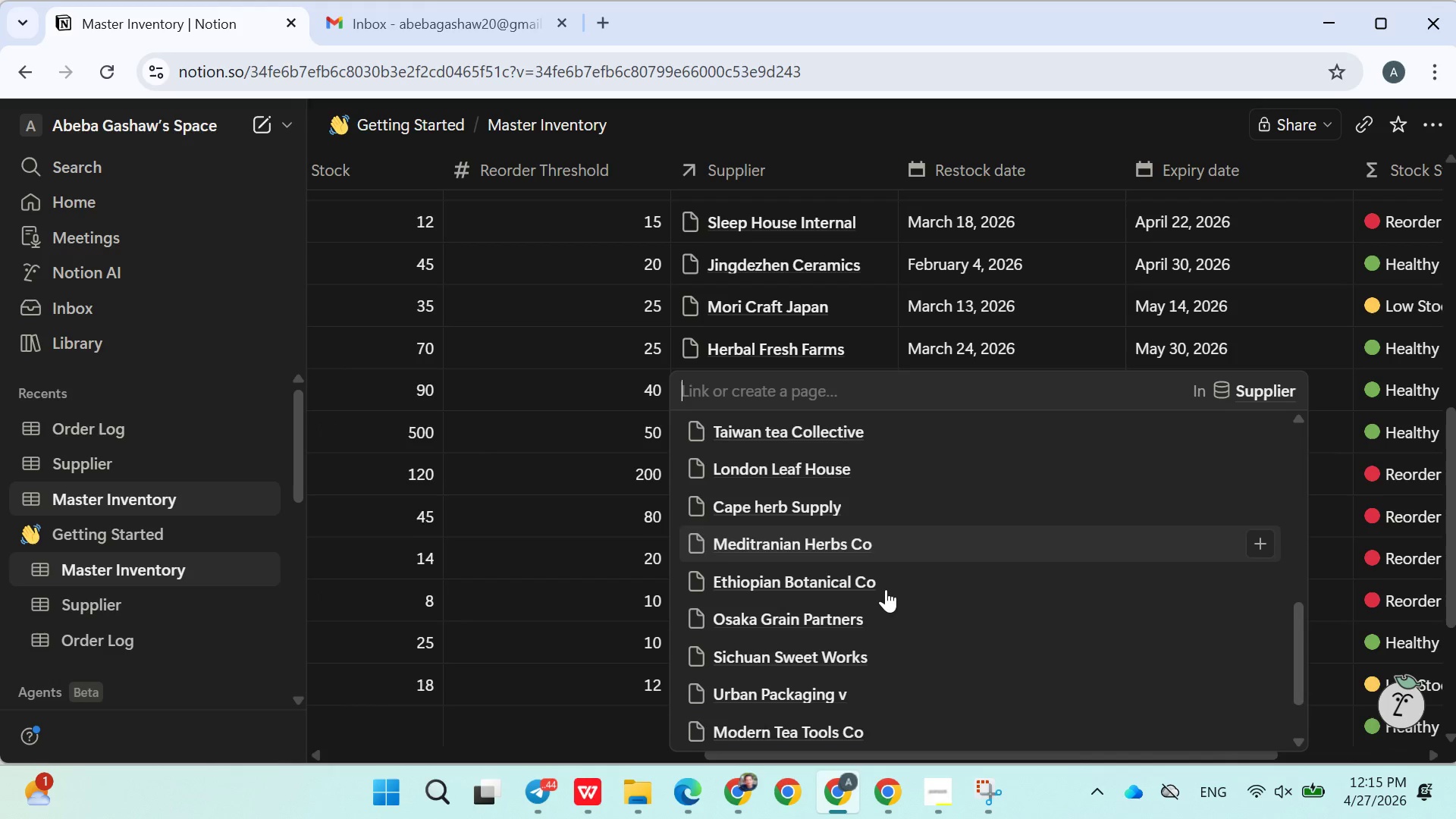 
left_click([806, 582])
 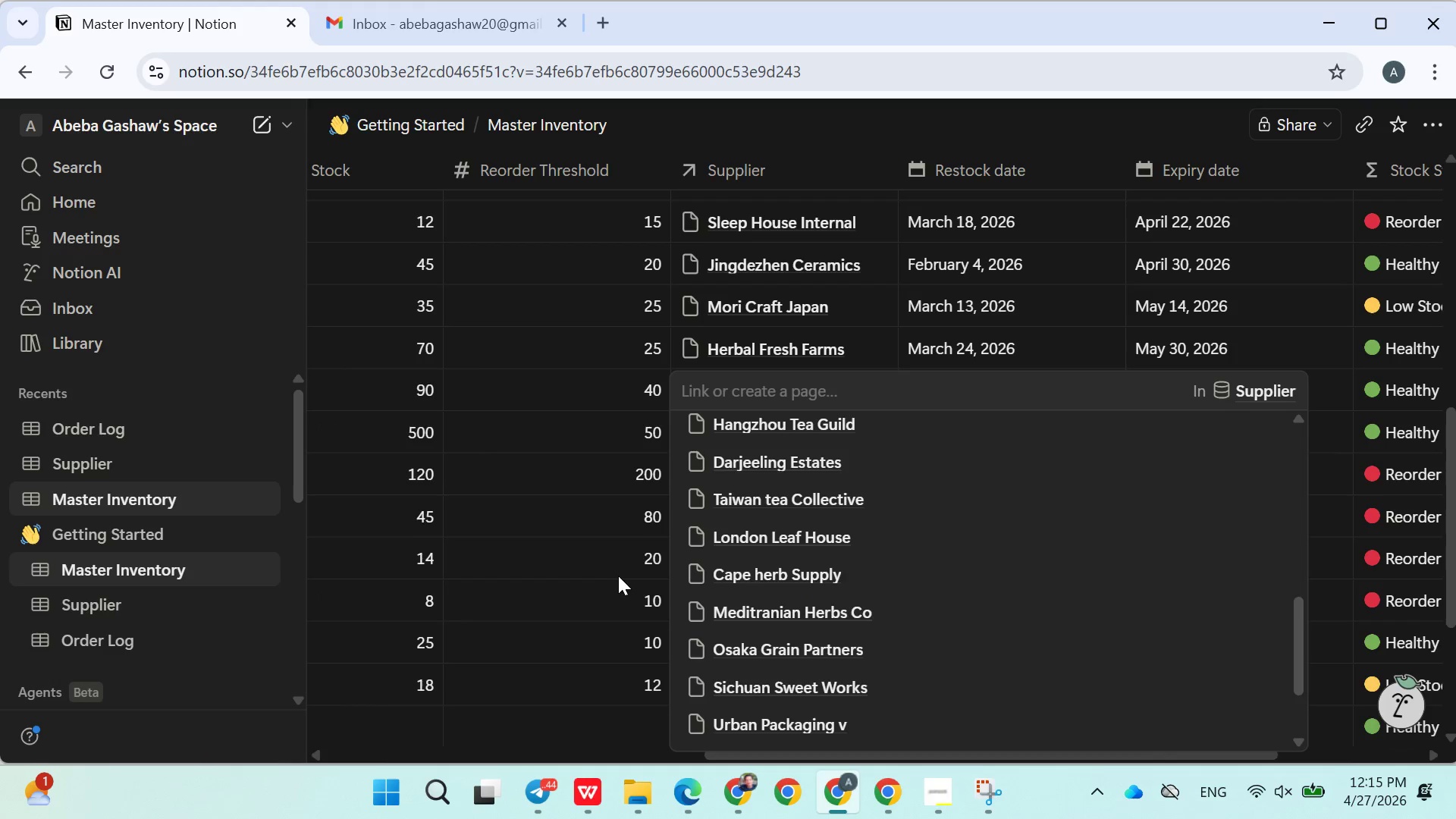 
left_click([613, 576])
 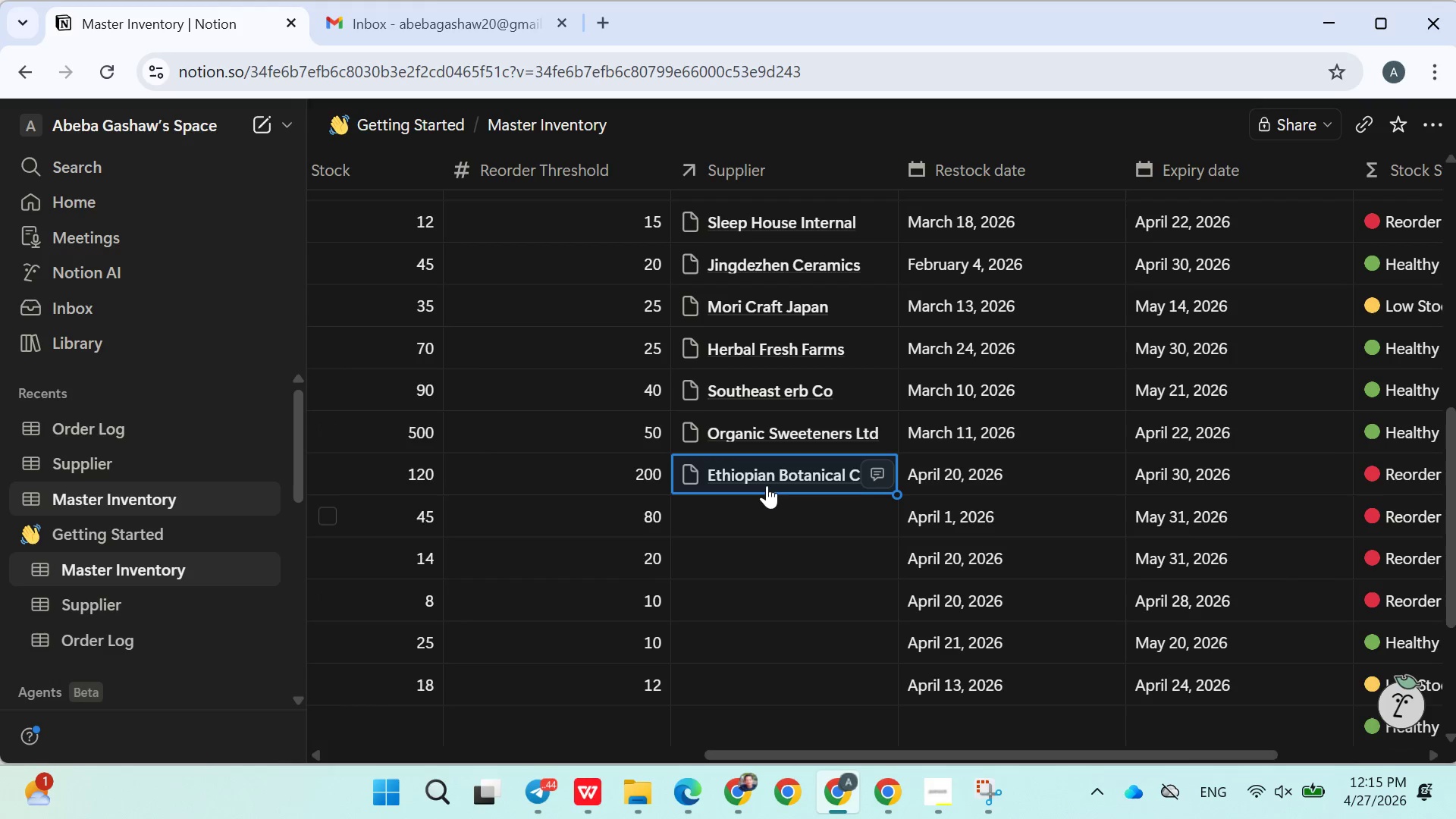 
left_click([767, 483])
 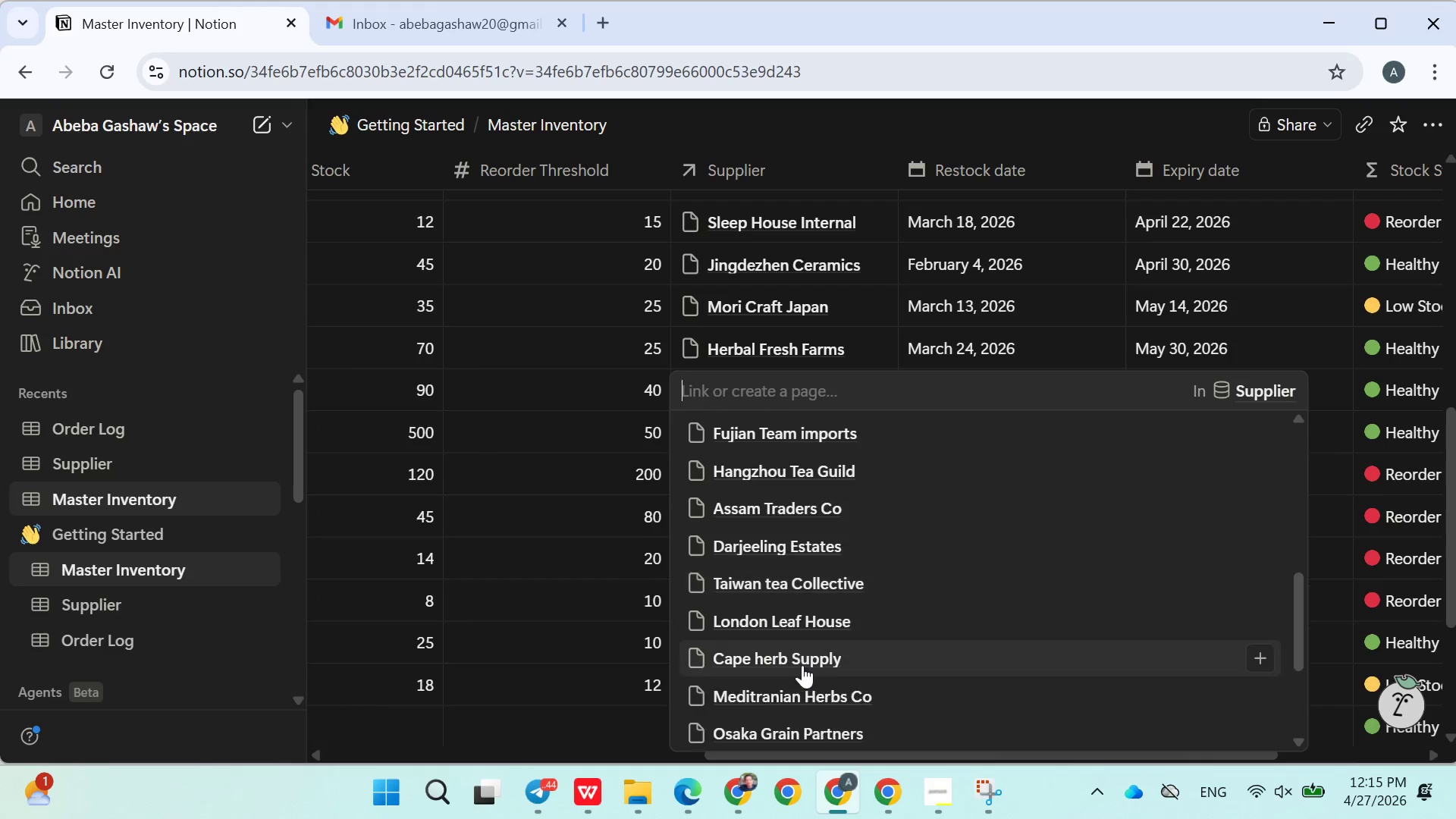 
left_click([811, 569])
 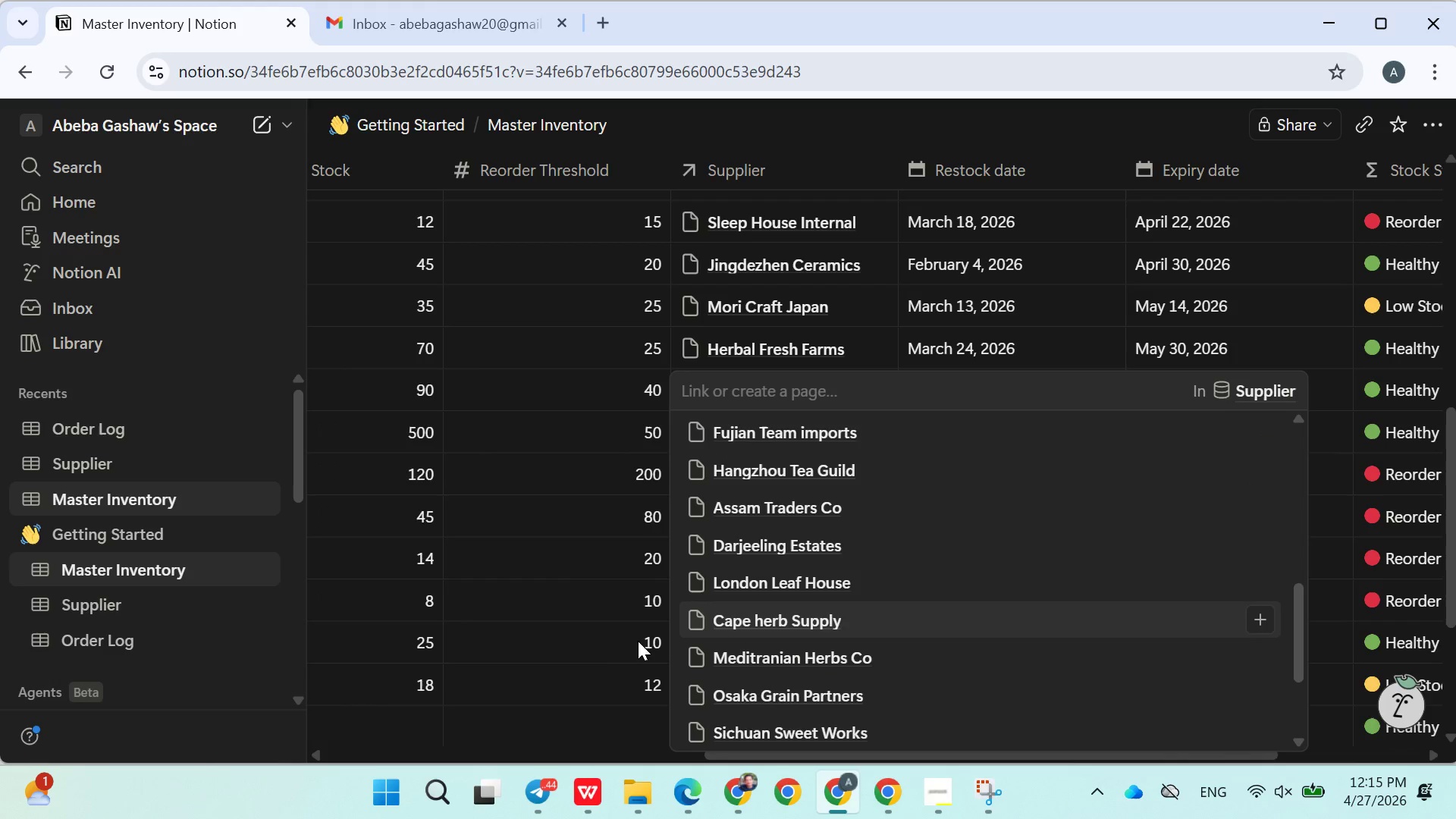 
left_click([588, 642])
 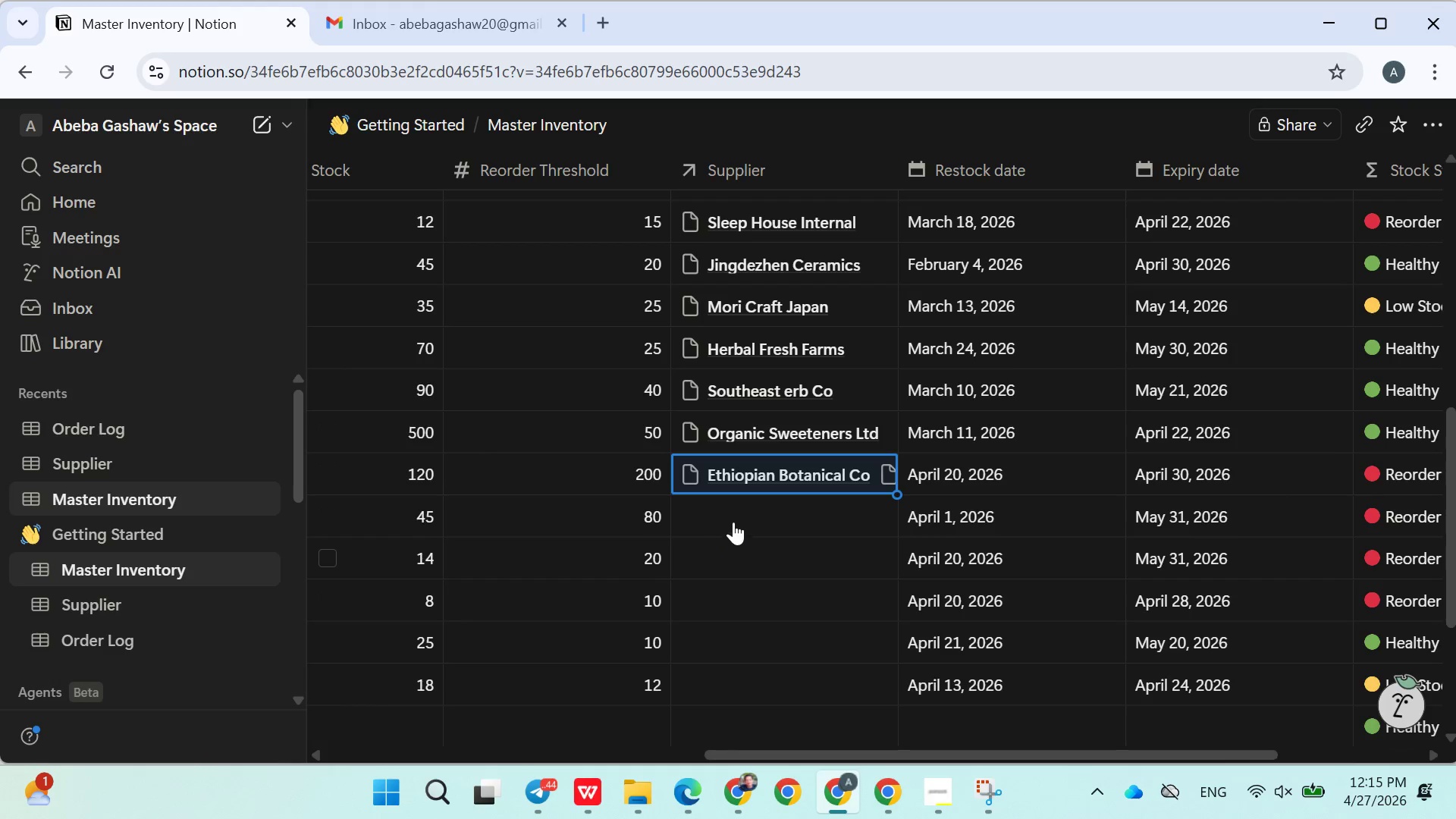 
left_click([735, 516])
 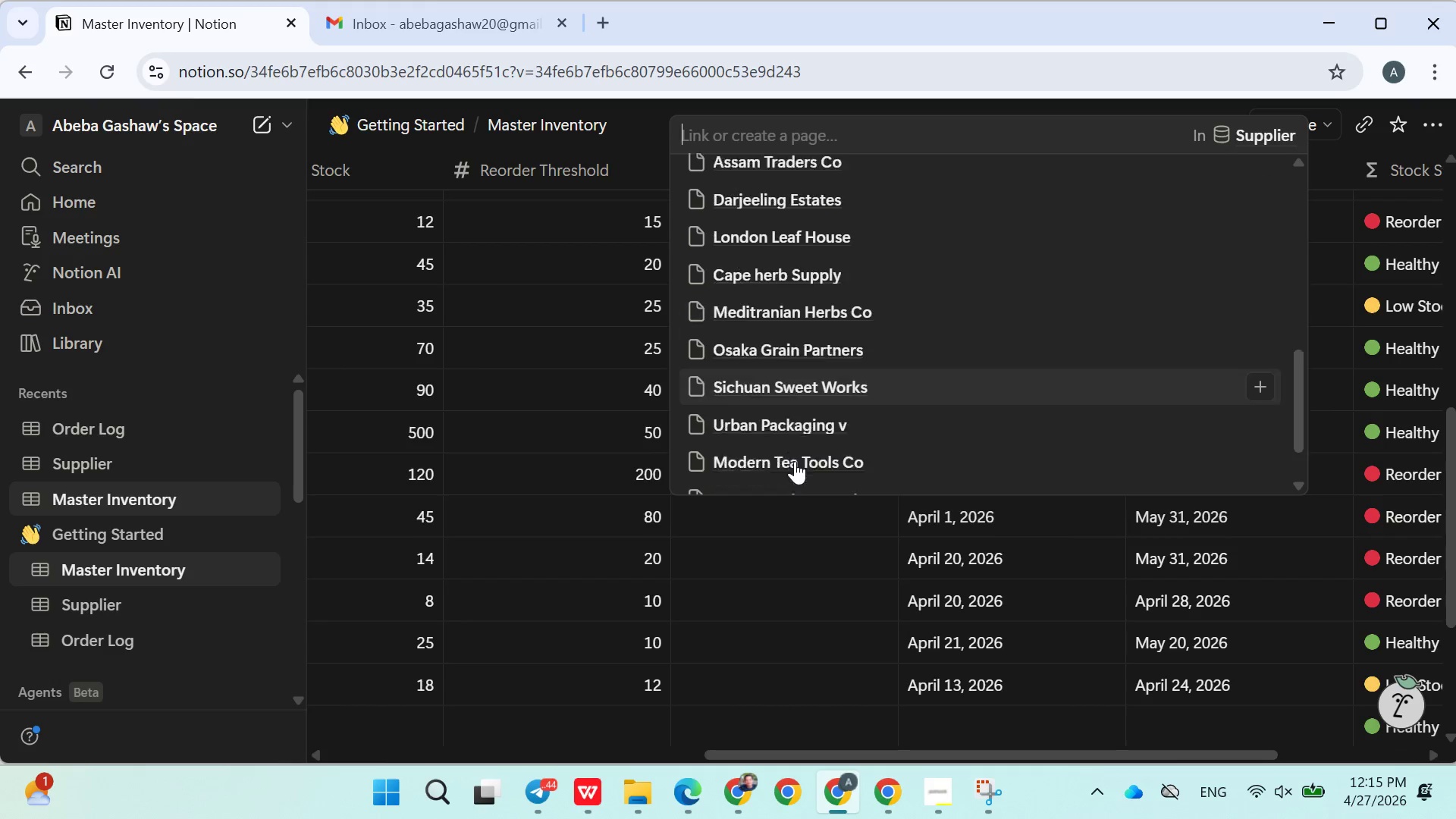 
left_click([809, 431])
 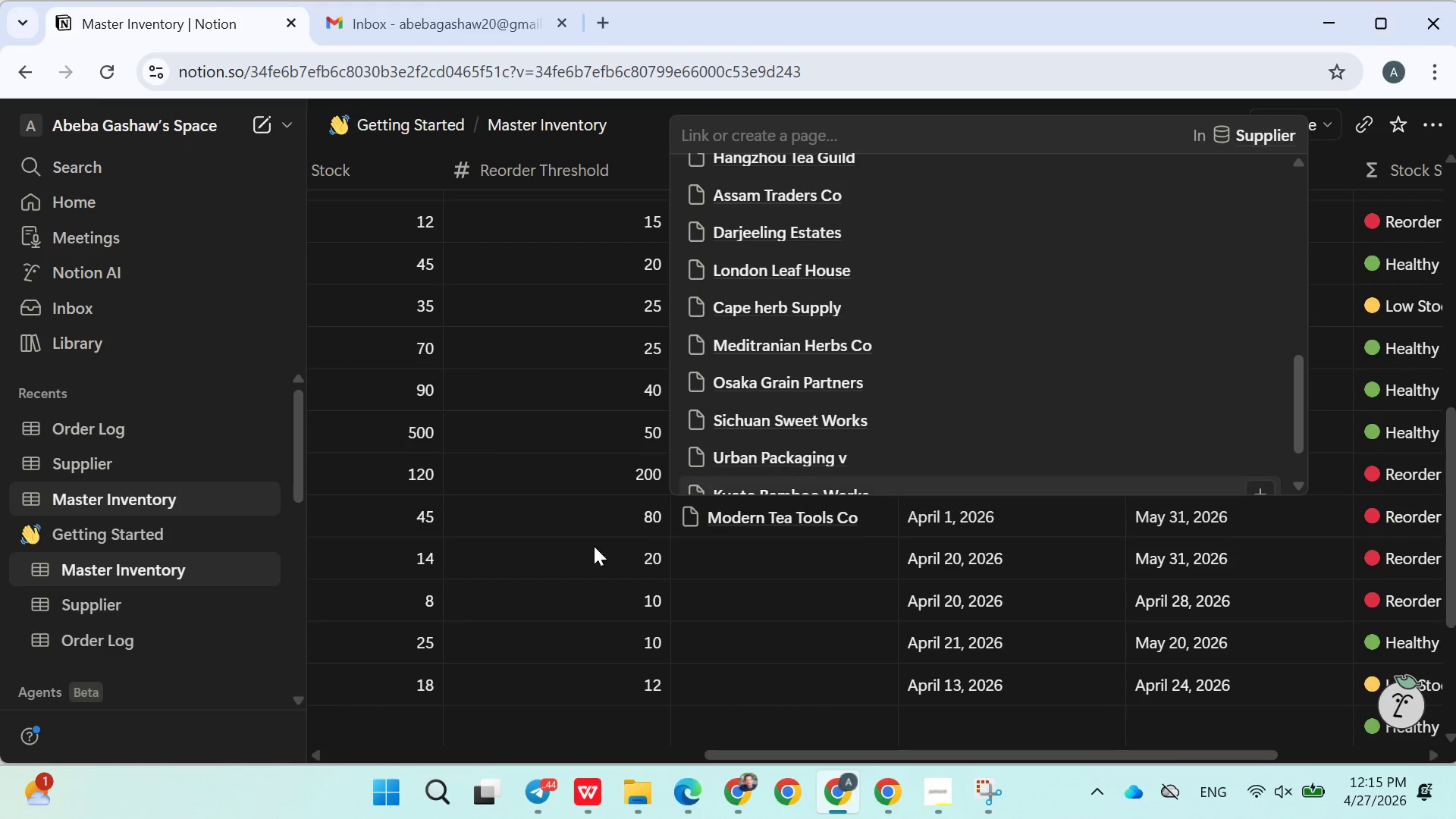 
left_click([566, 549])
 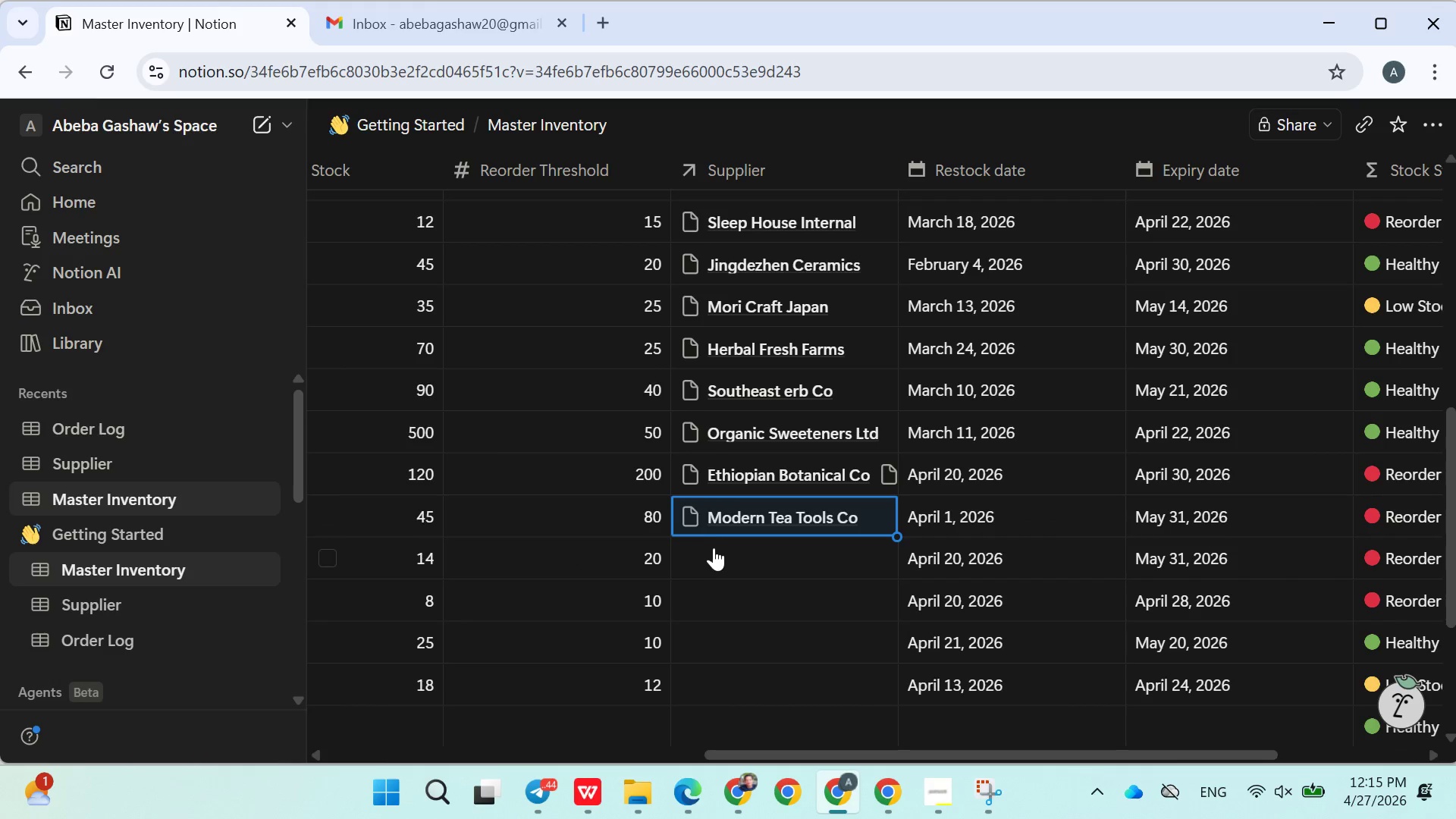 
left_click([730, 557])
 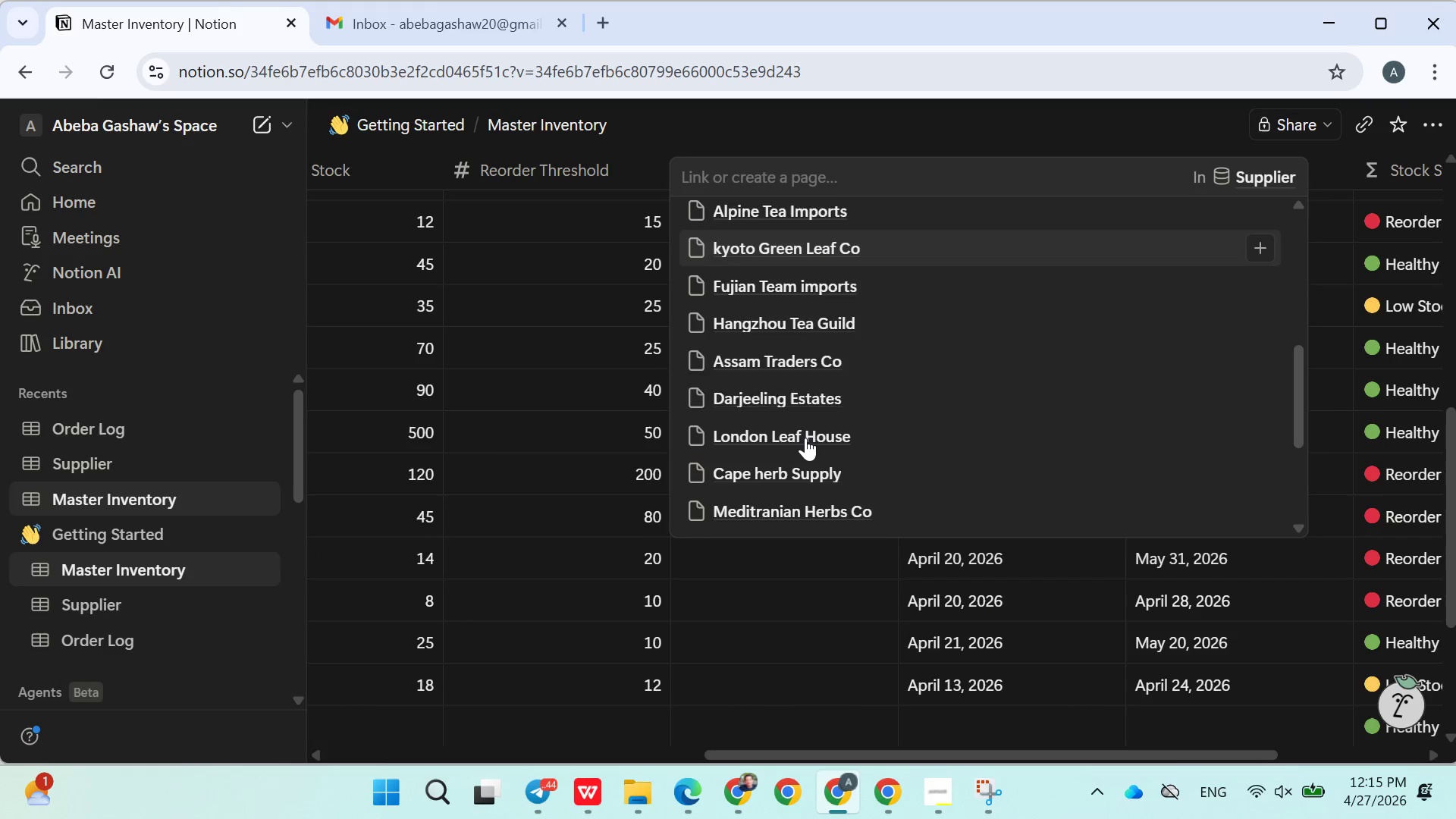 
left_click([815, 404])
 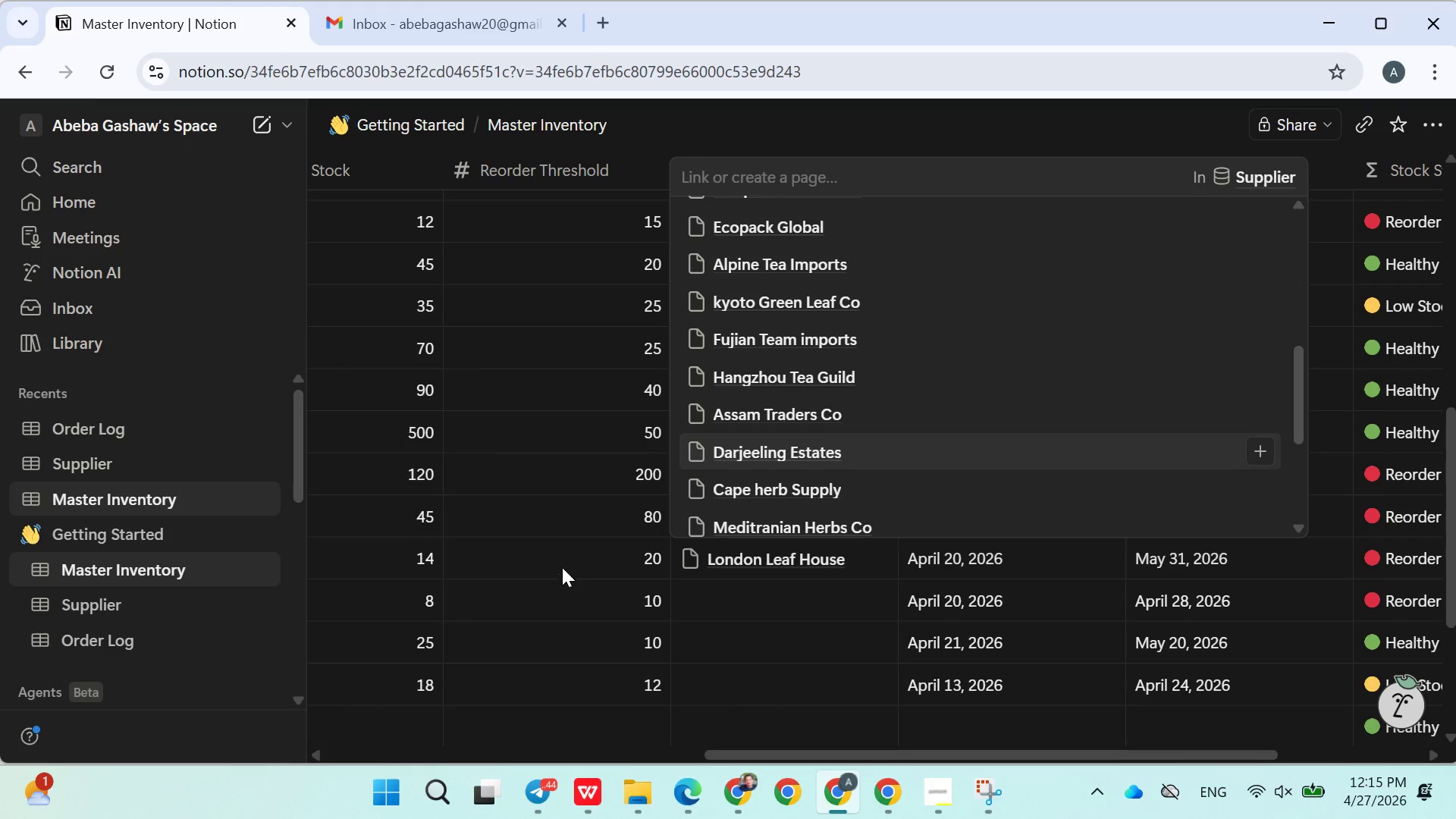 
left_click([614, 570])
 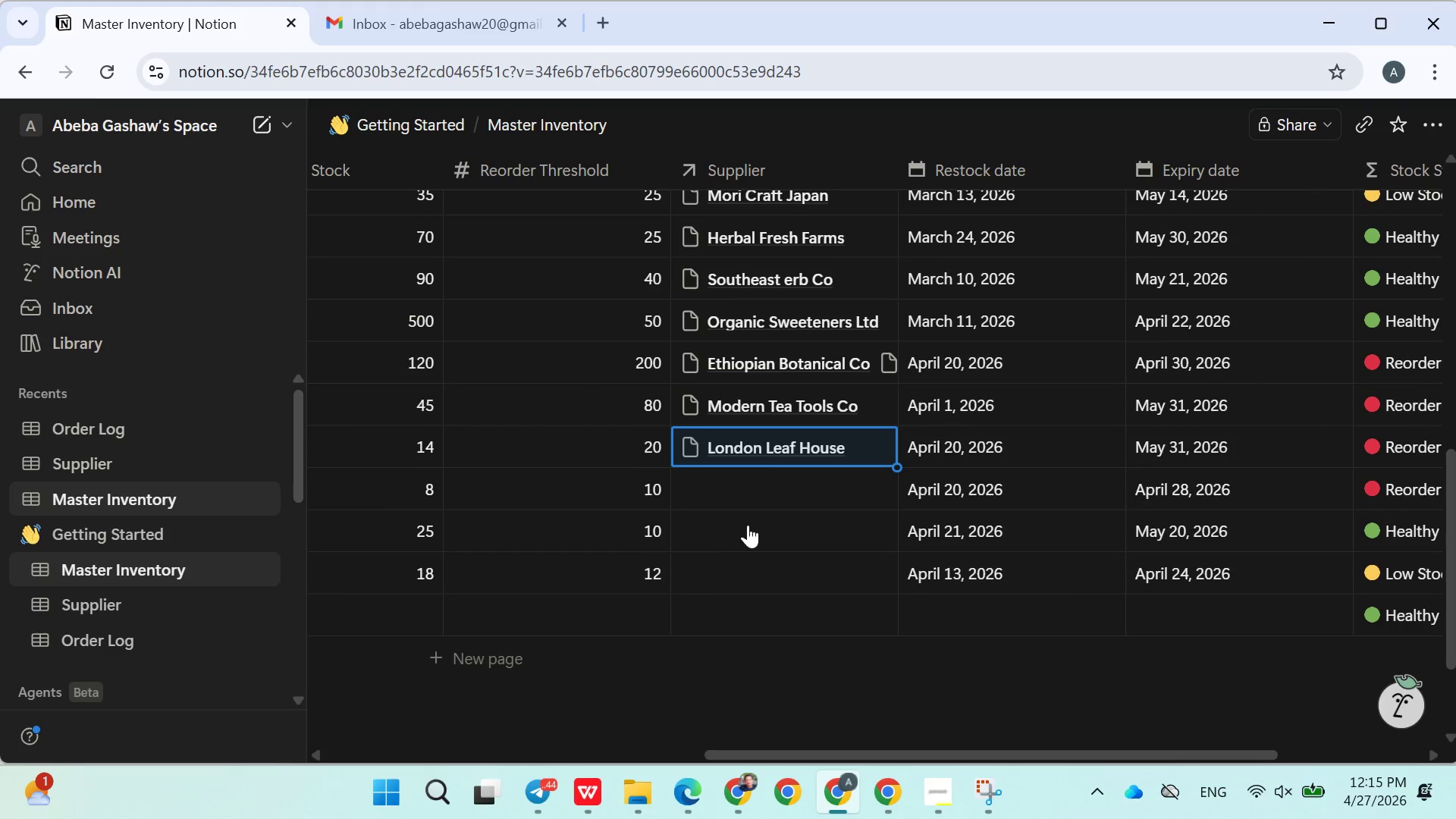 
left_click([758, 480])
 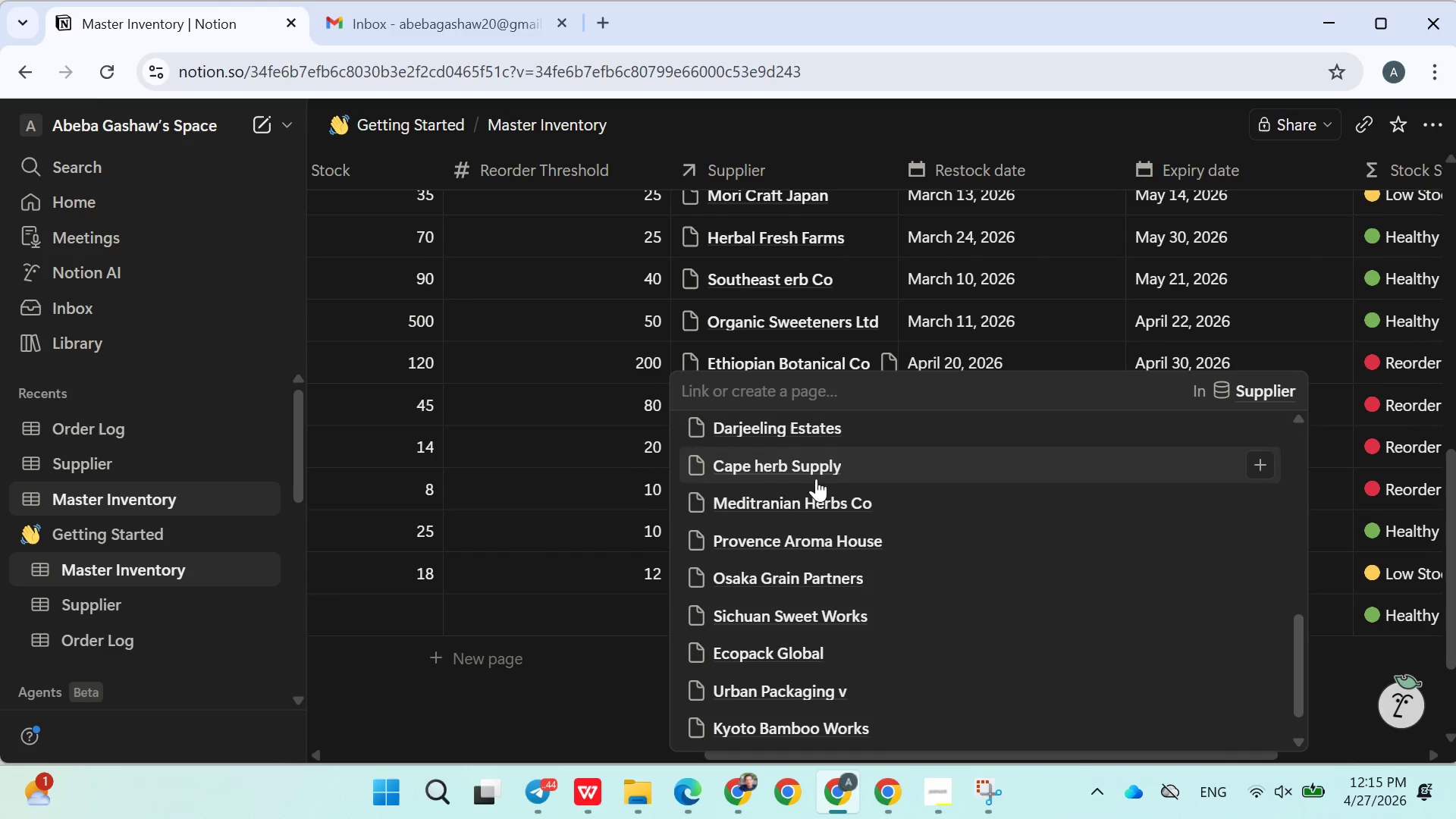 
left_click([780, 584])
 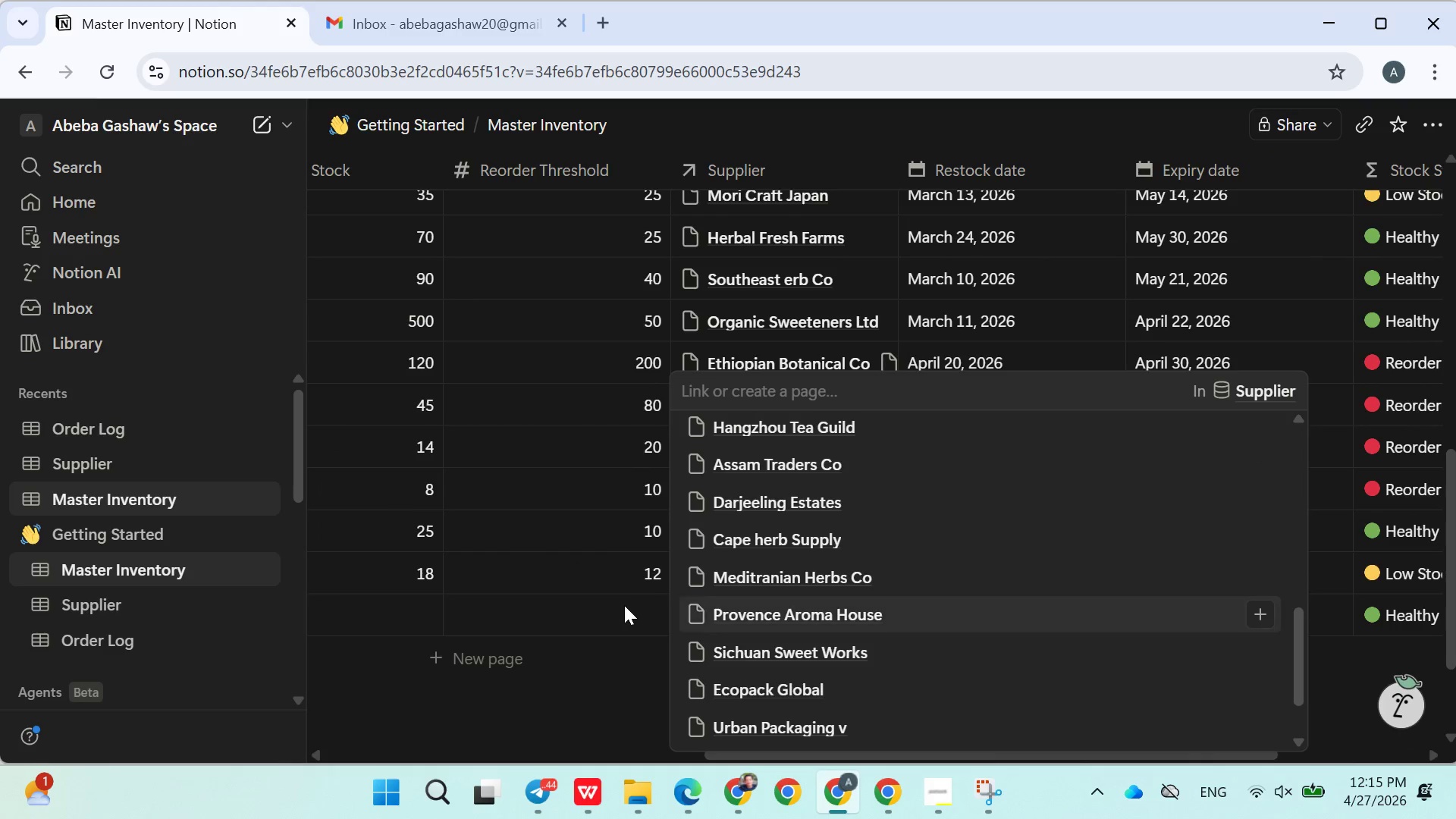 
left_click([607, 607])
 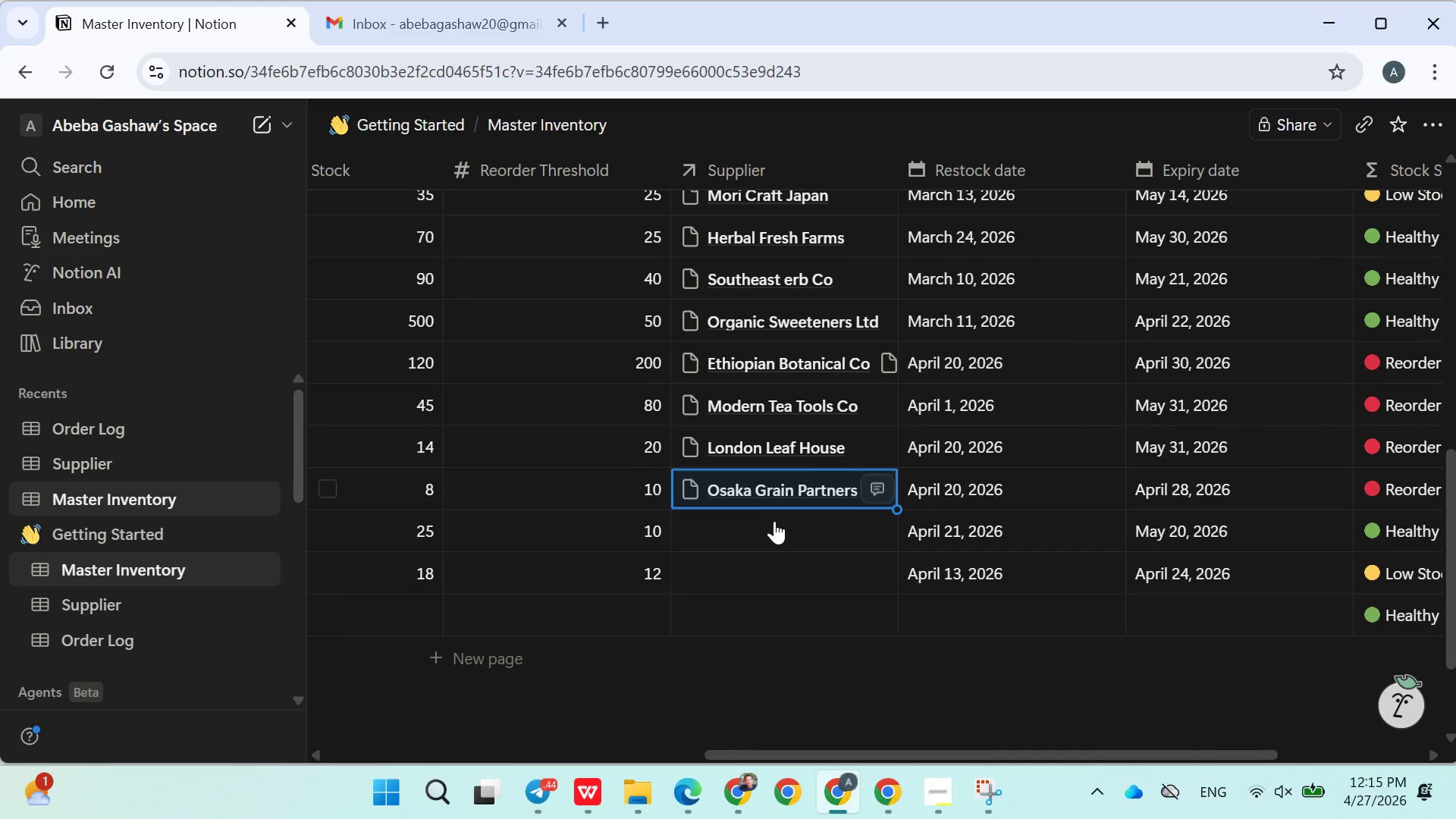 
left_click([768, 515])
 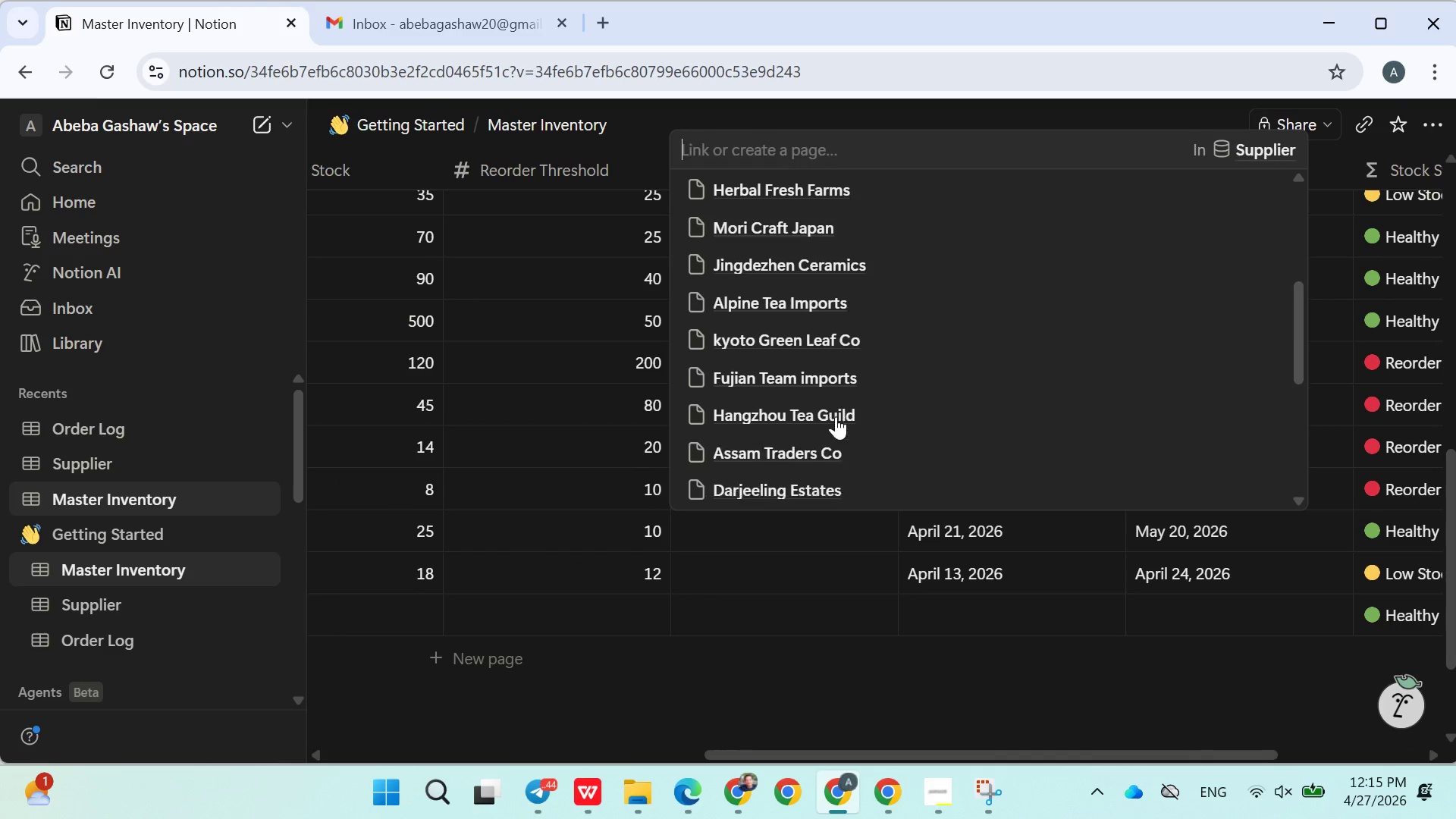 
left_click([765, 389])
 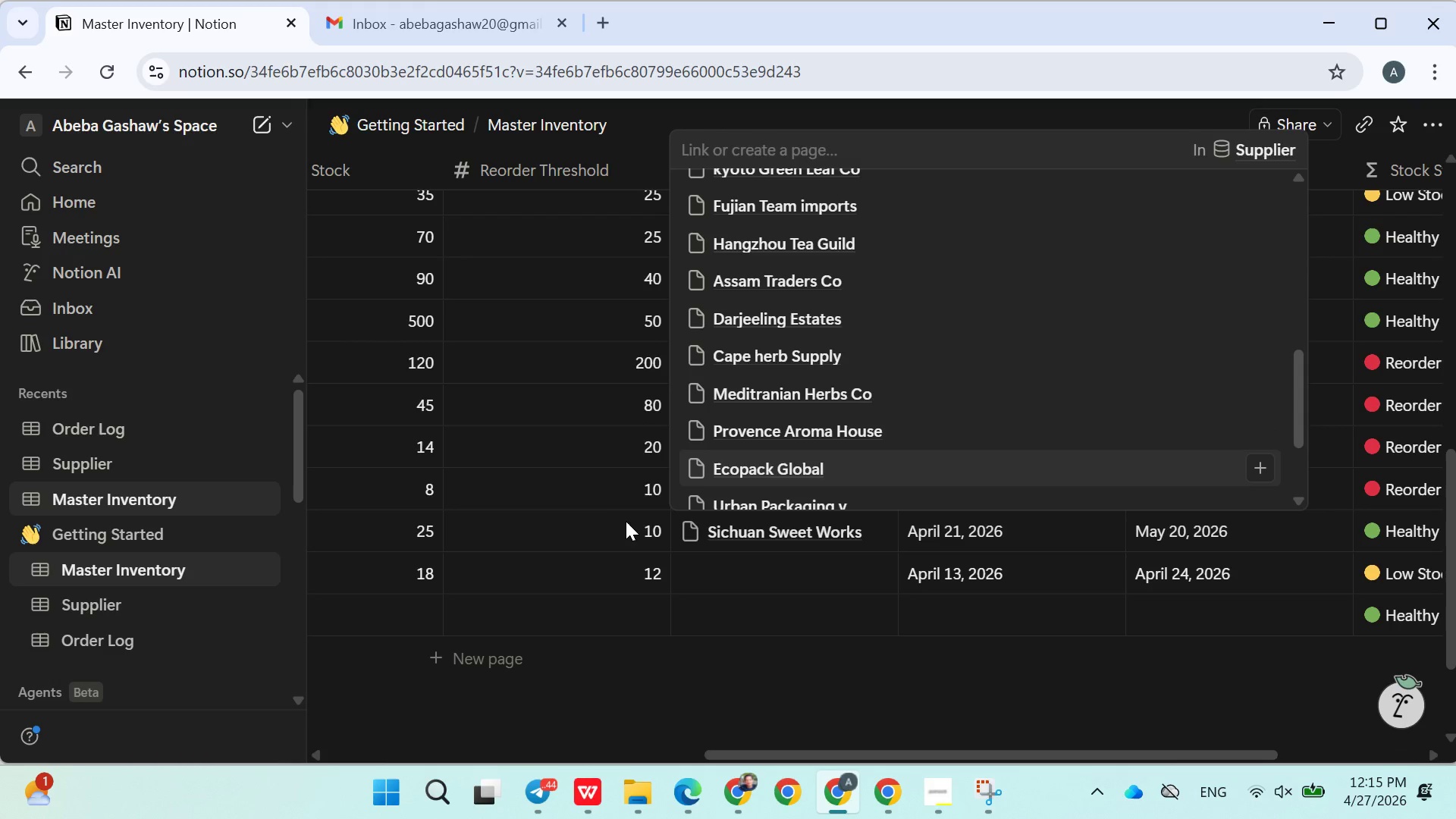 
left_click([613, 522])
 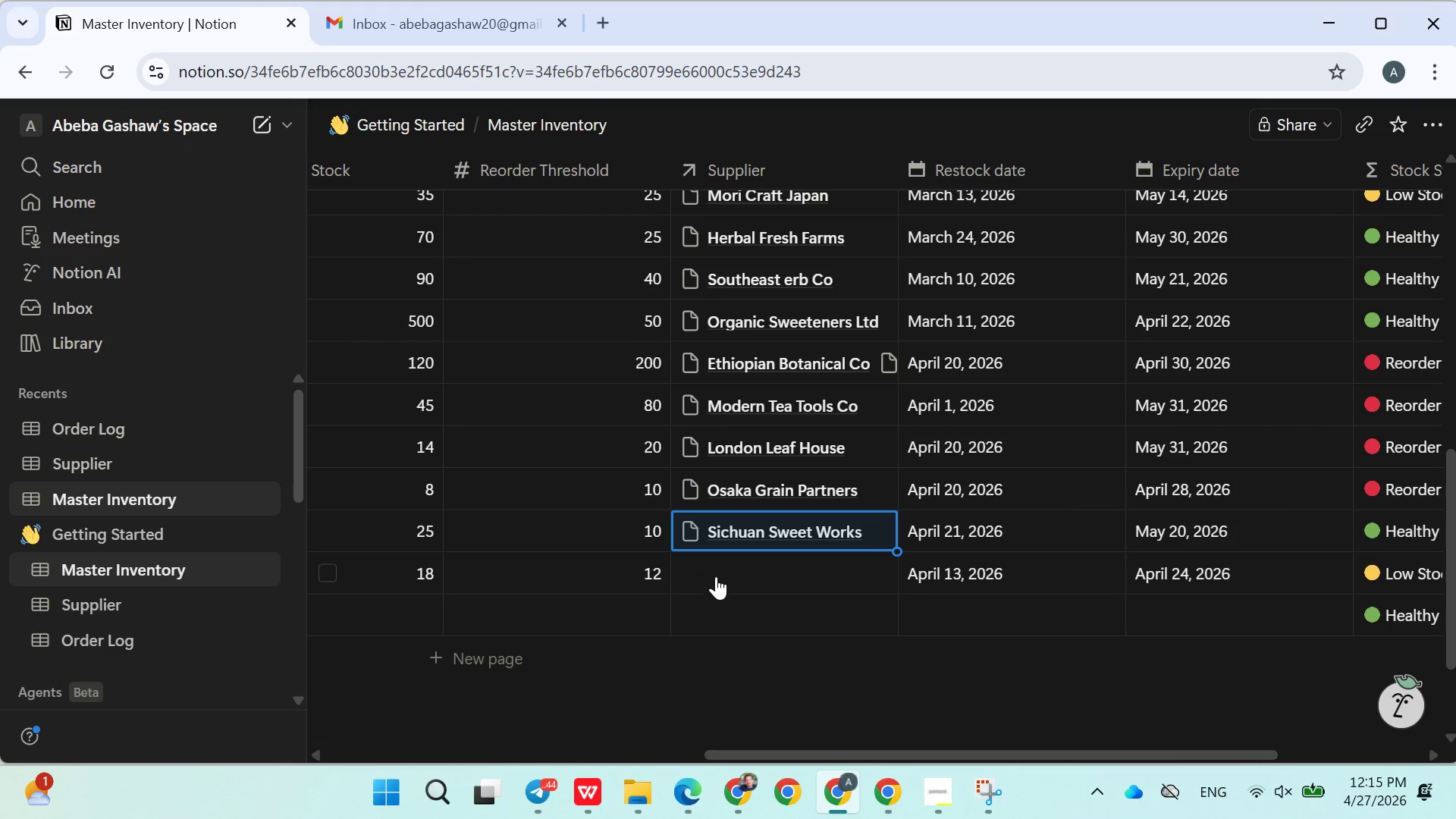 
left_click([719, 571])
 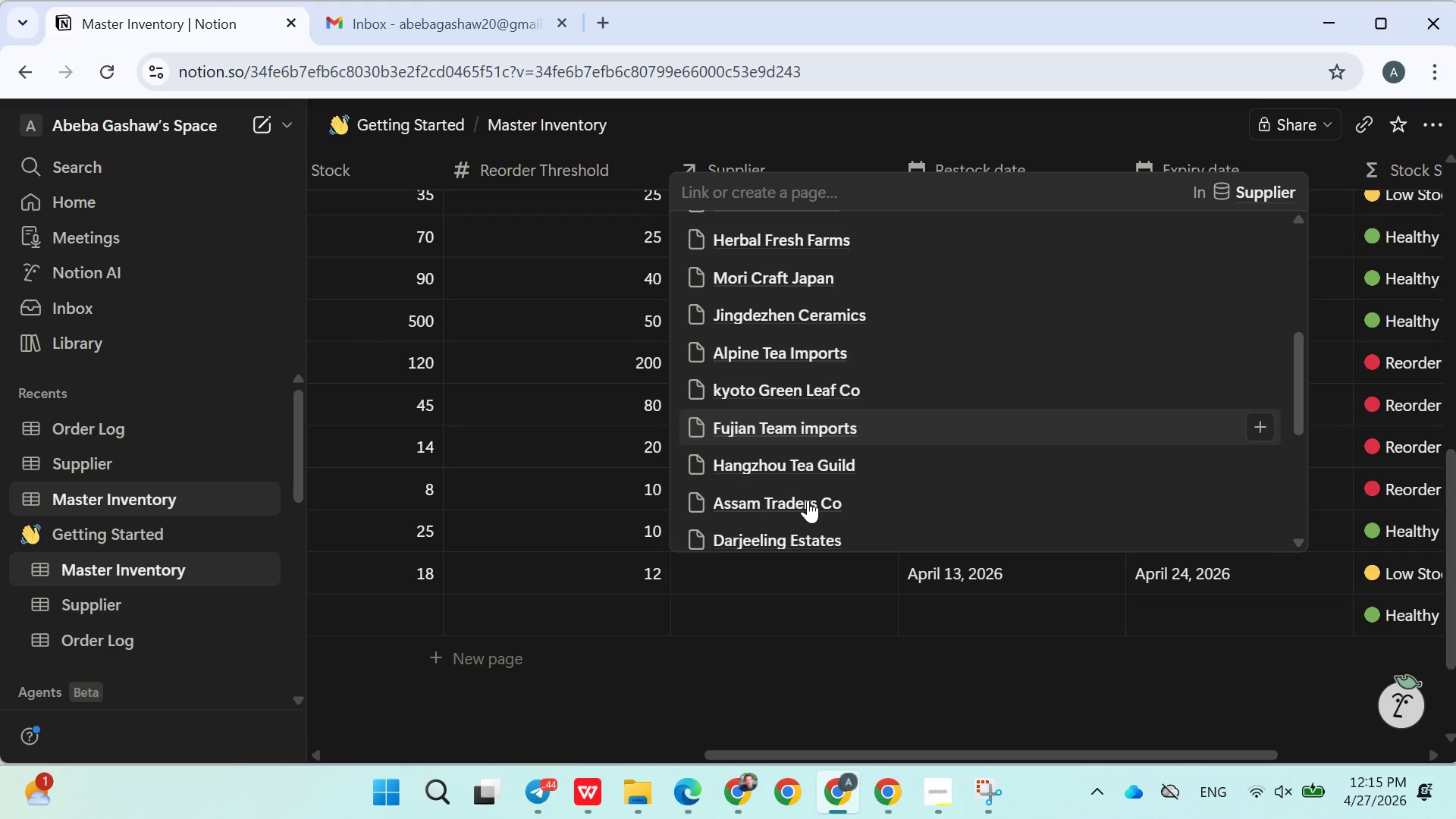 
left_click([799, 489])
 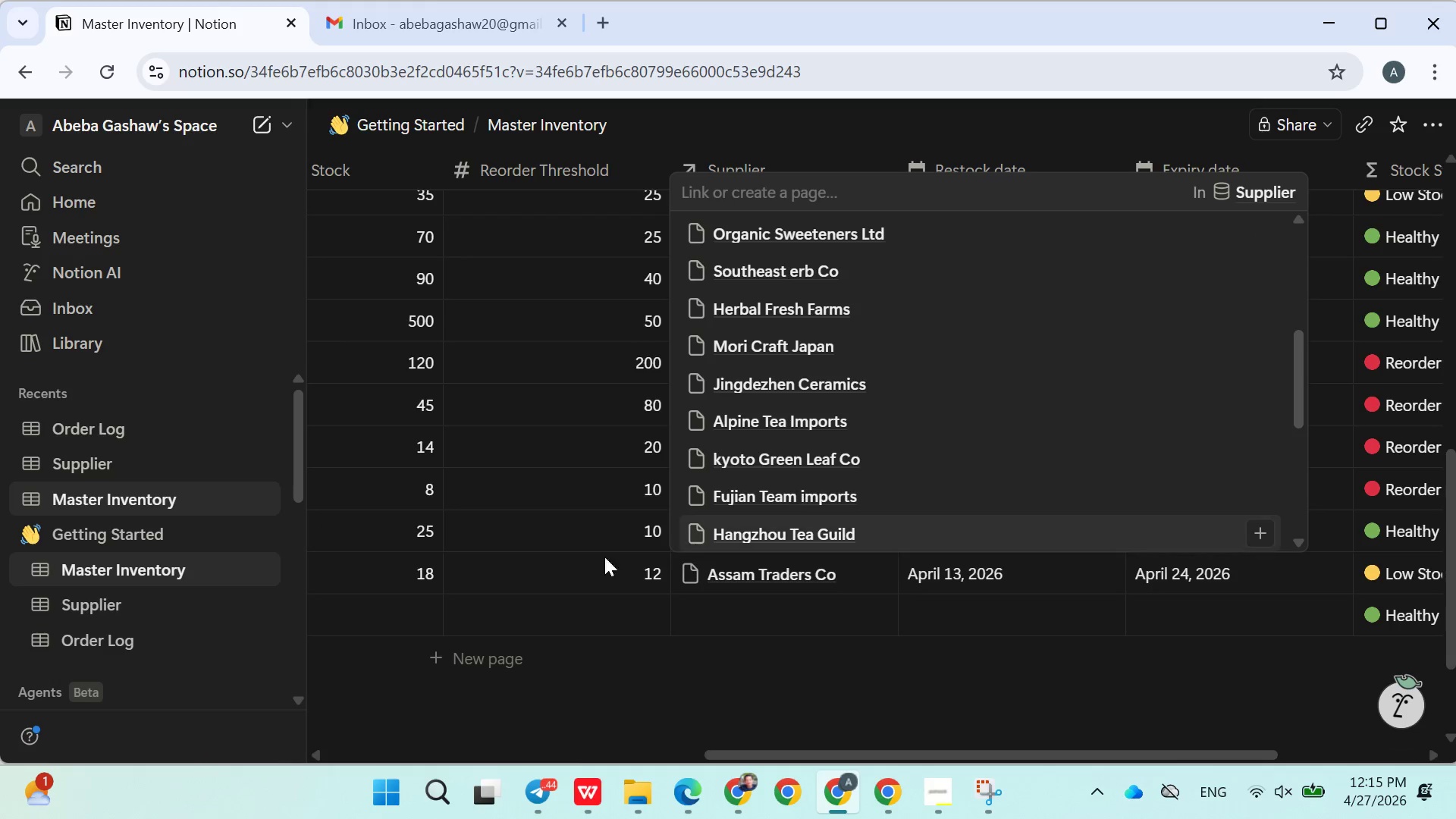 
left_click([587, 554])
 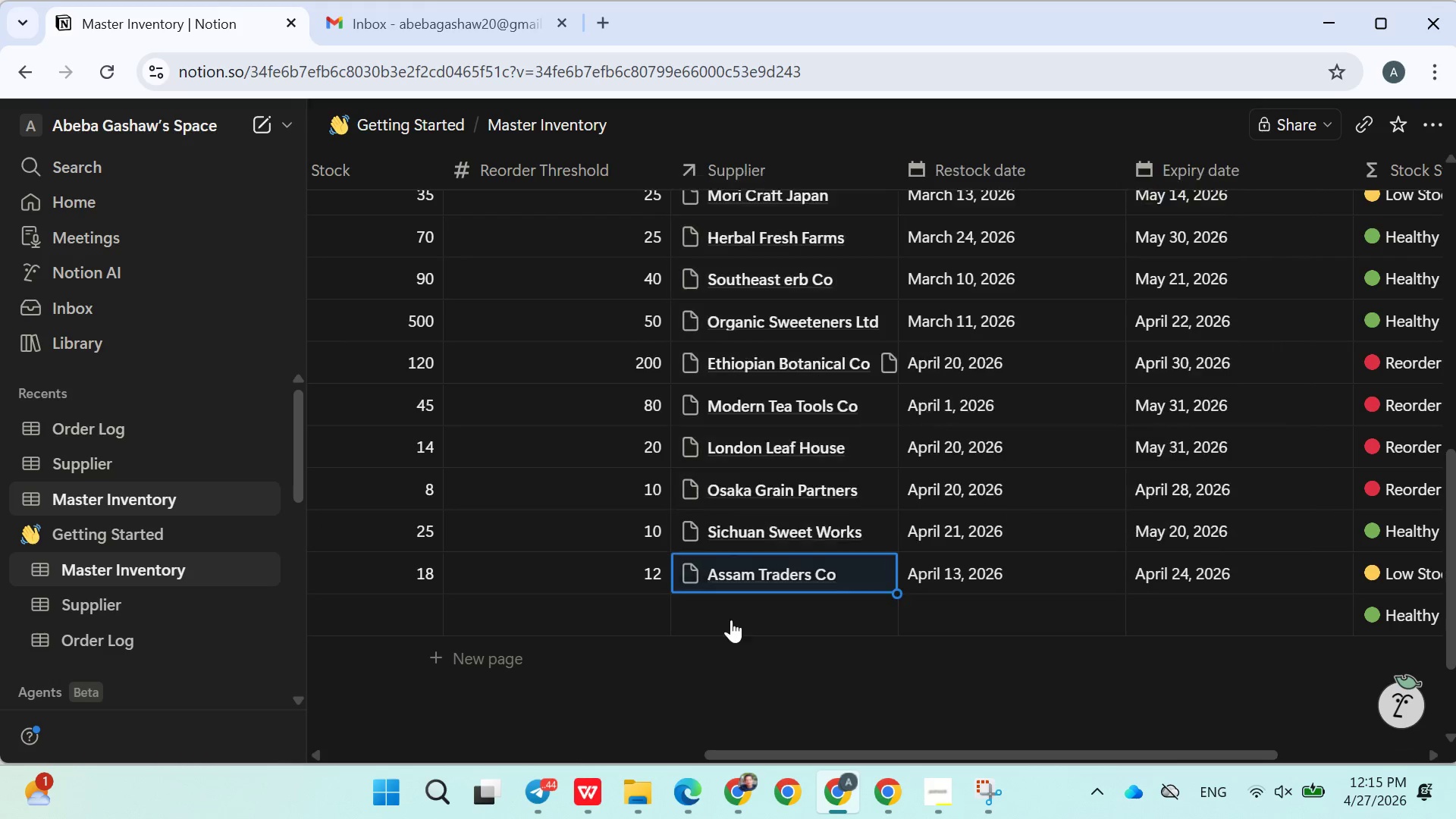 
left_click([731, 620])
 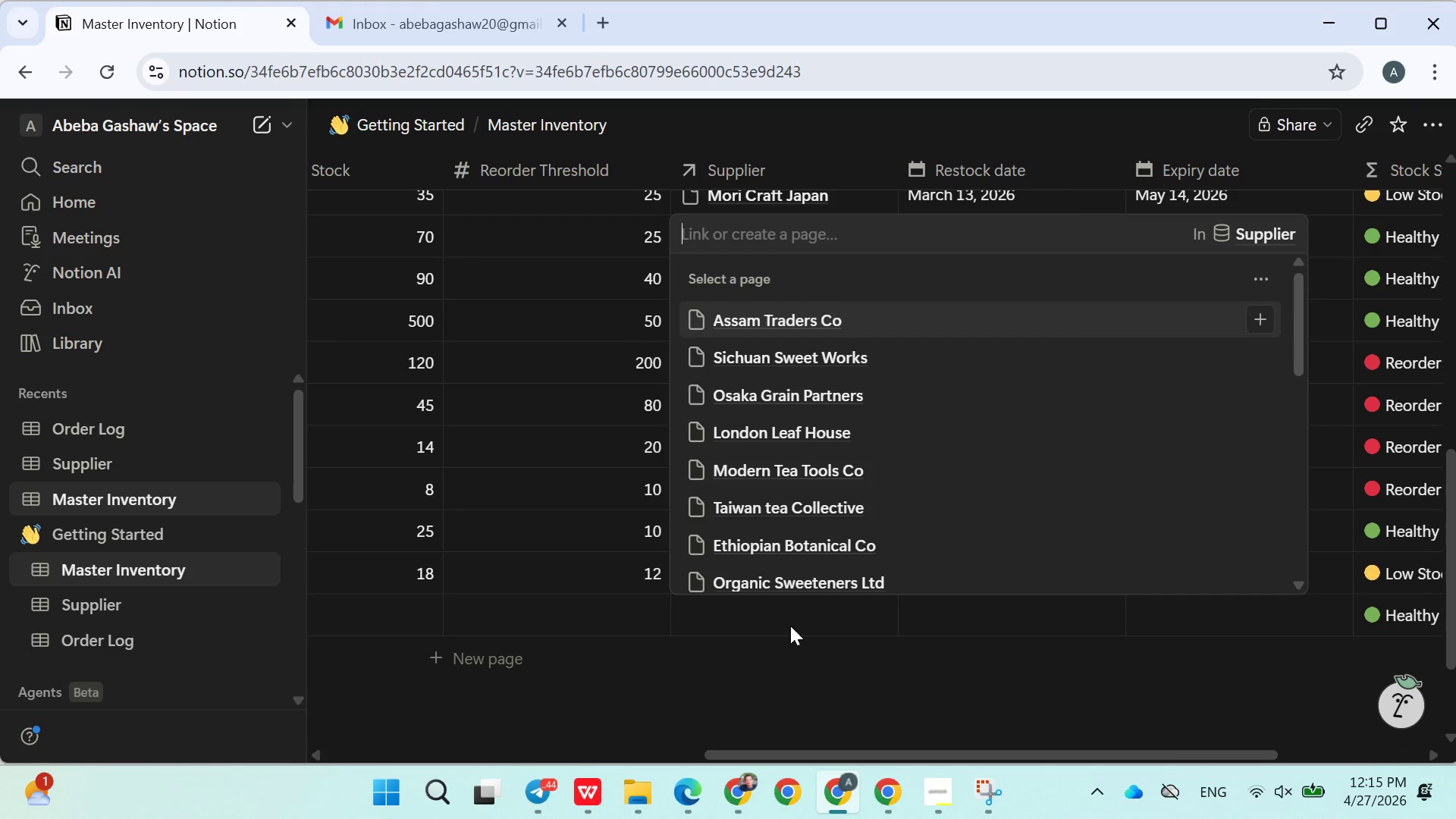 
left_click([835, 656])
 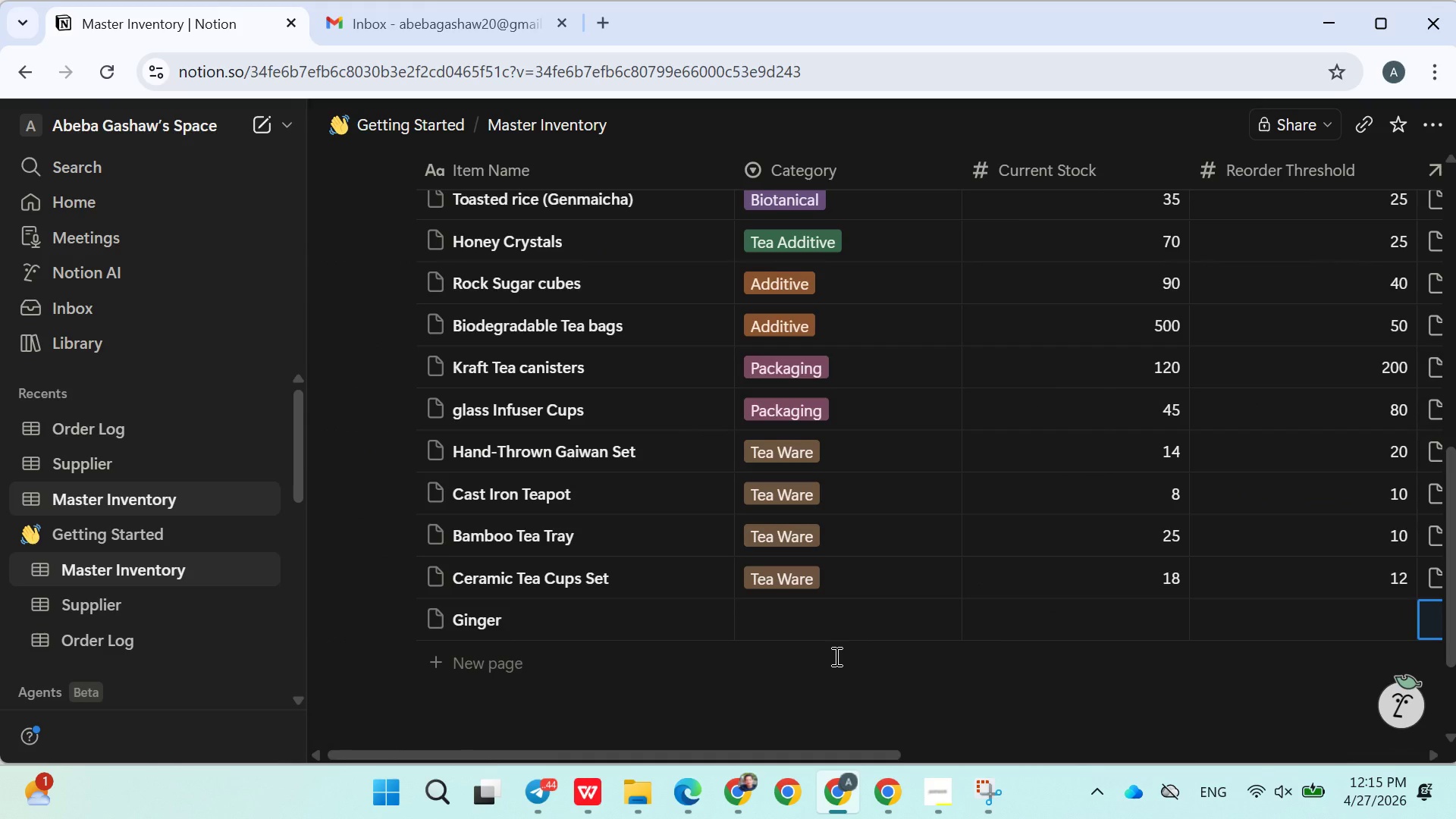 
left_click([787, 610])
 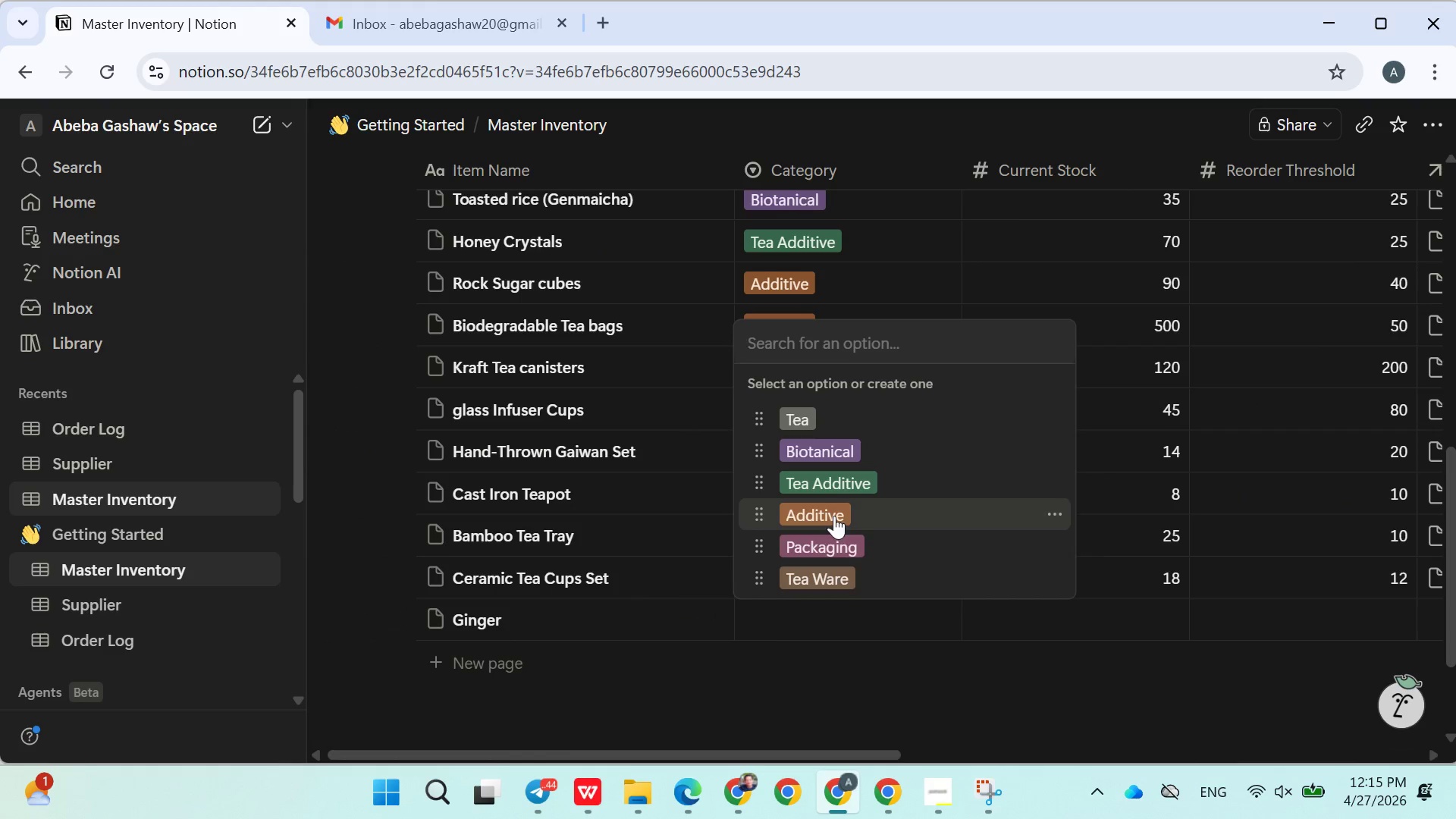 
left_click([833, 584])
 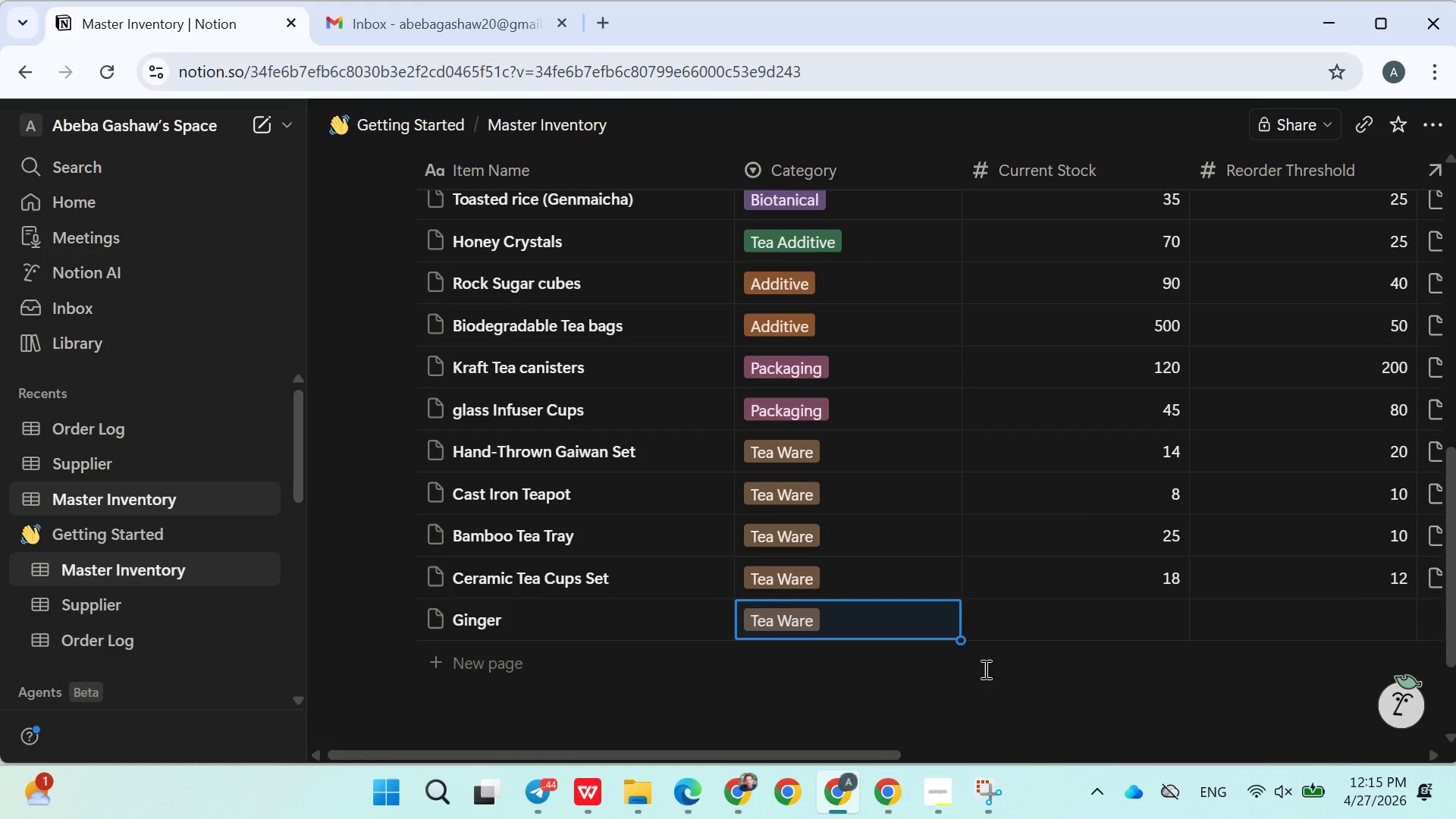 
left_click([1015, 665])
 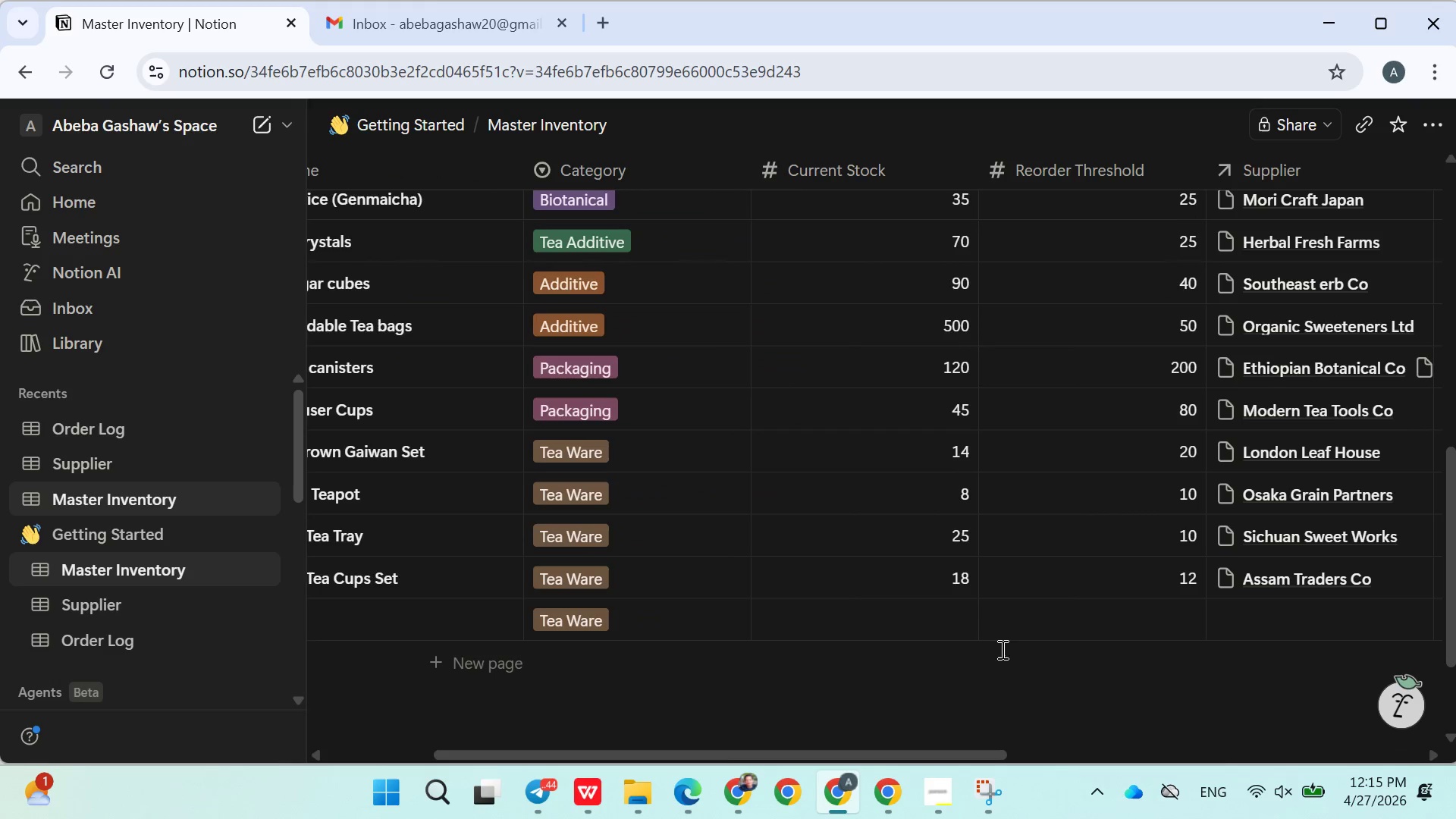 
left_click([988, 613])
 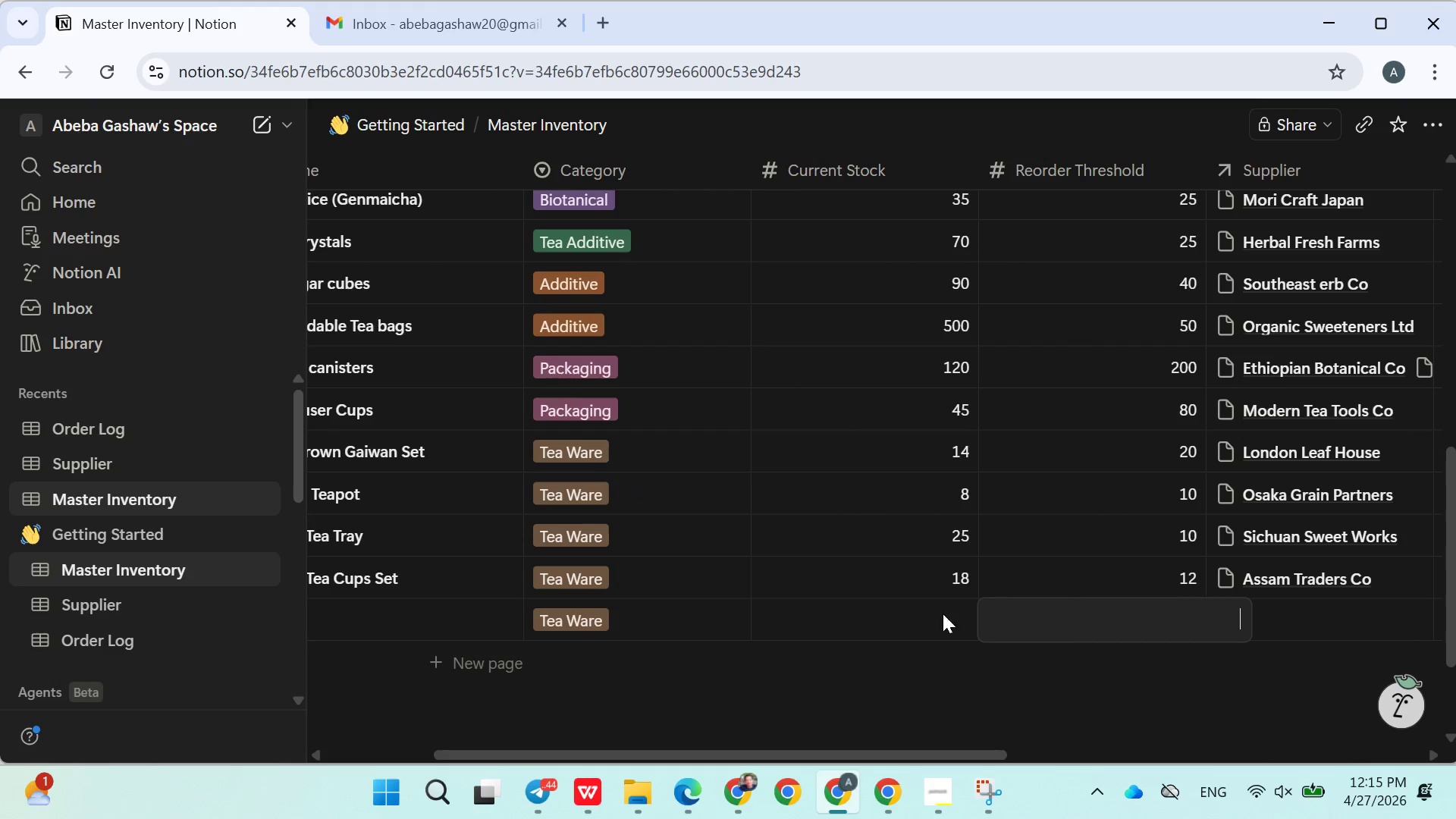 
left_click([913, 609])
 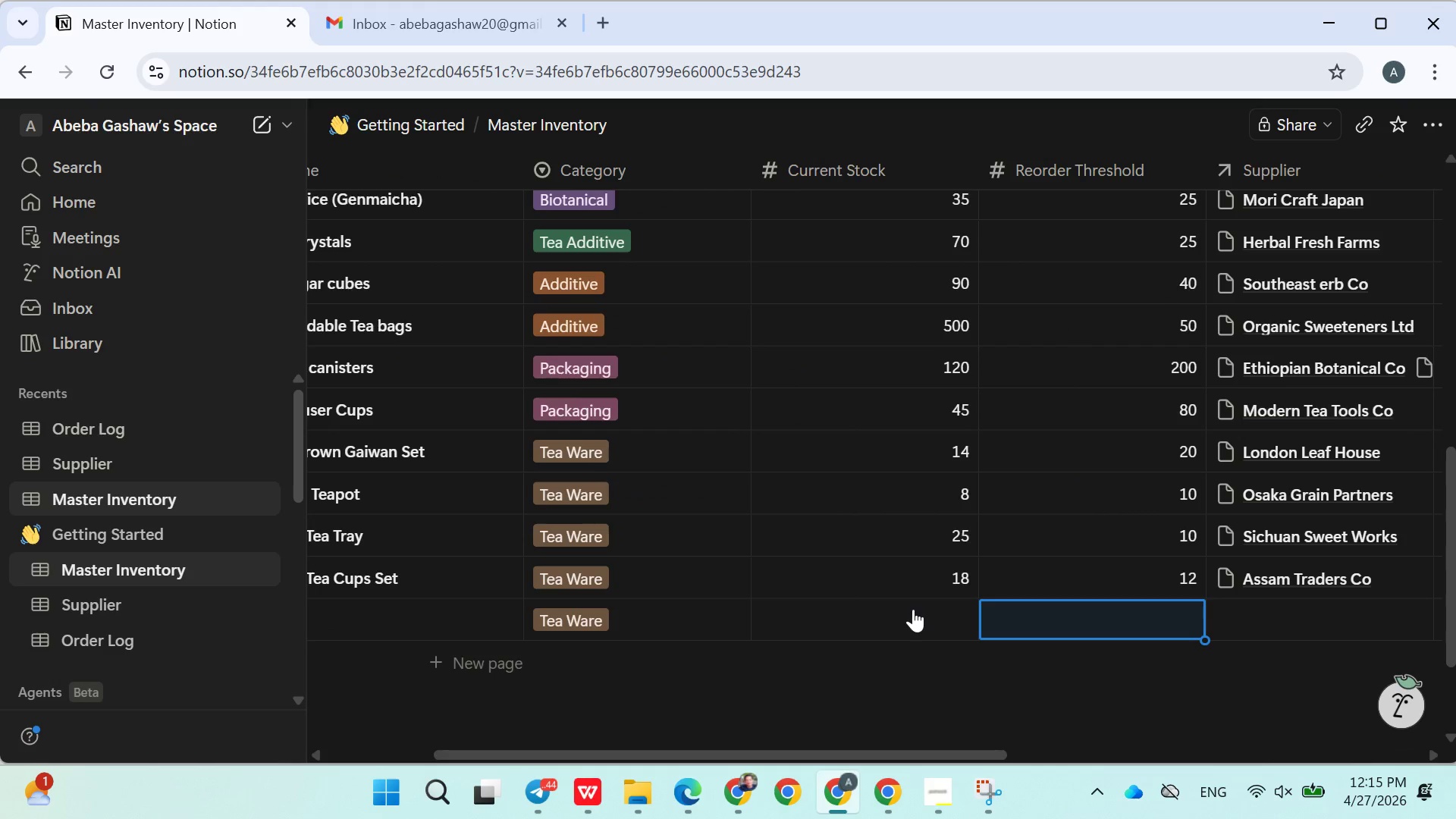 
left_click([909, 617])
 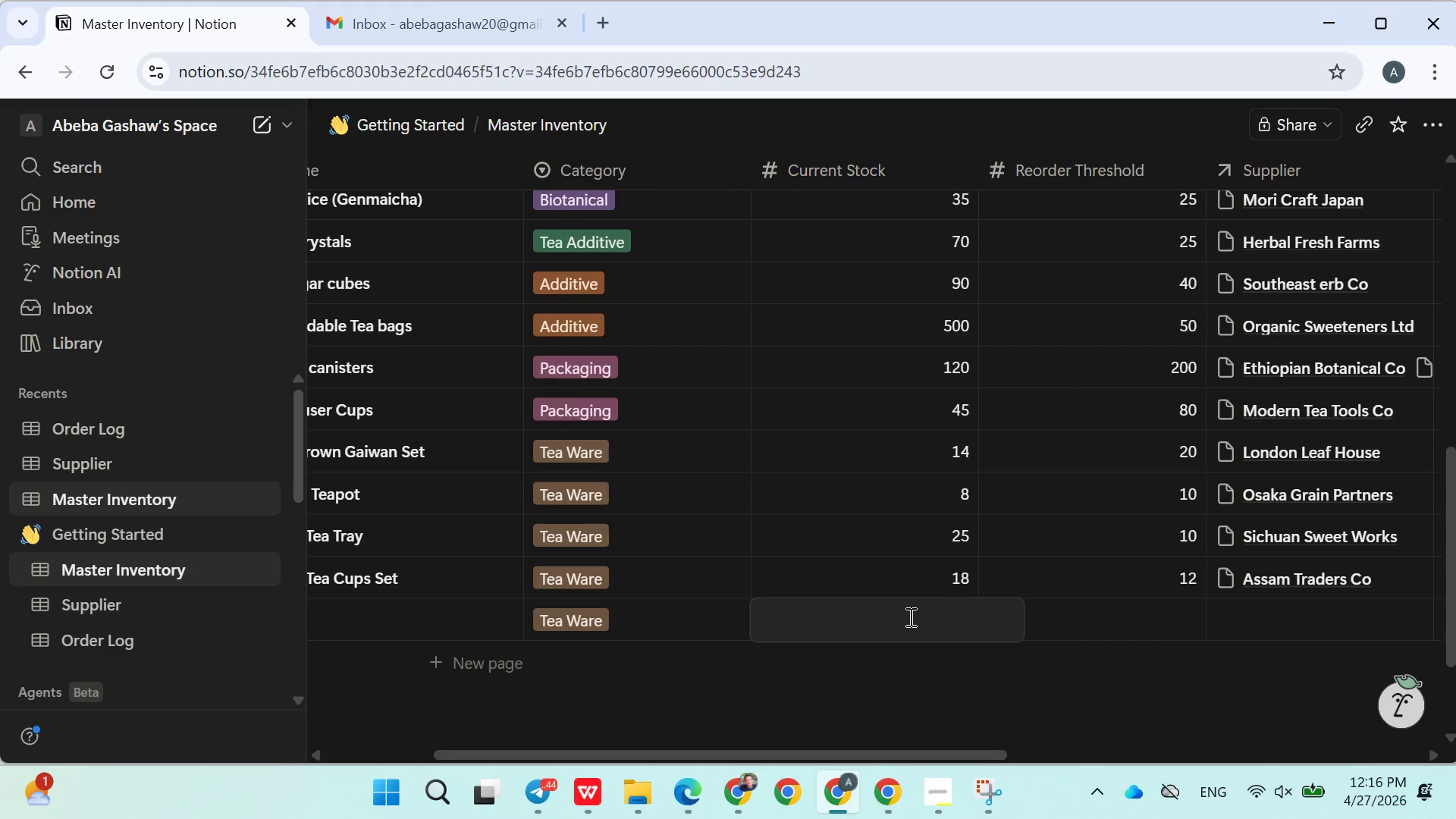 
type(14)
 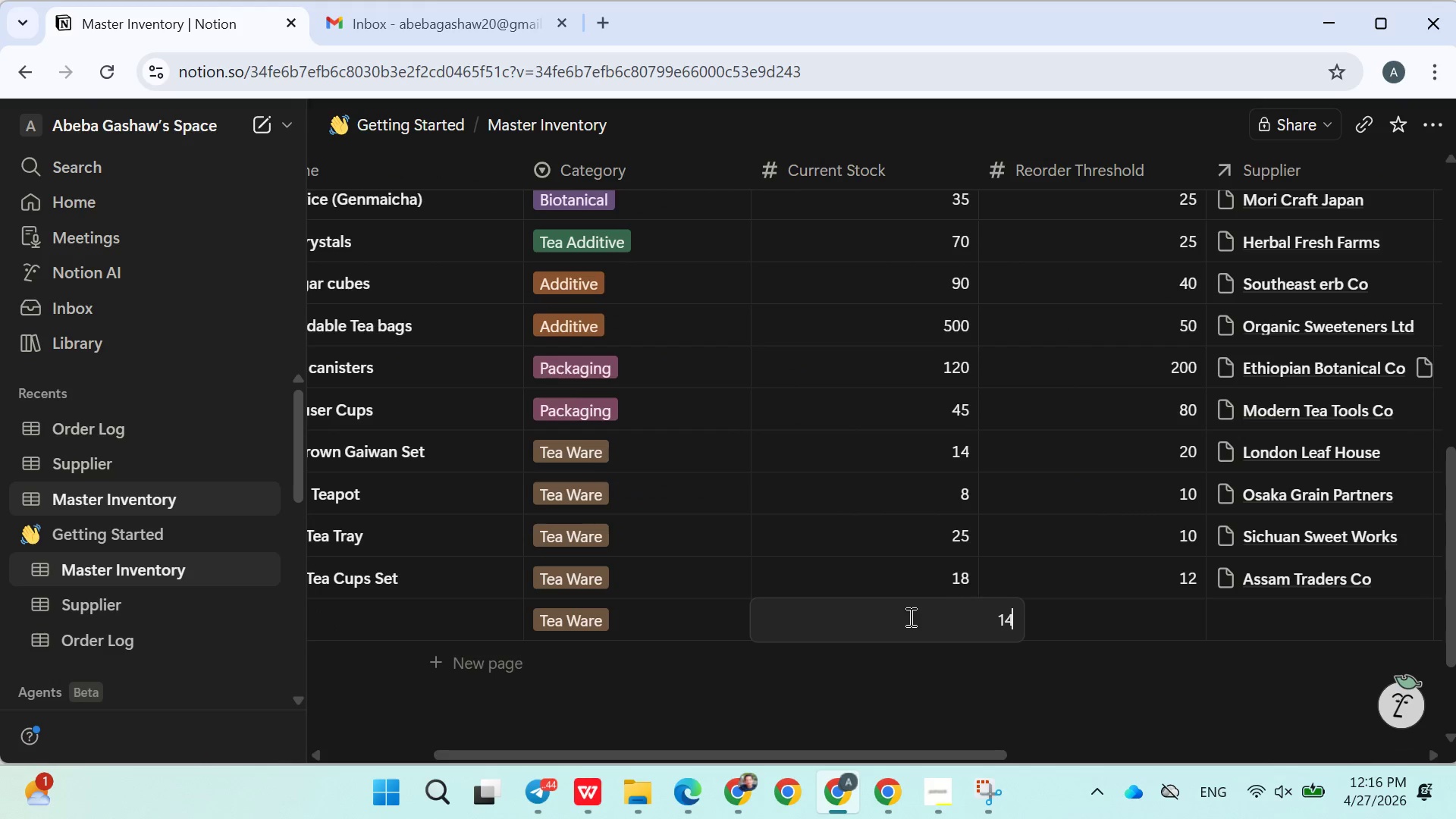 
left_click([934, 624])
 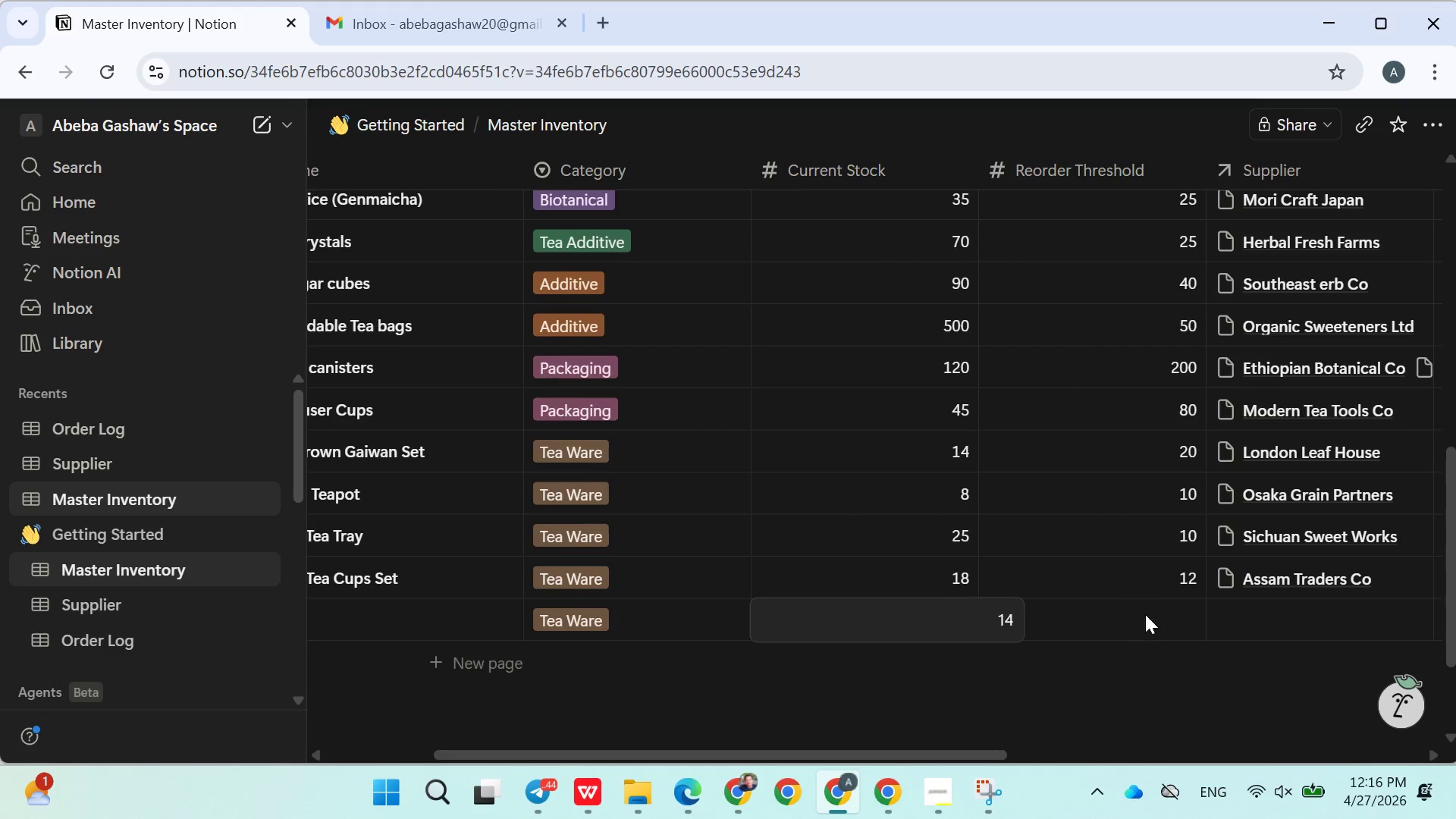 
double_click([1146, 614])
 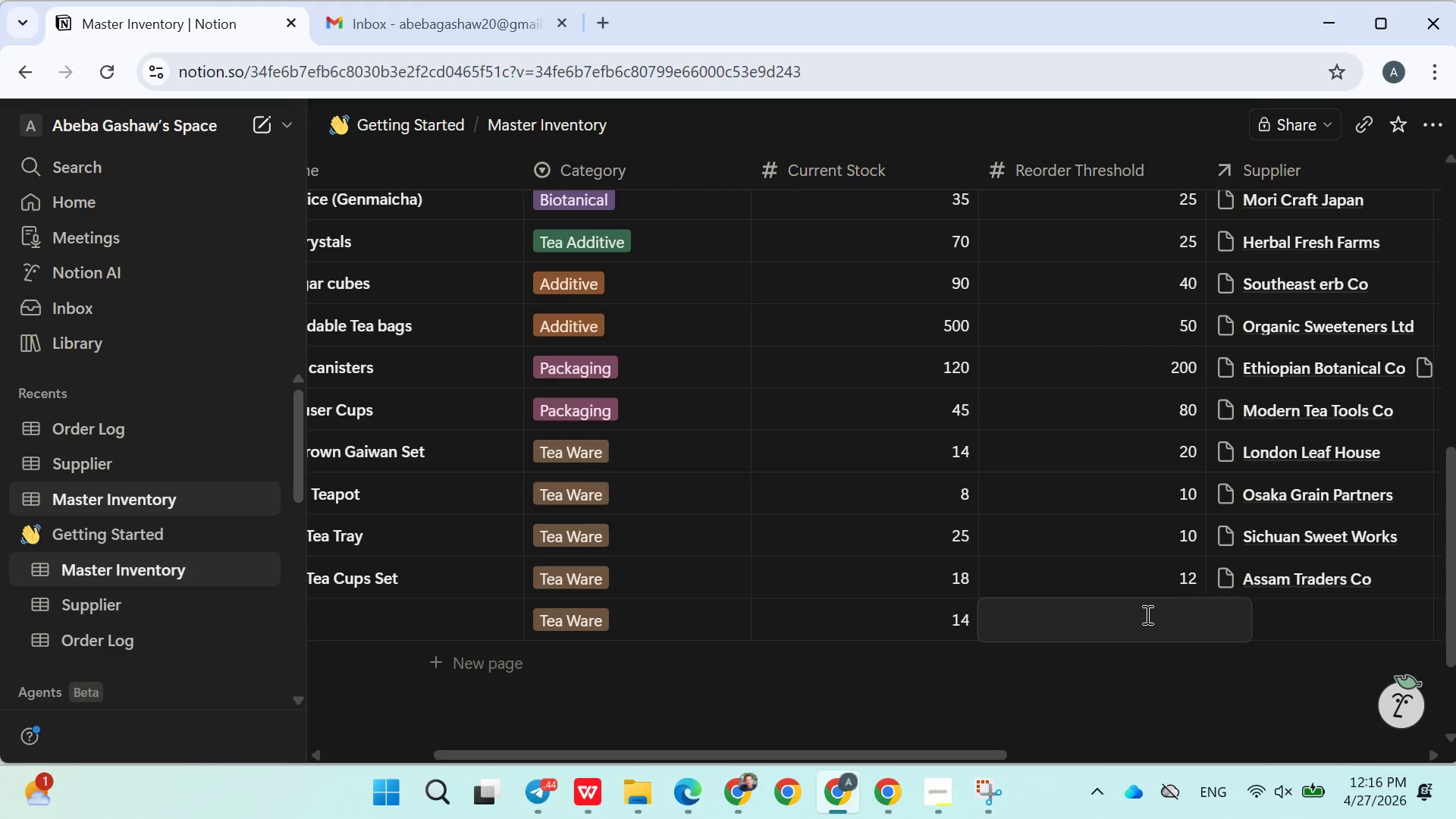 
type(14)
 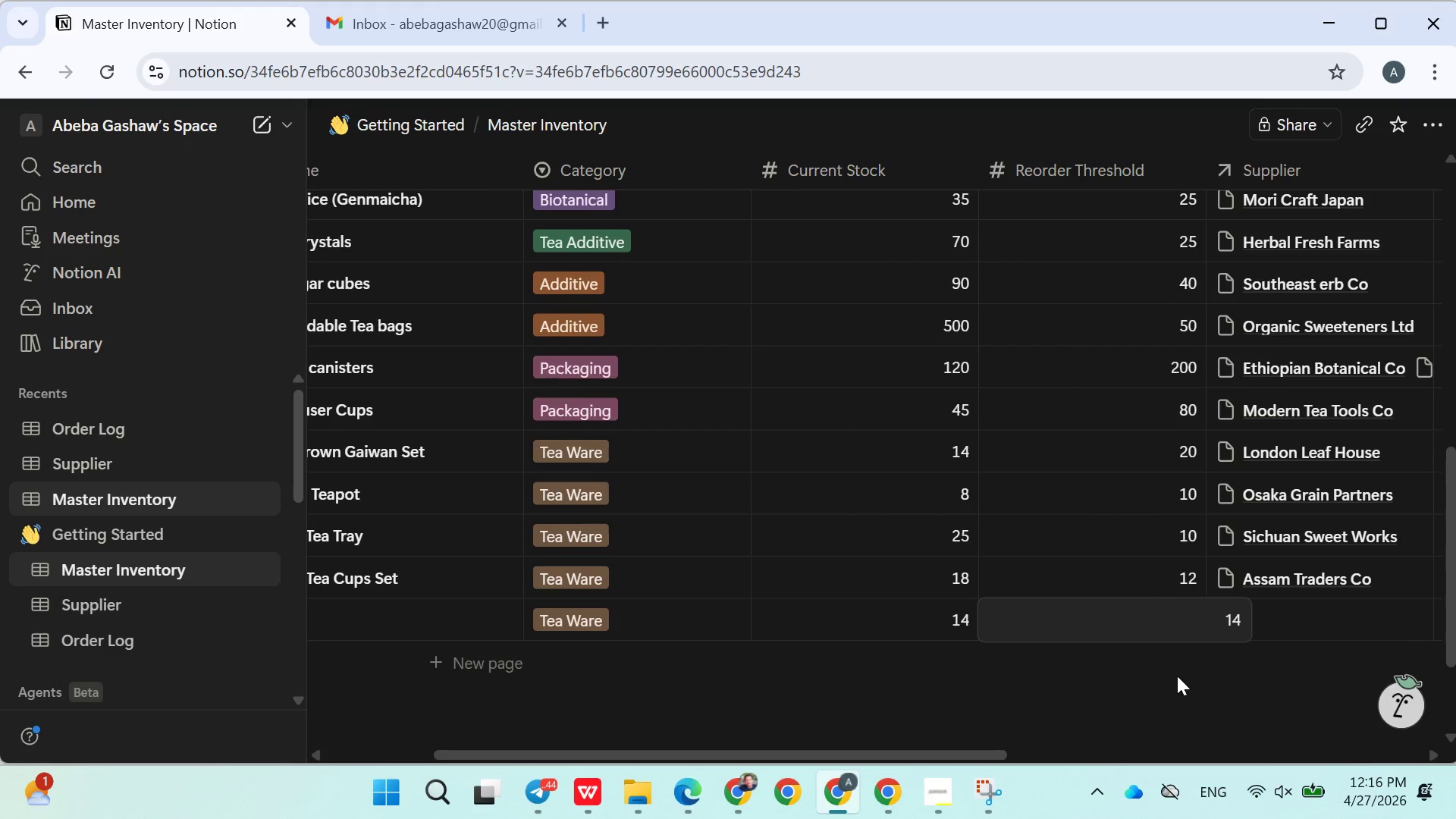 
left_click([1177, 689])
 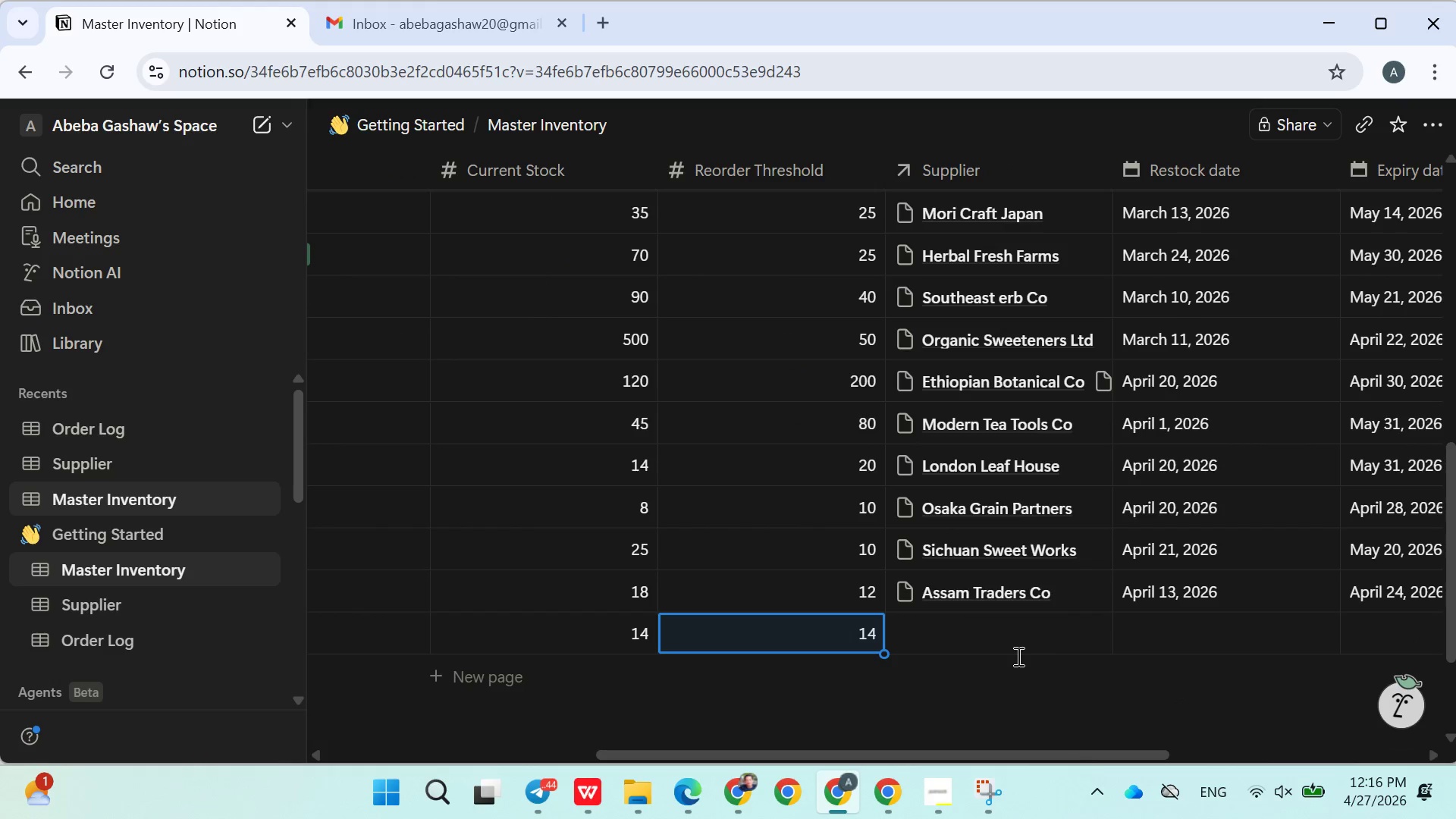 
left_click([996, 649])
 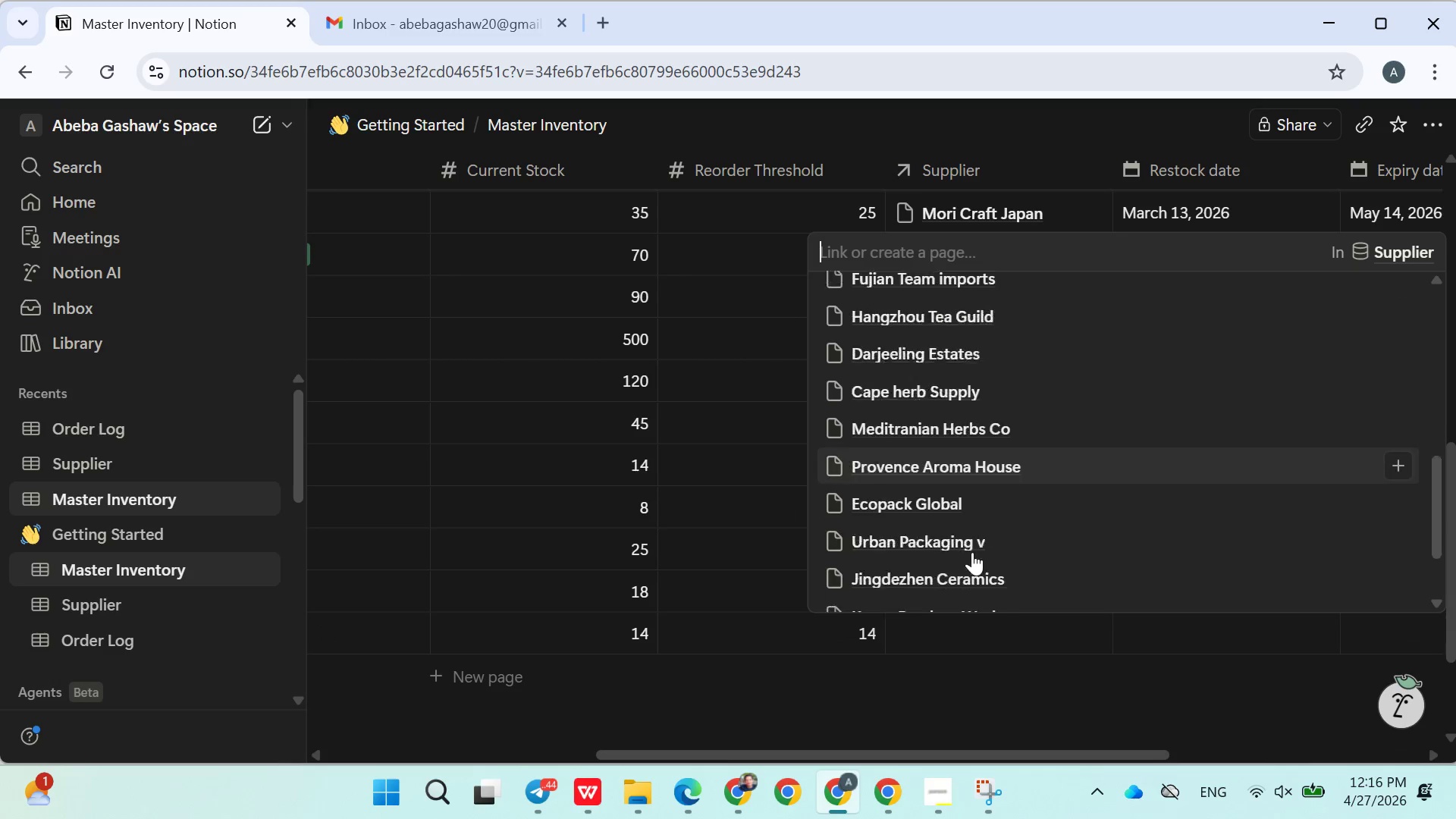 
left_click([957, 441])
 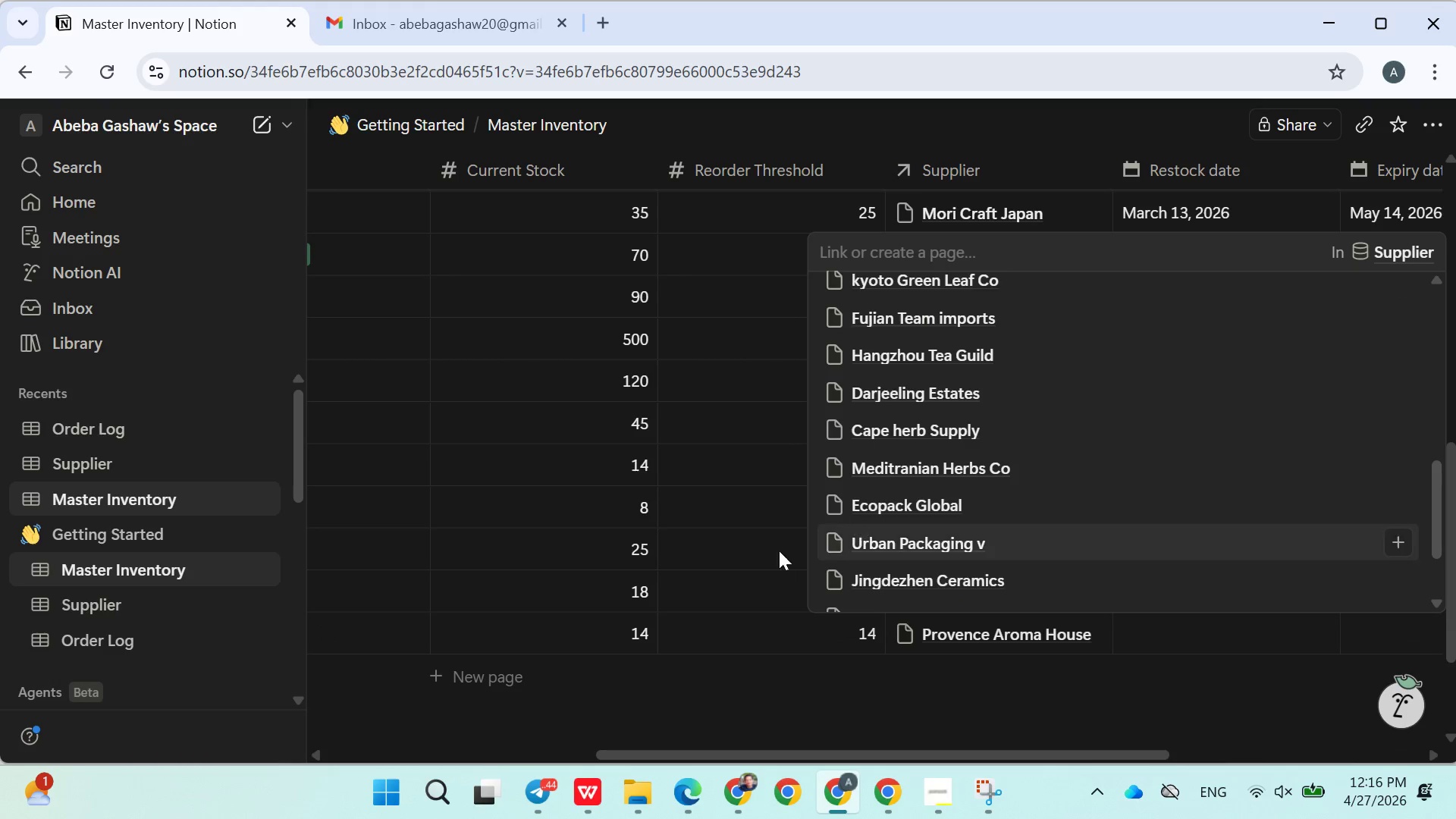 
left_click([743, 549])
 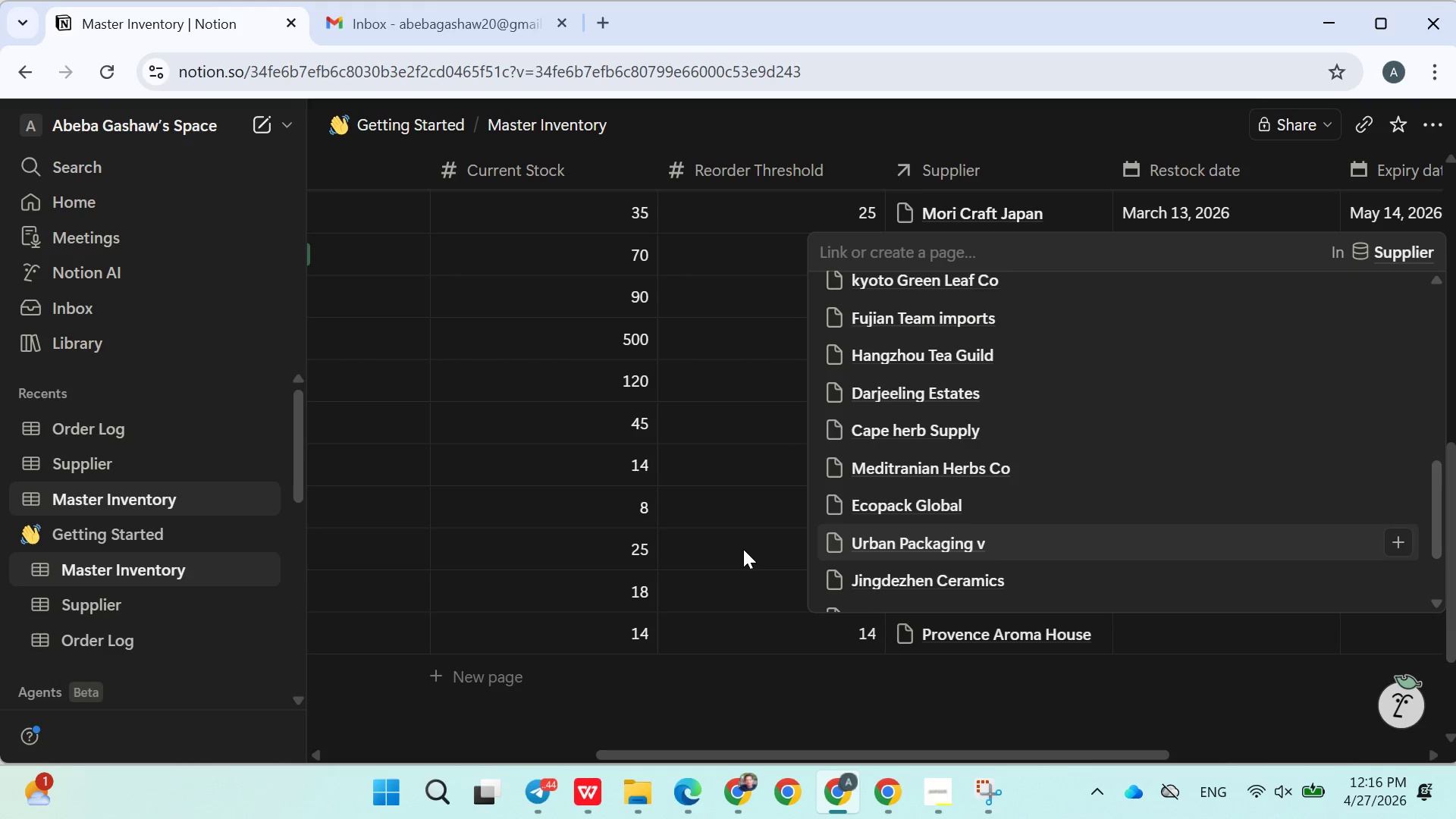 
mouse_move([968, 539])
 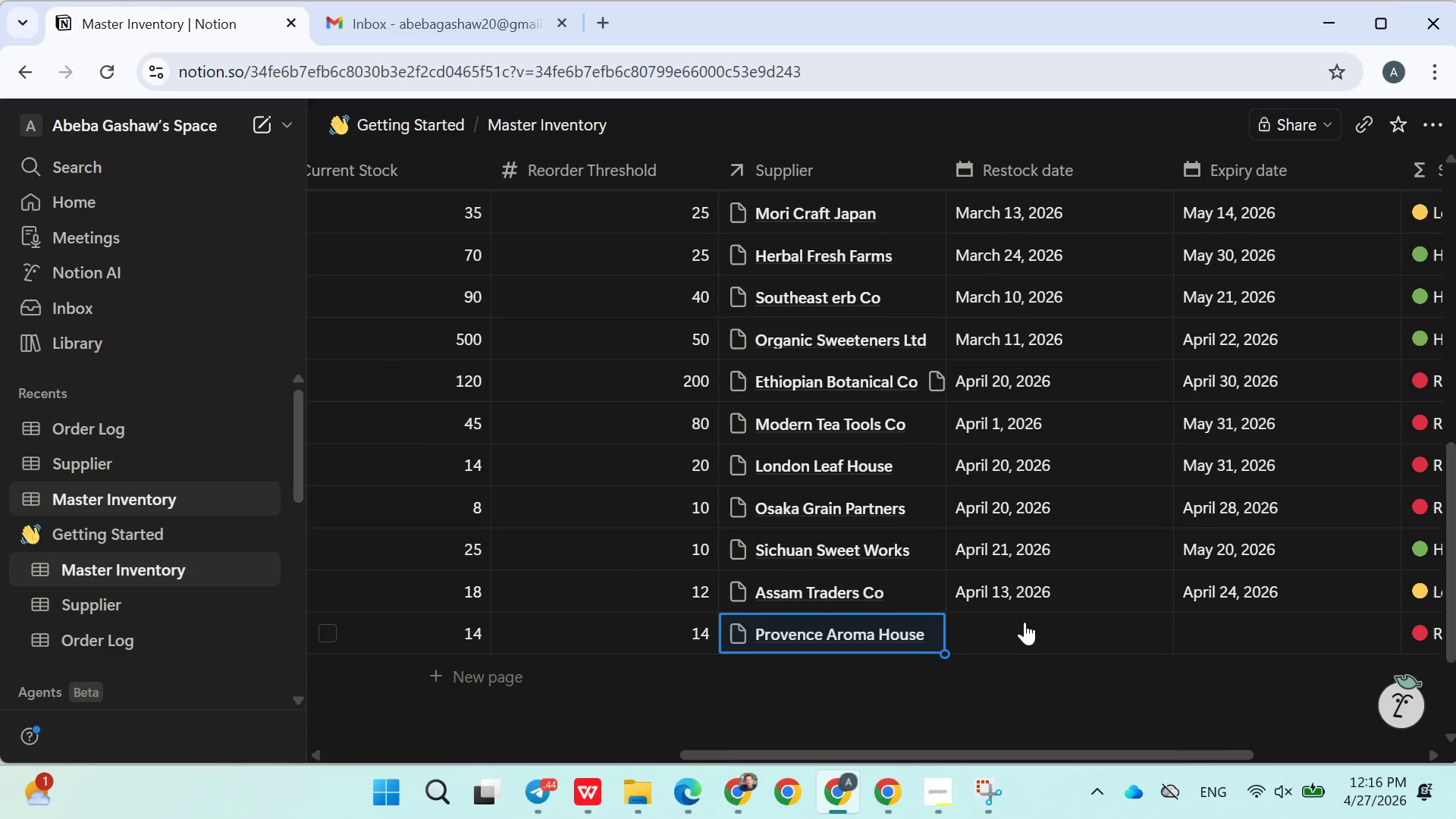 
wait(19.63)
 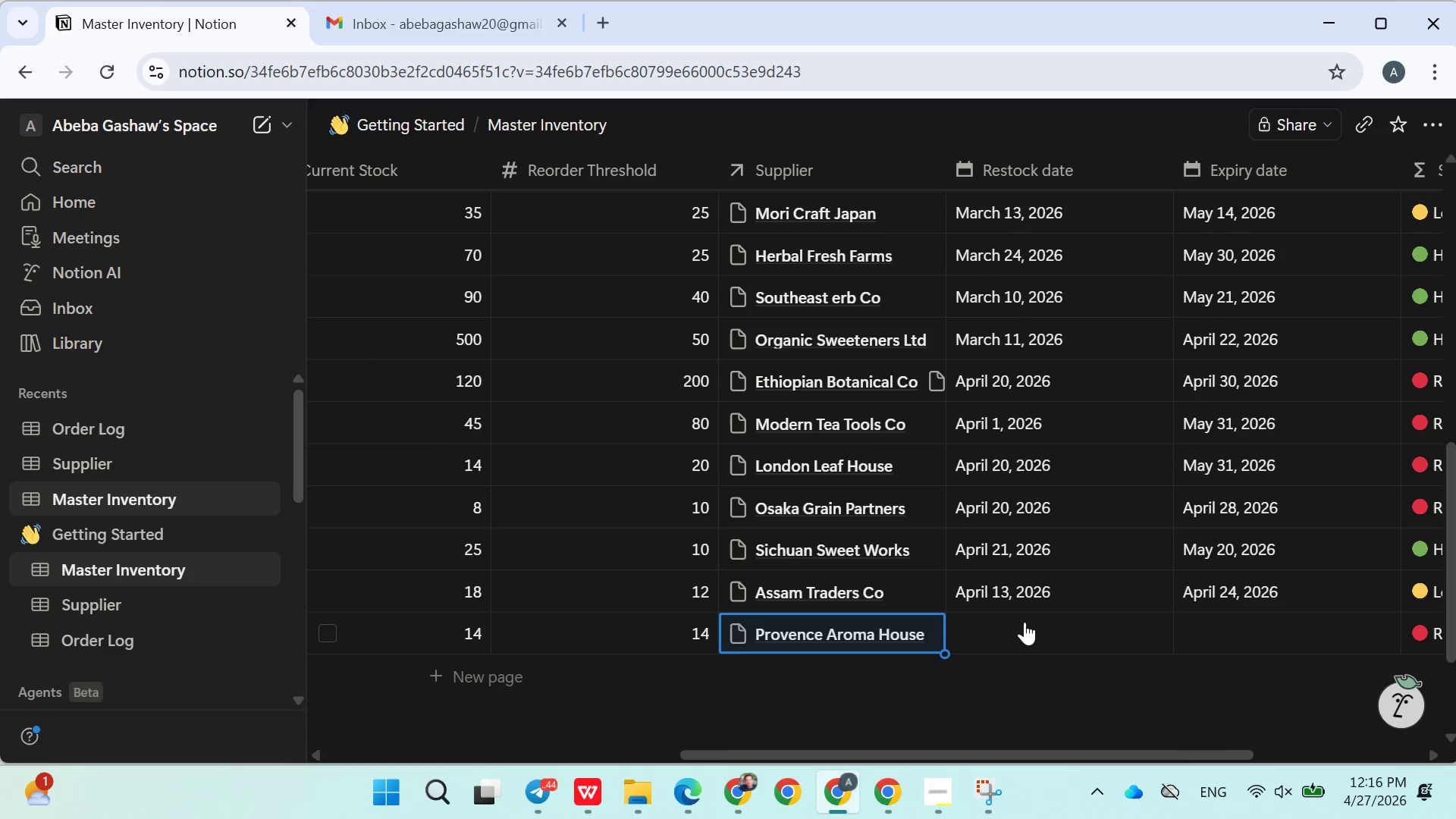 
left_click([1025, 622])
 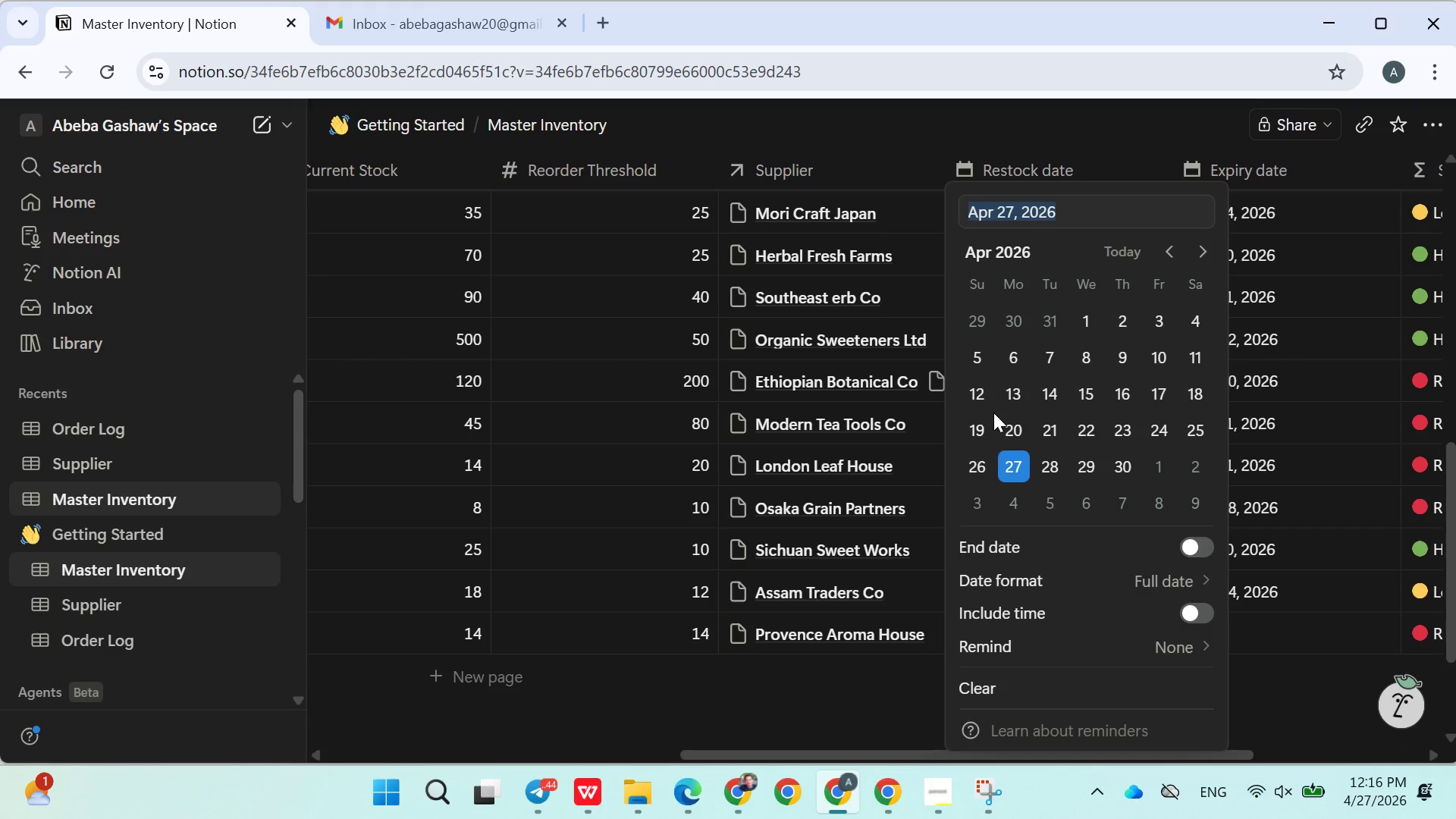 
left_click([1009, 388])
 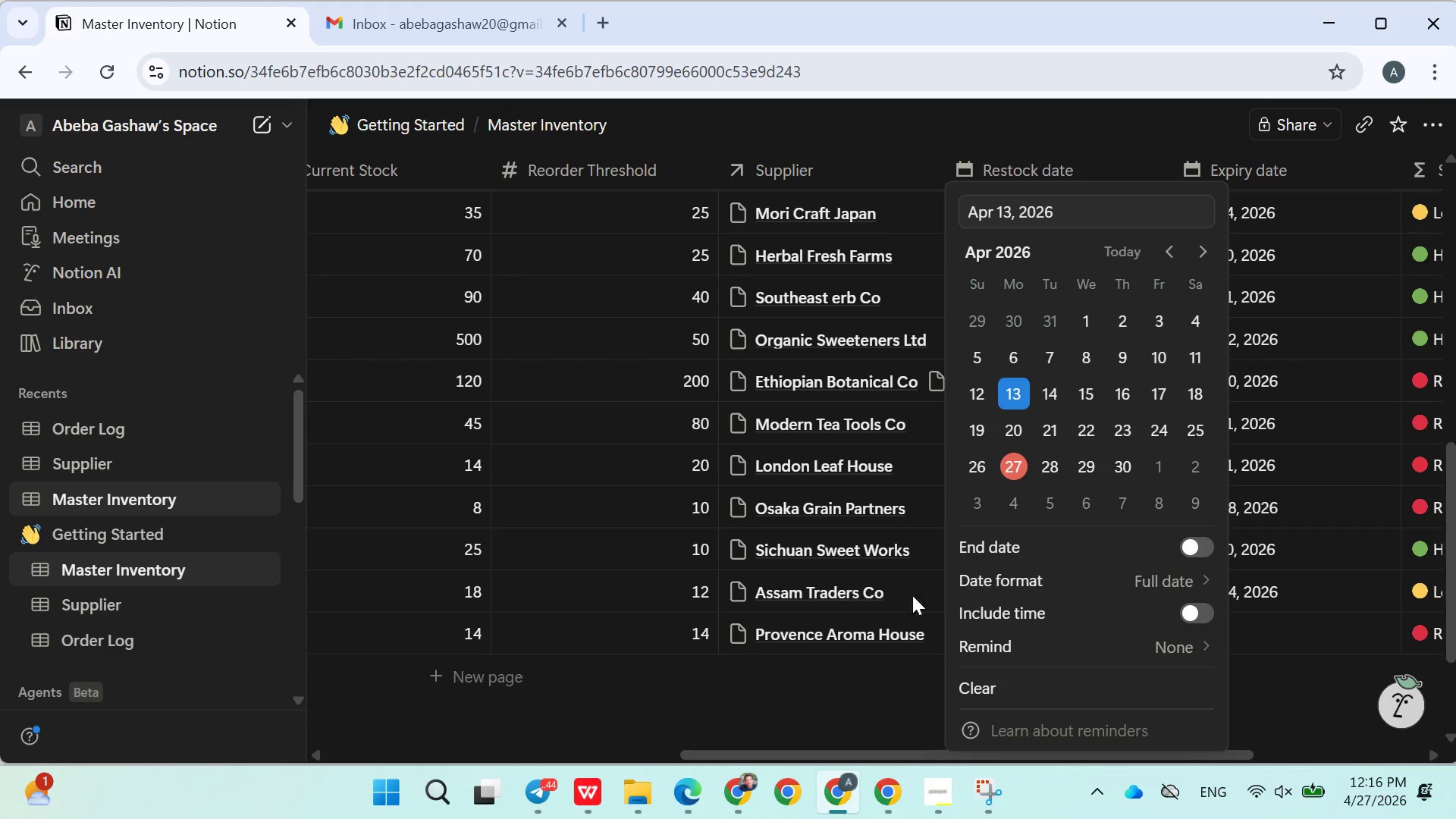 
left_click([899, 632])
 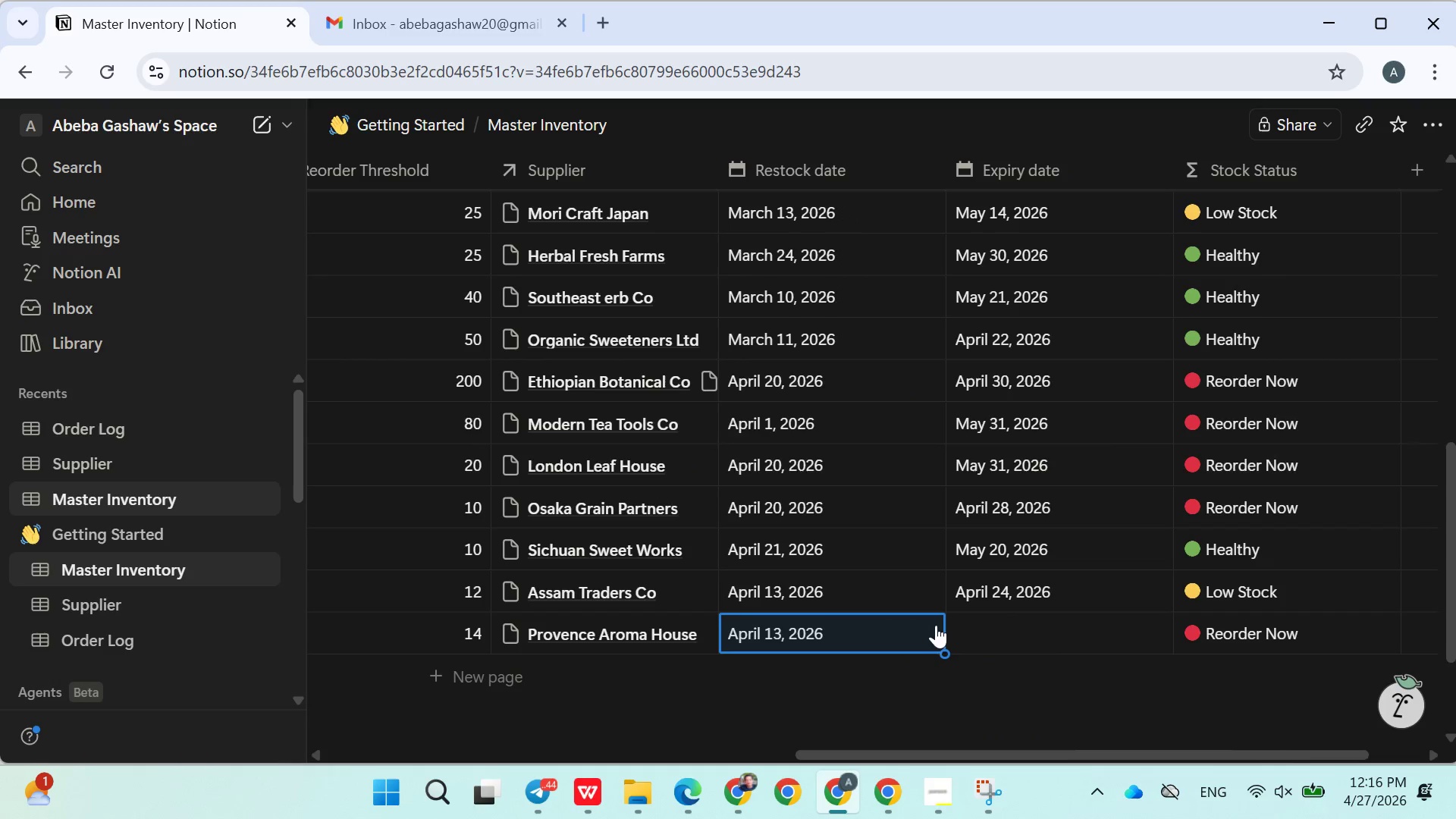 
left_click([998, 625])
 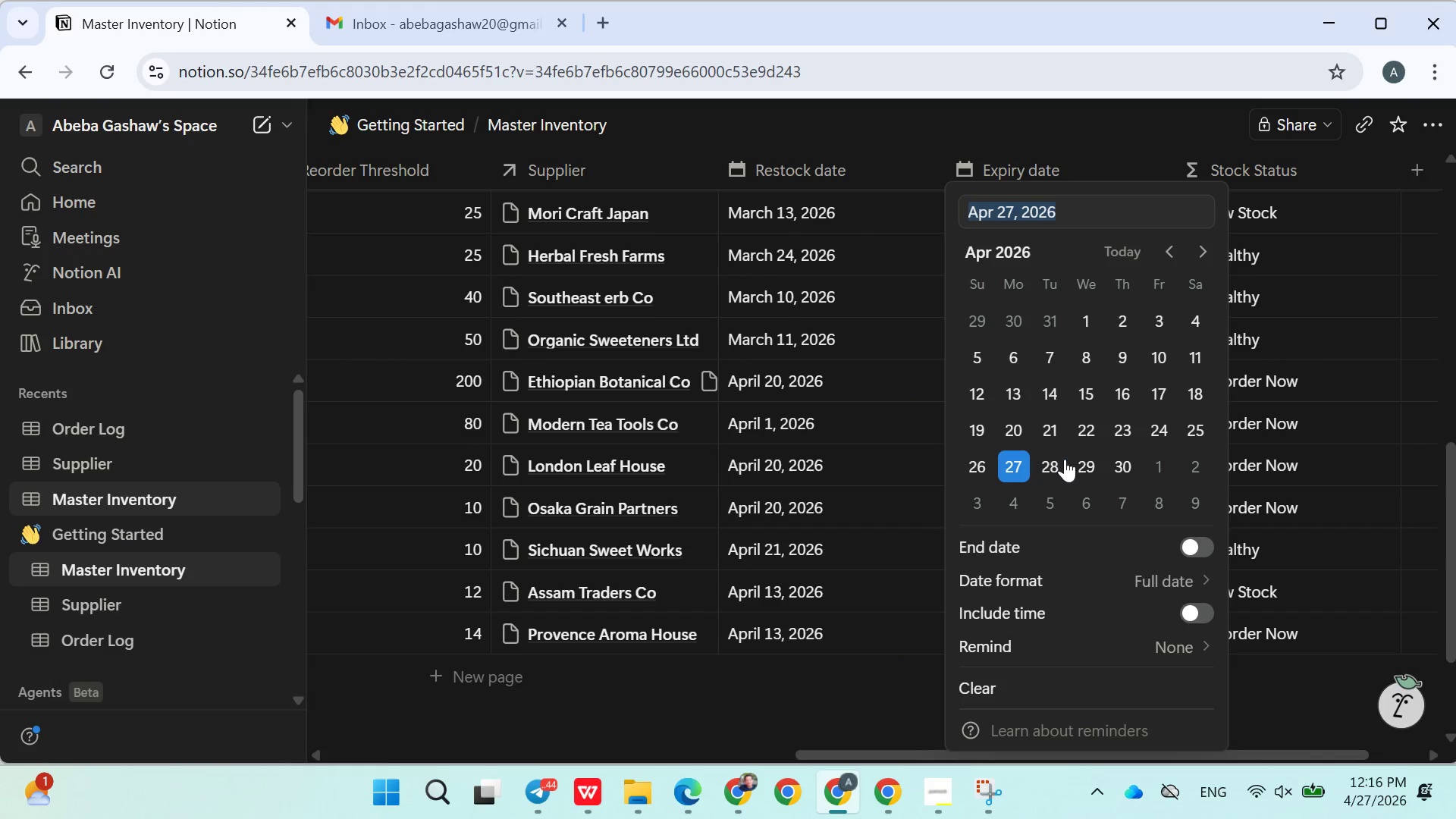 
left_click([1056, 431])
 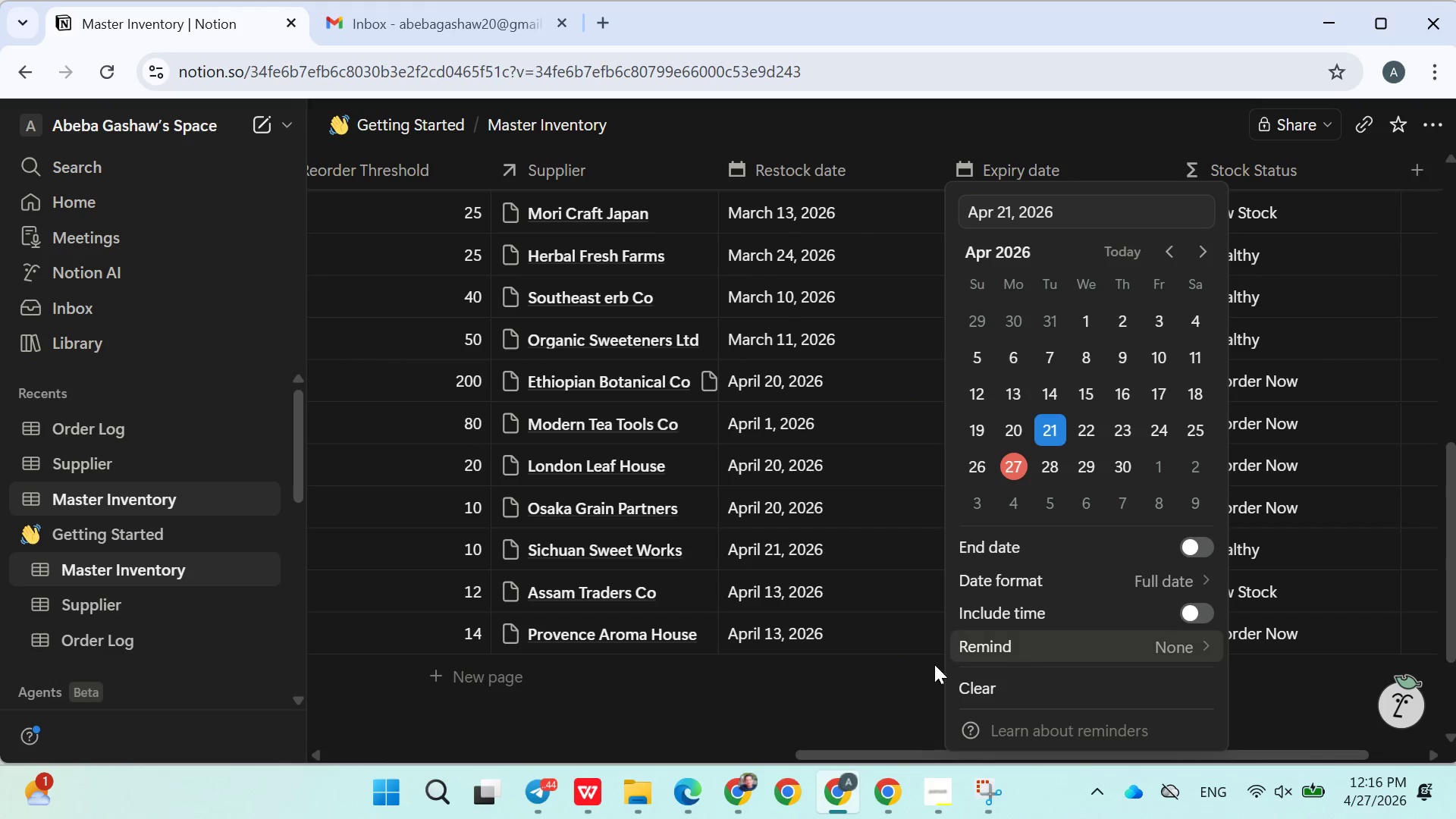 
left_click([896, 664])
 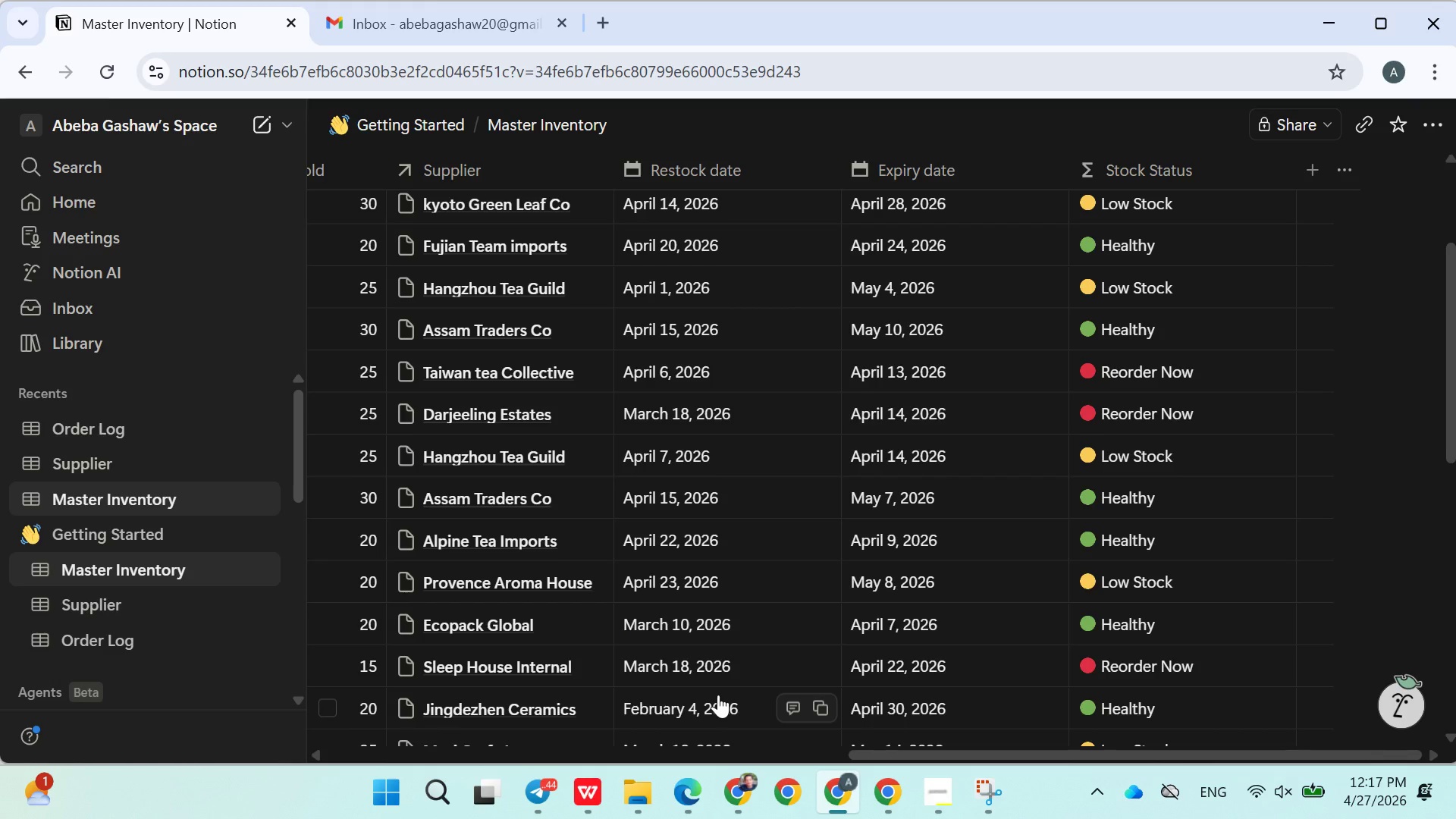 
wait(31.72)
 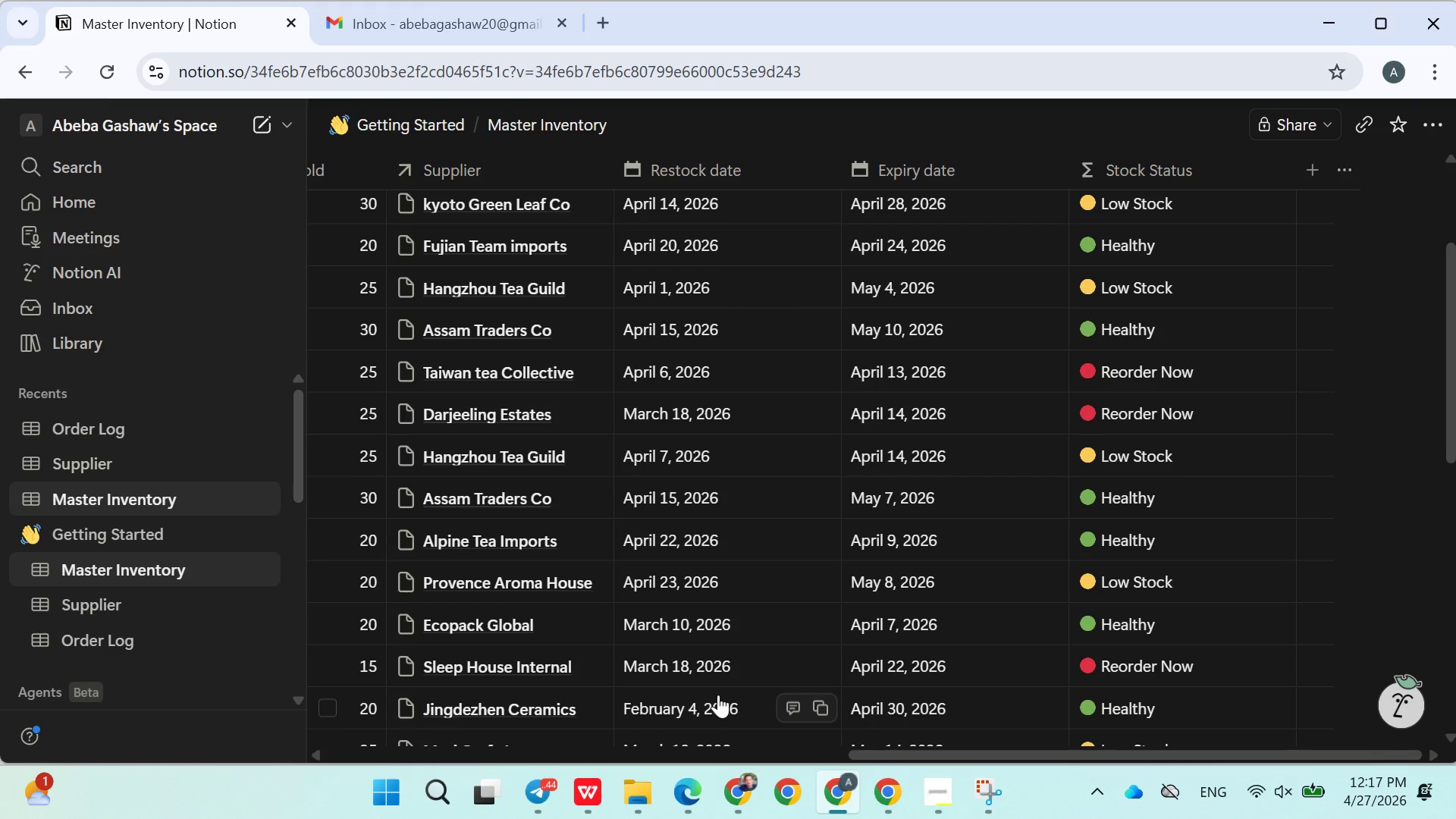 
left_click([954, 798])